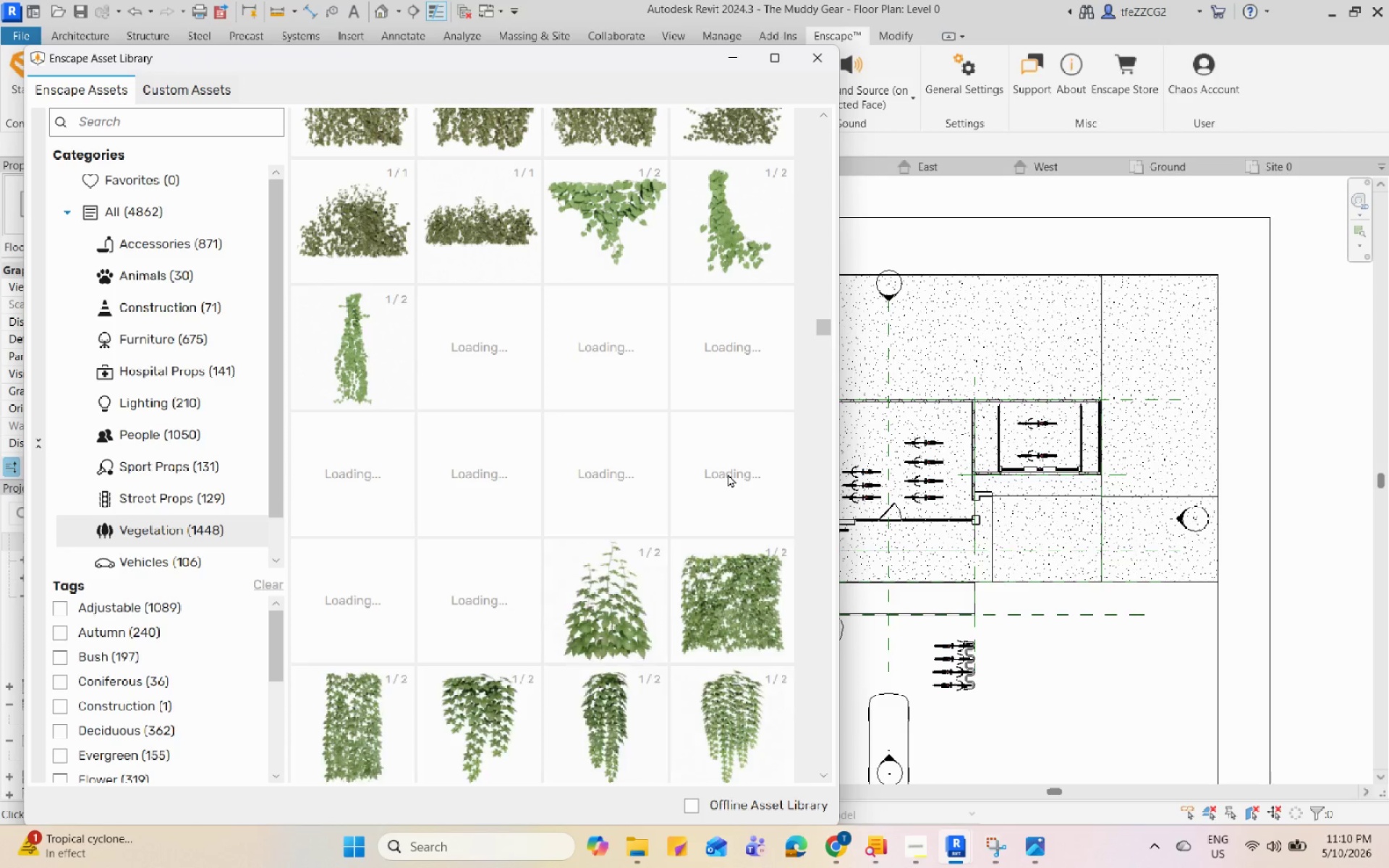 
scroll: coordinate [728, 474], scroll_direction: down, amount: 6.0
 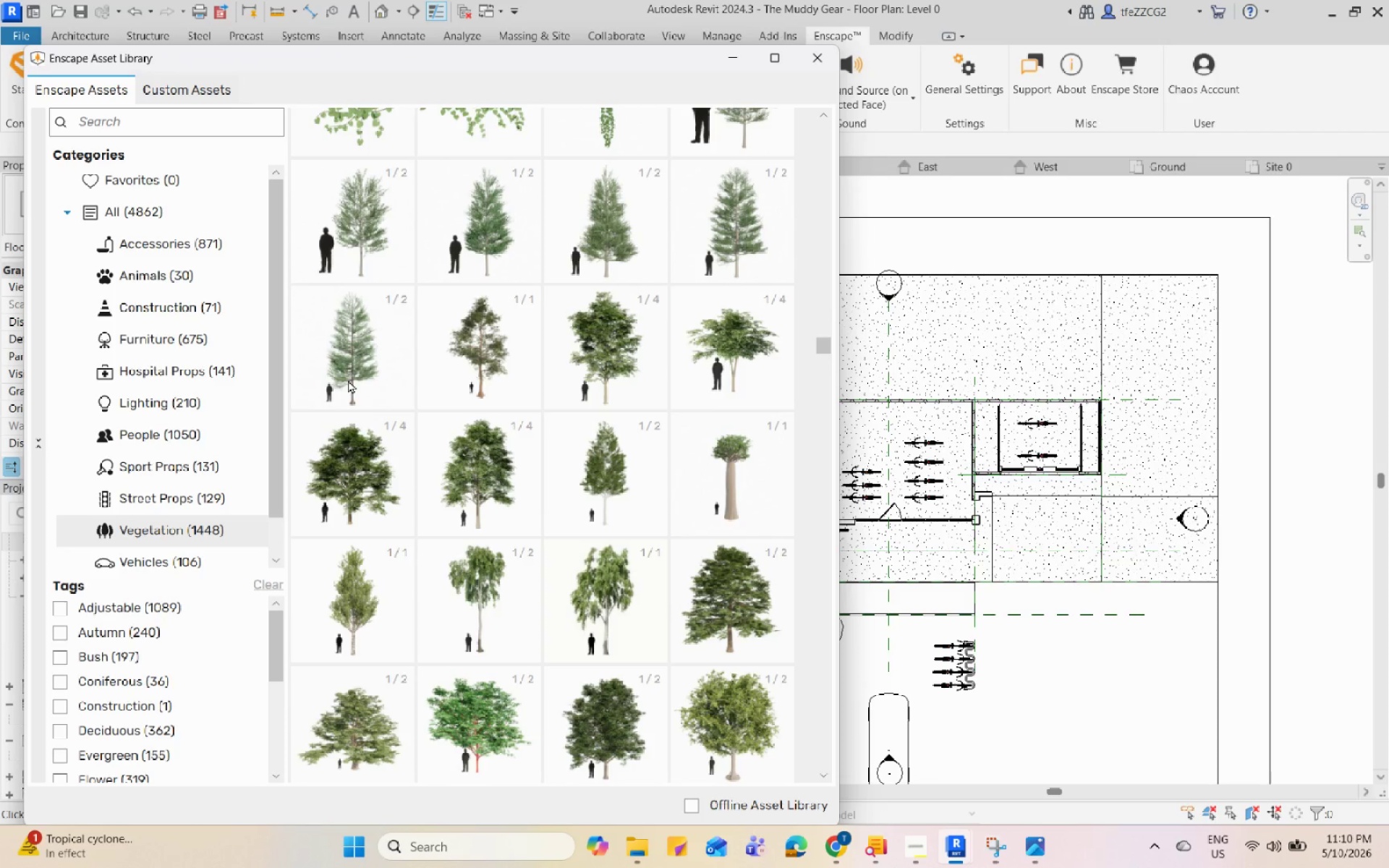 
mouse_move([365, 292])
 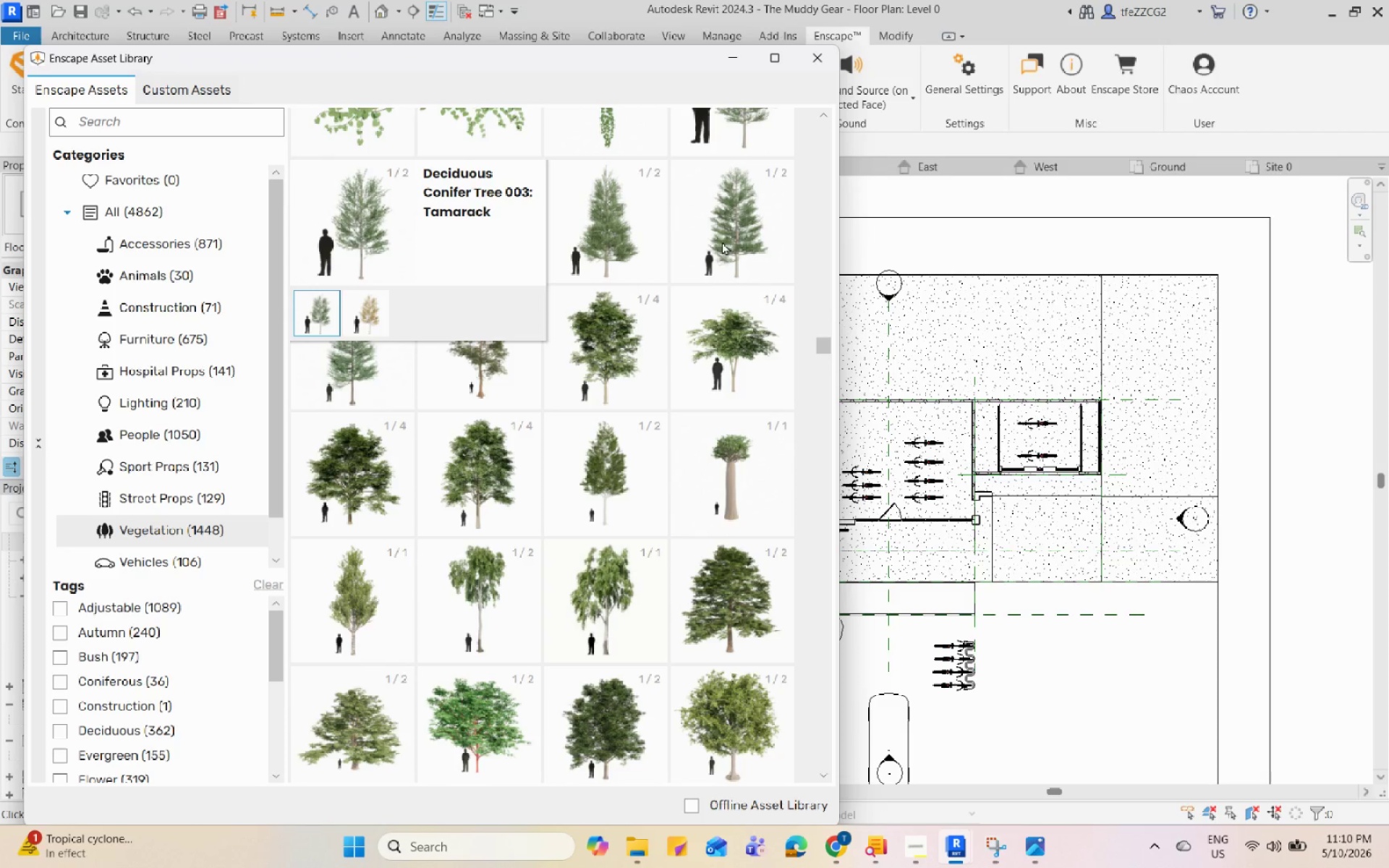 
left_click([634, 239])
 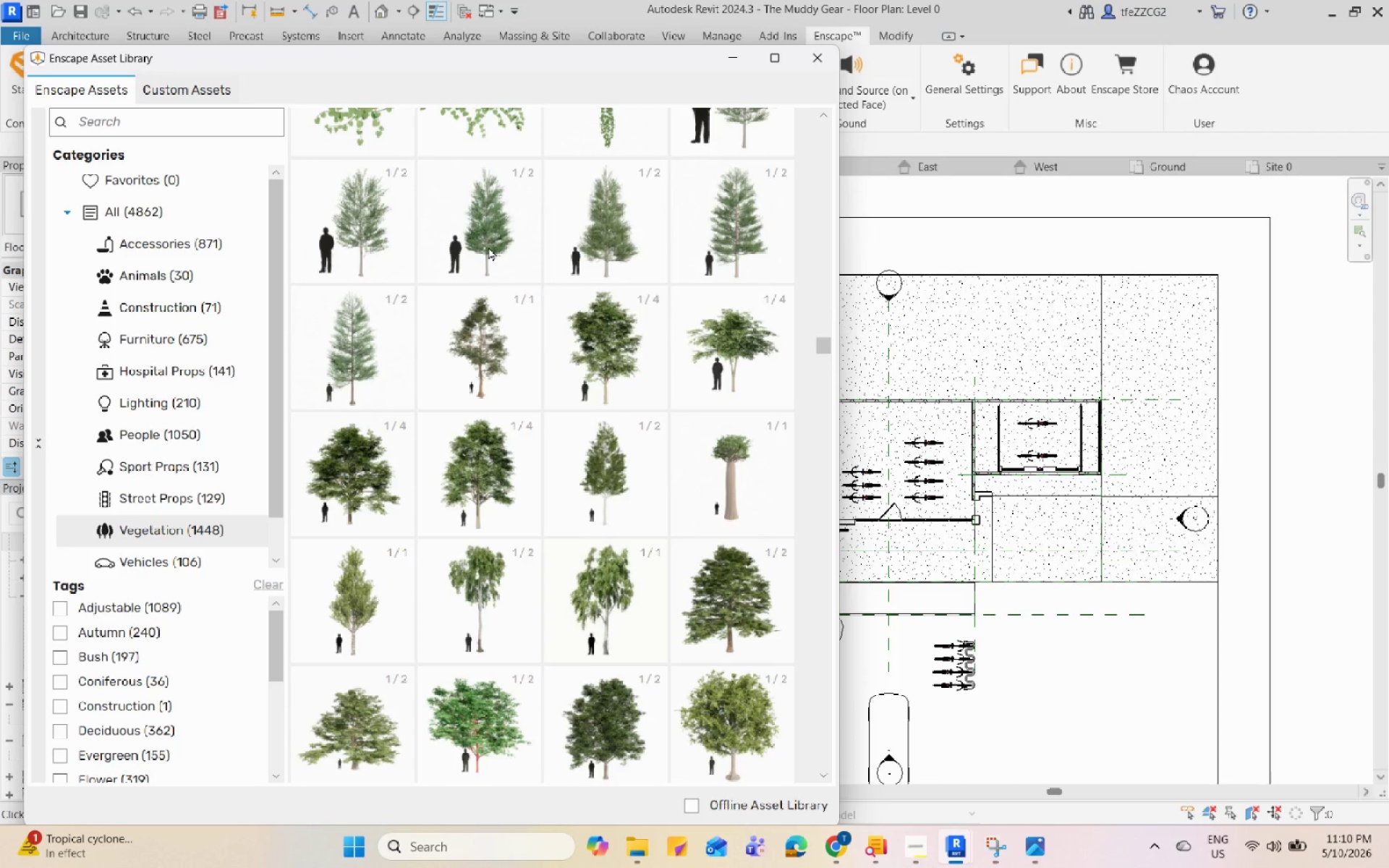 
double_click([489, 247])
 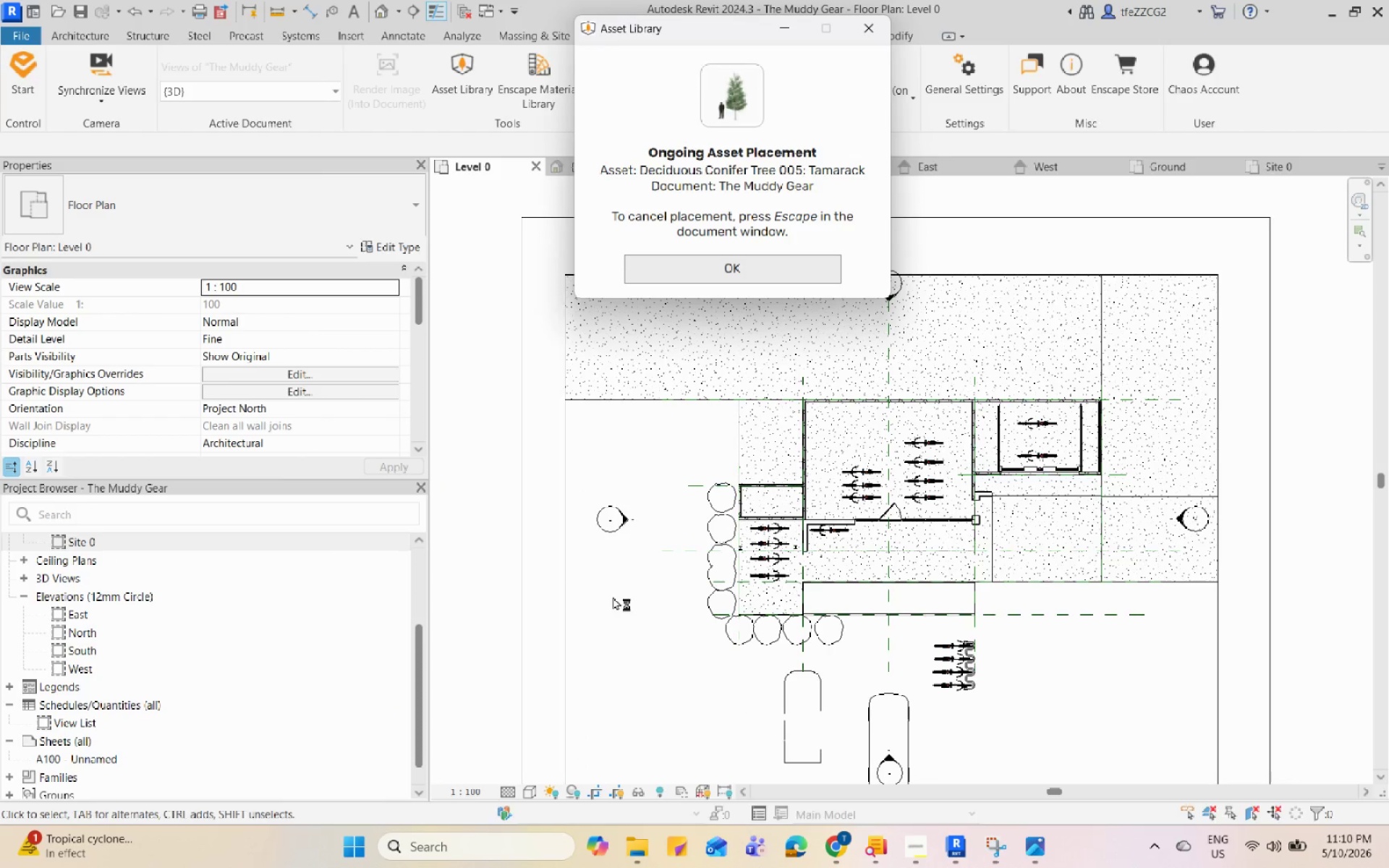 
mouse_move([637, 461])
 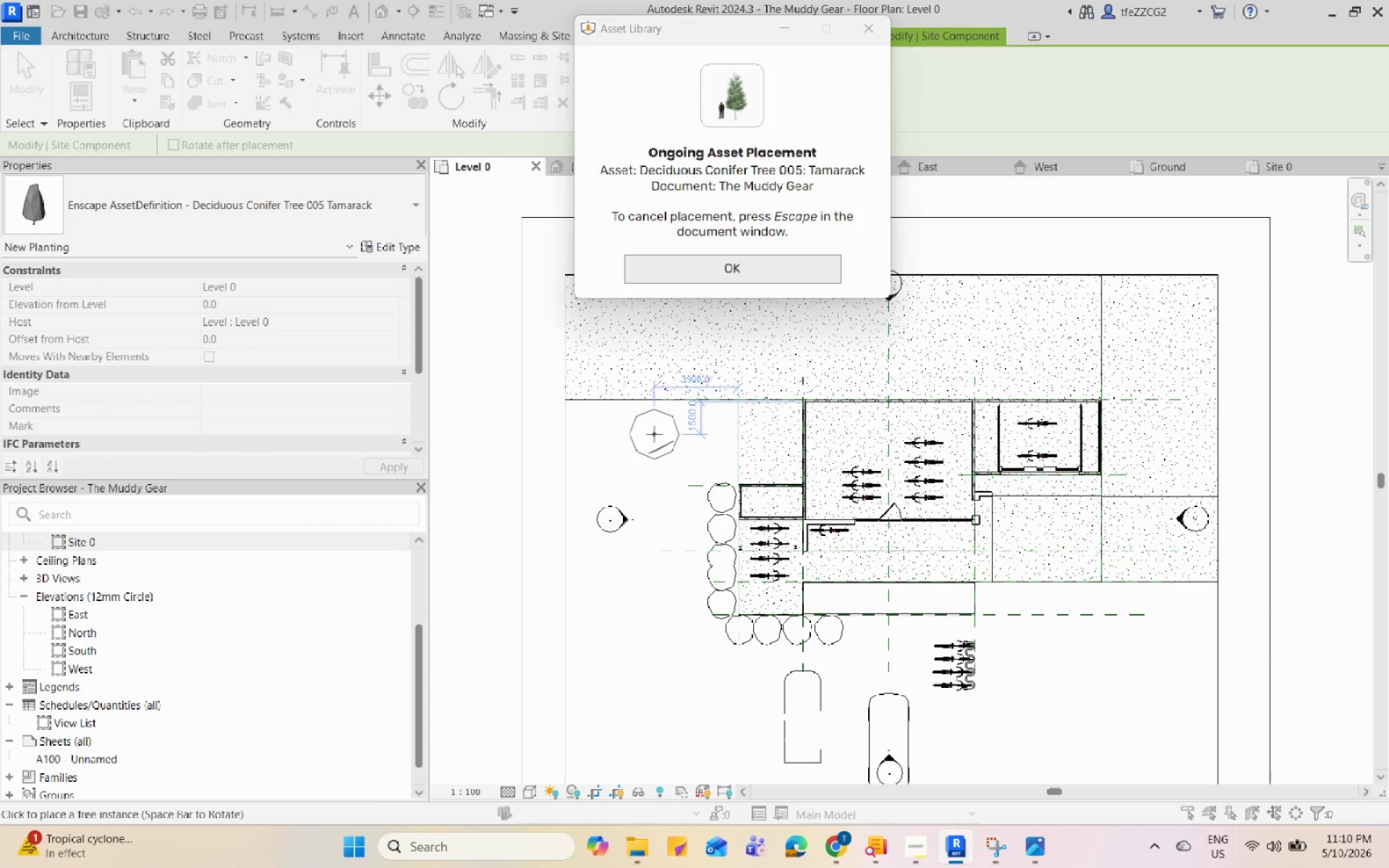 
left_click([679, 429])
 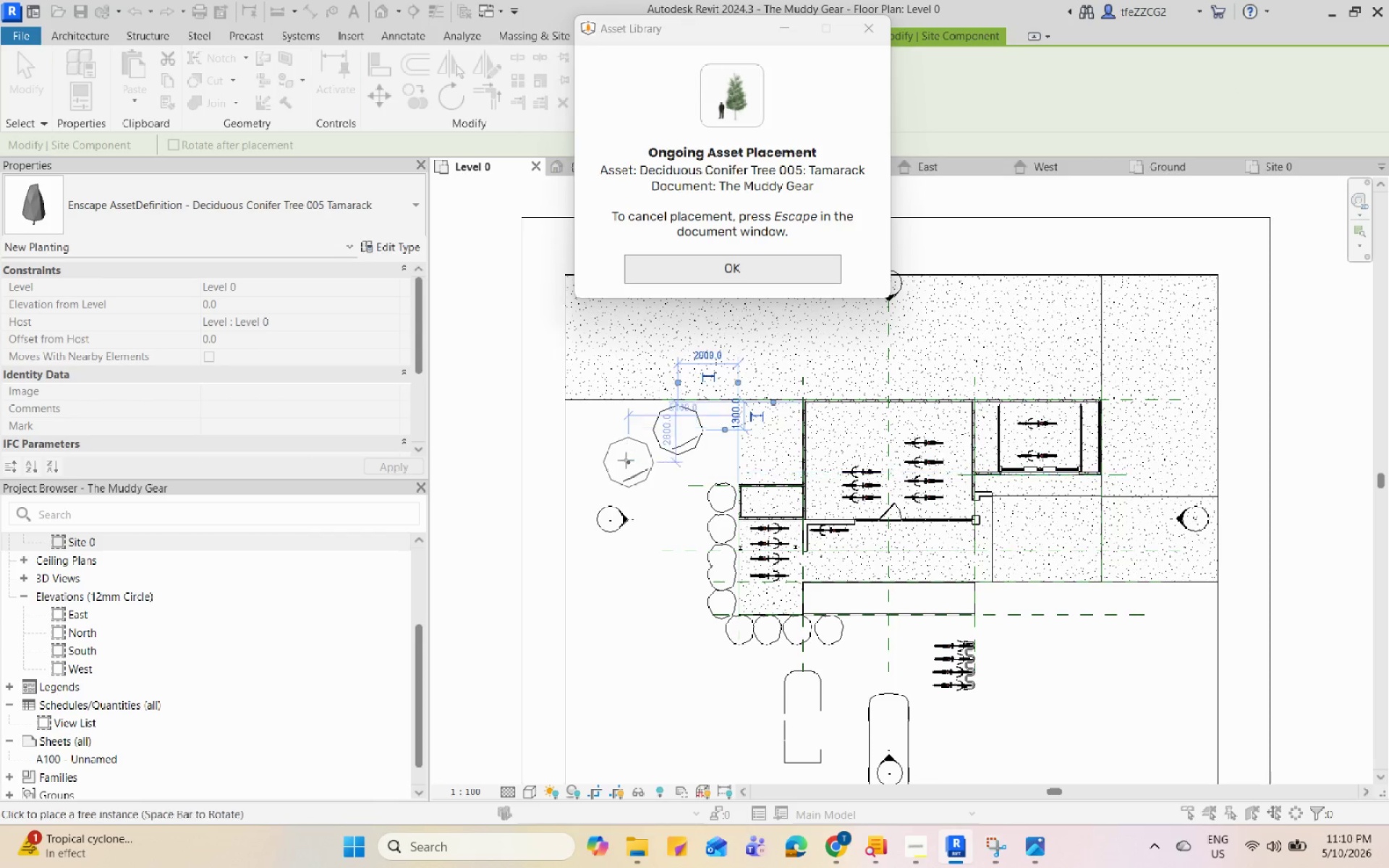 
left_click([624, 457])
 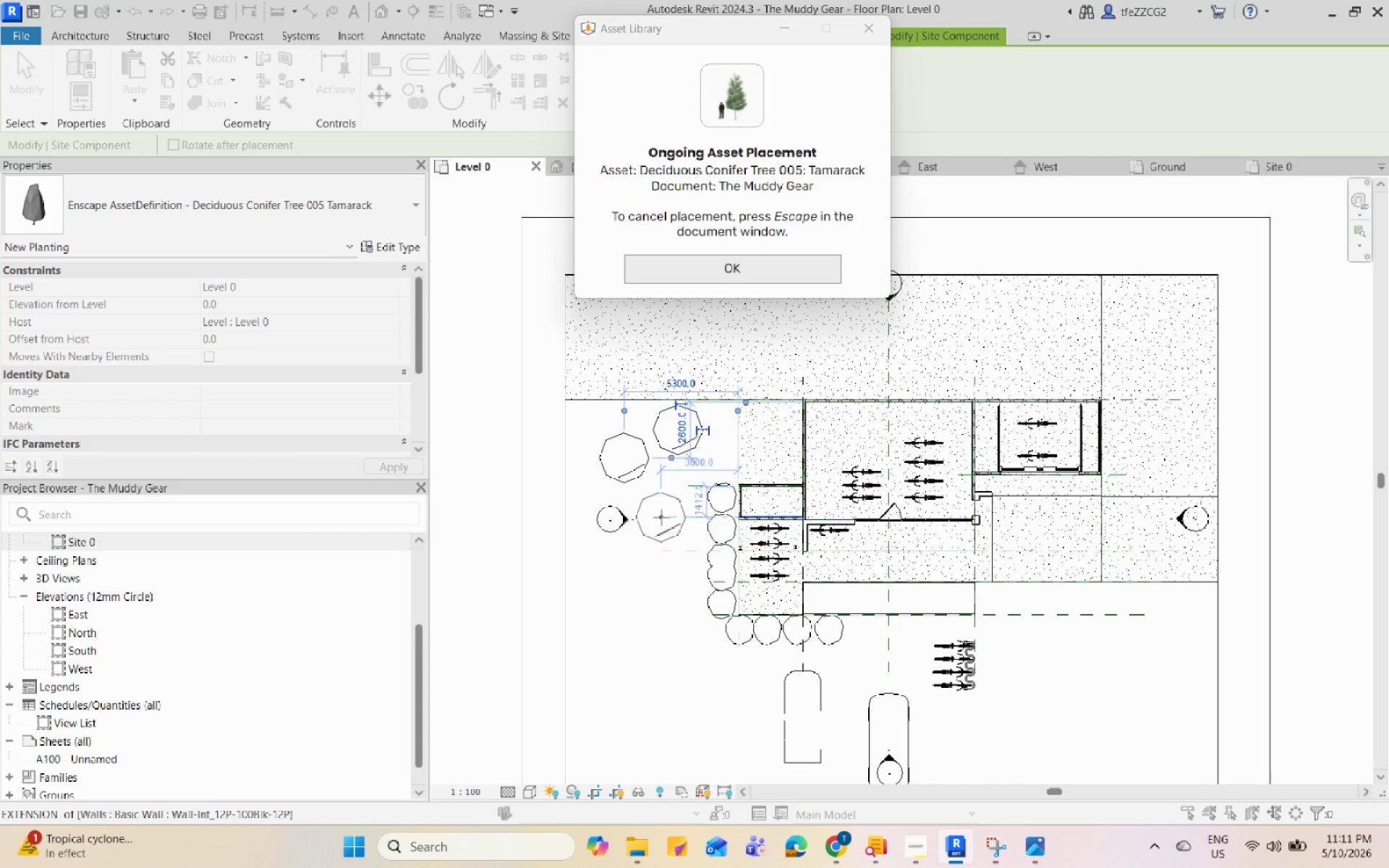 
left_click([669, 506])
 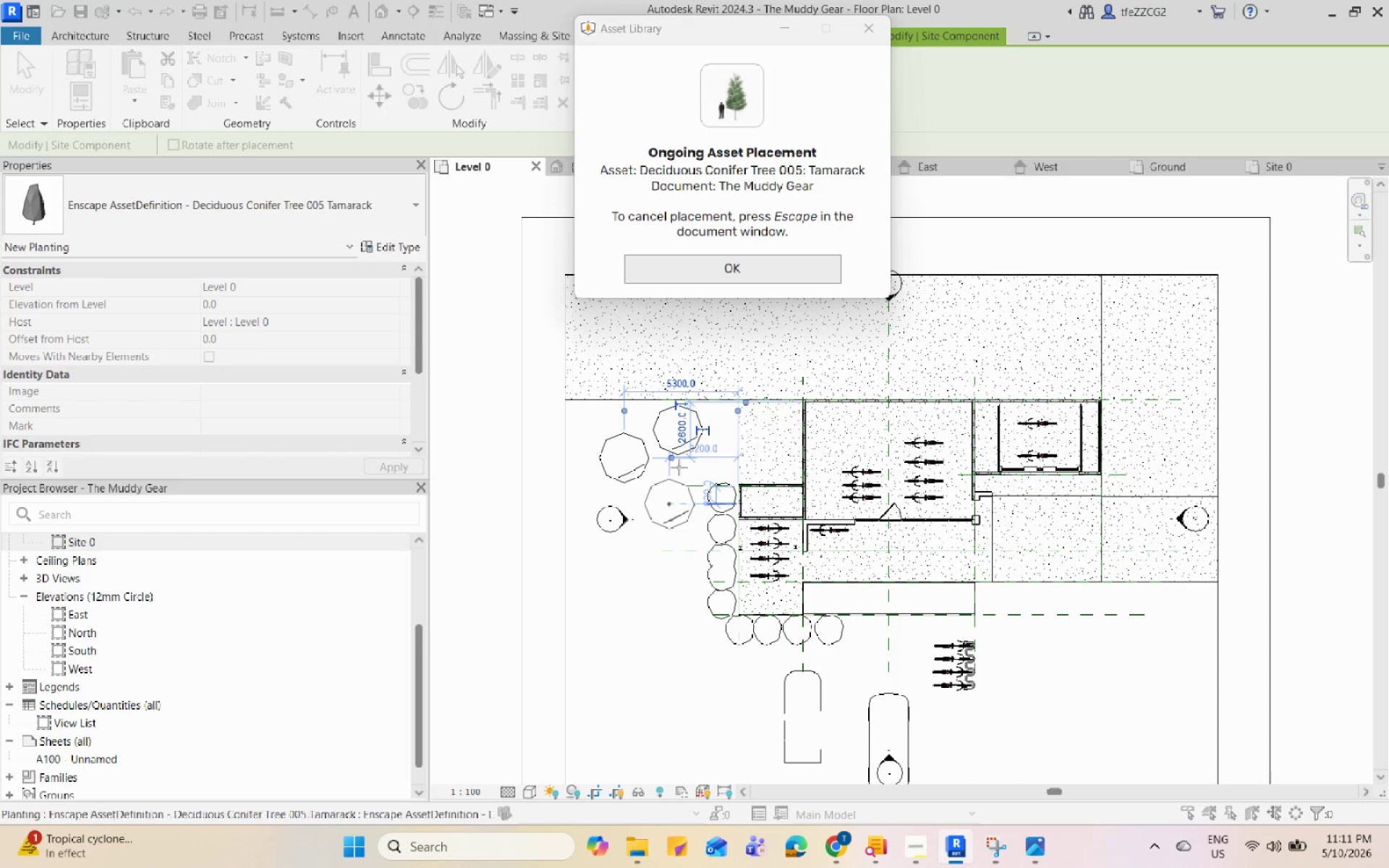 
left_click([645, 506])
 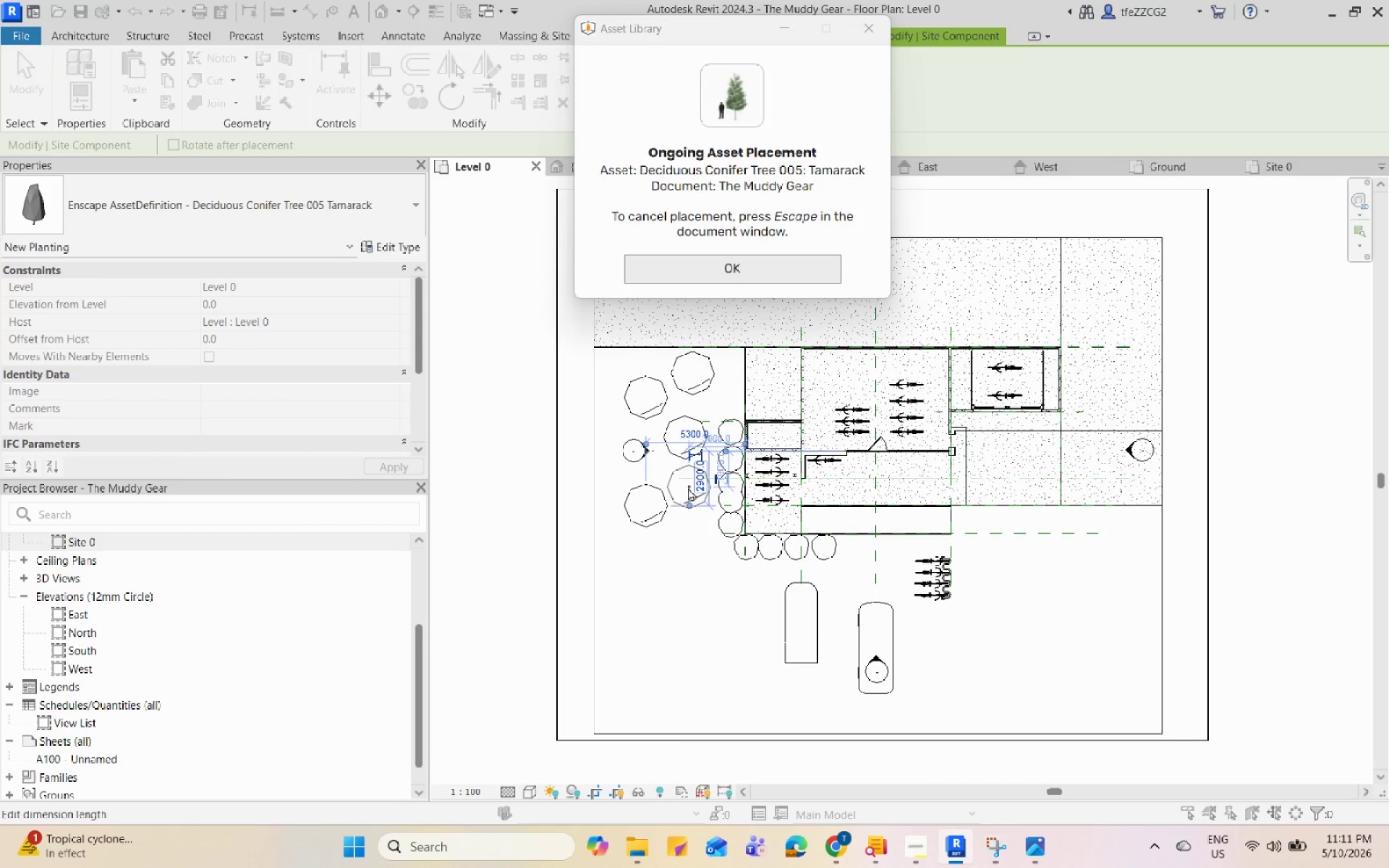 
scroll: coordinate [671, 516], scroll_direction: down, amount: 1.0
 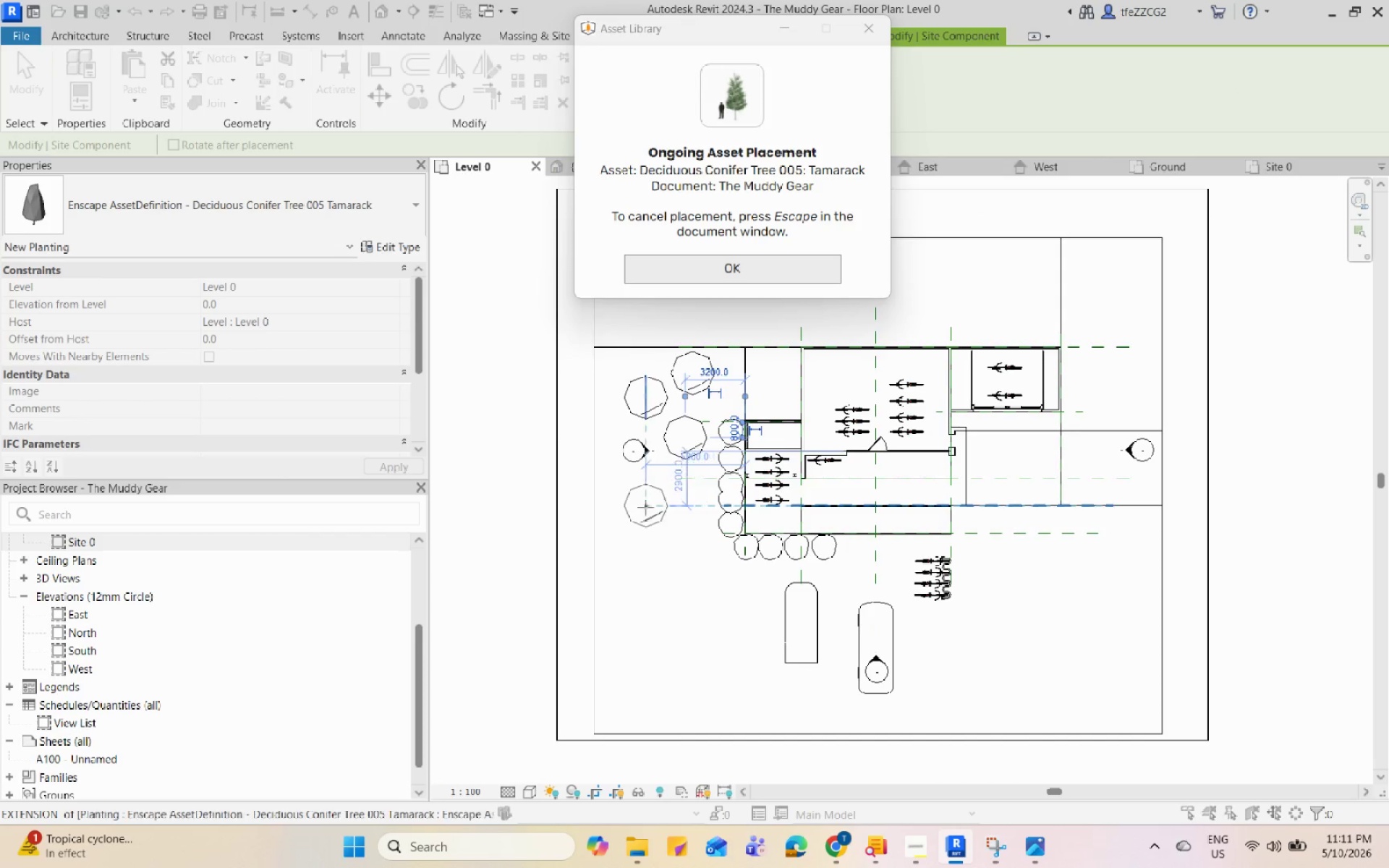 
left_click([688, 488])
 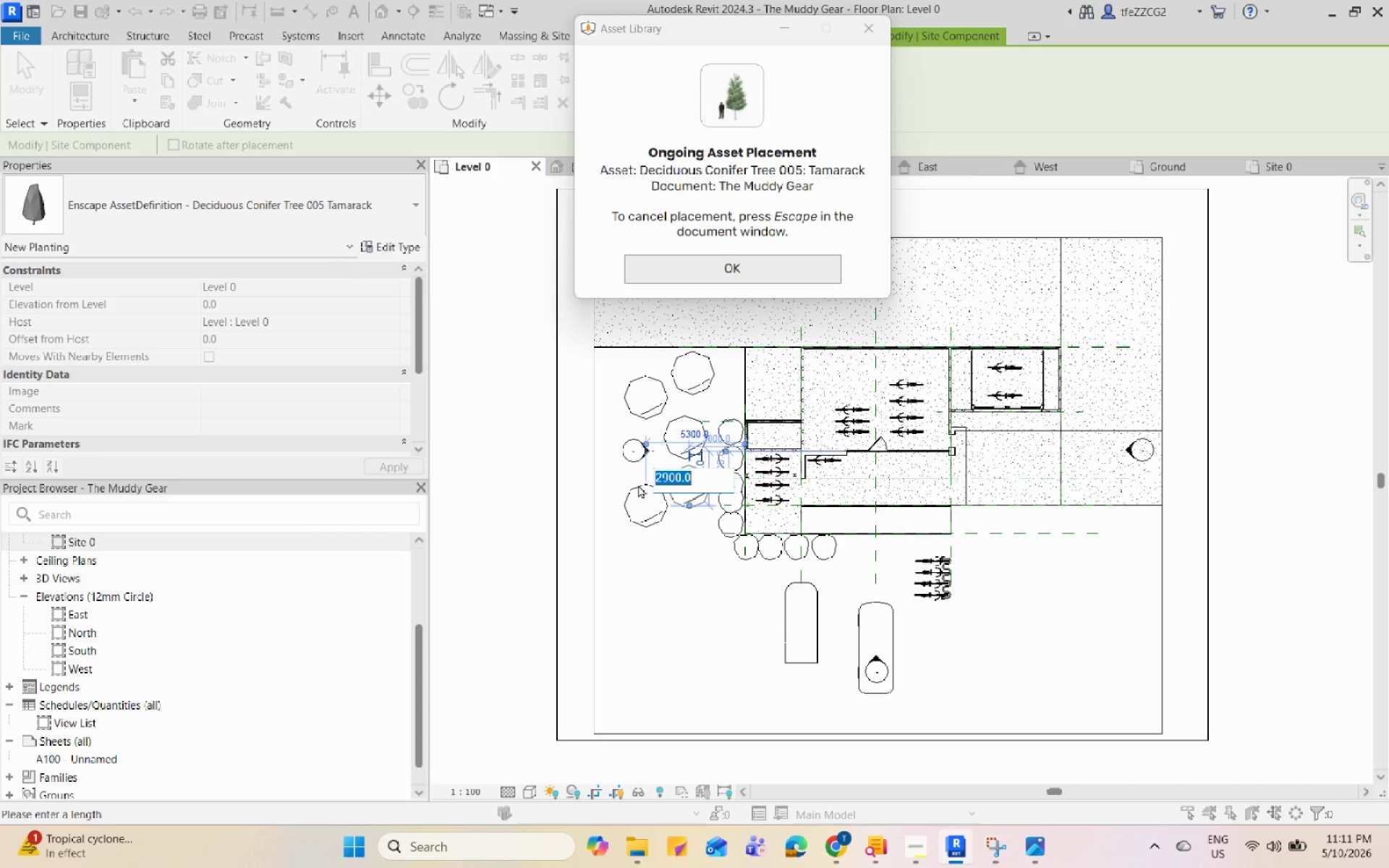 
left_click([668, 533])
 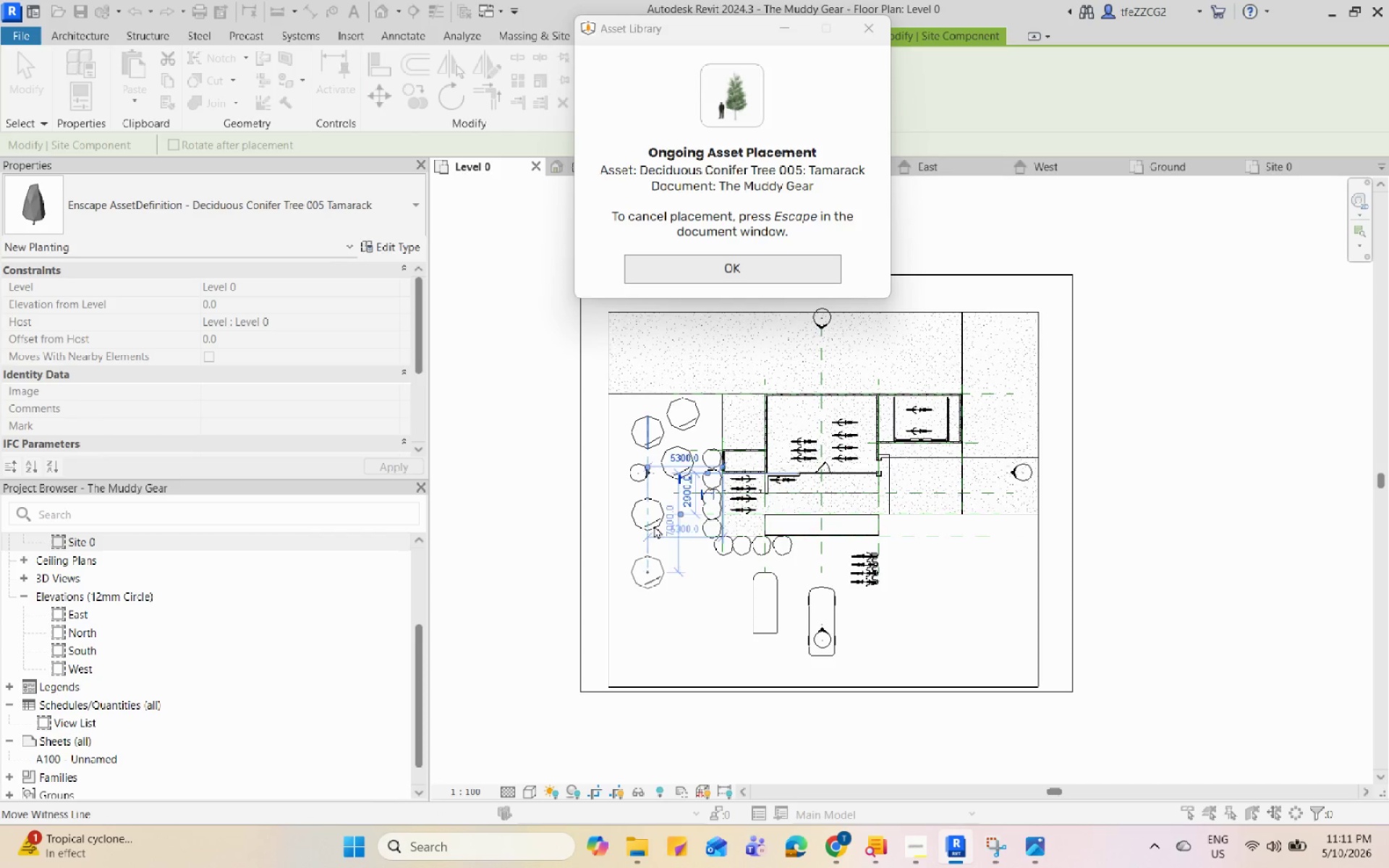 
scroll: coordinate [653, 542], scroll_direction: down, amount: 2.0
 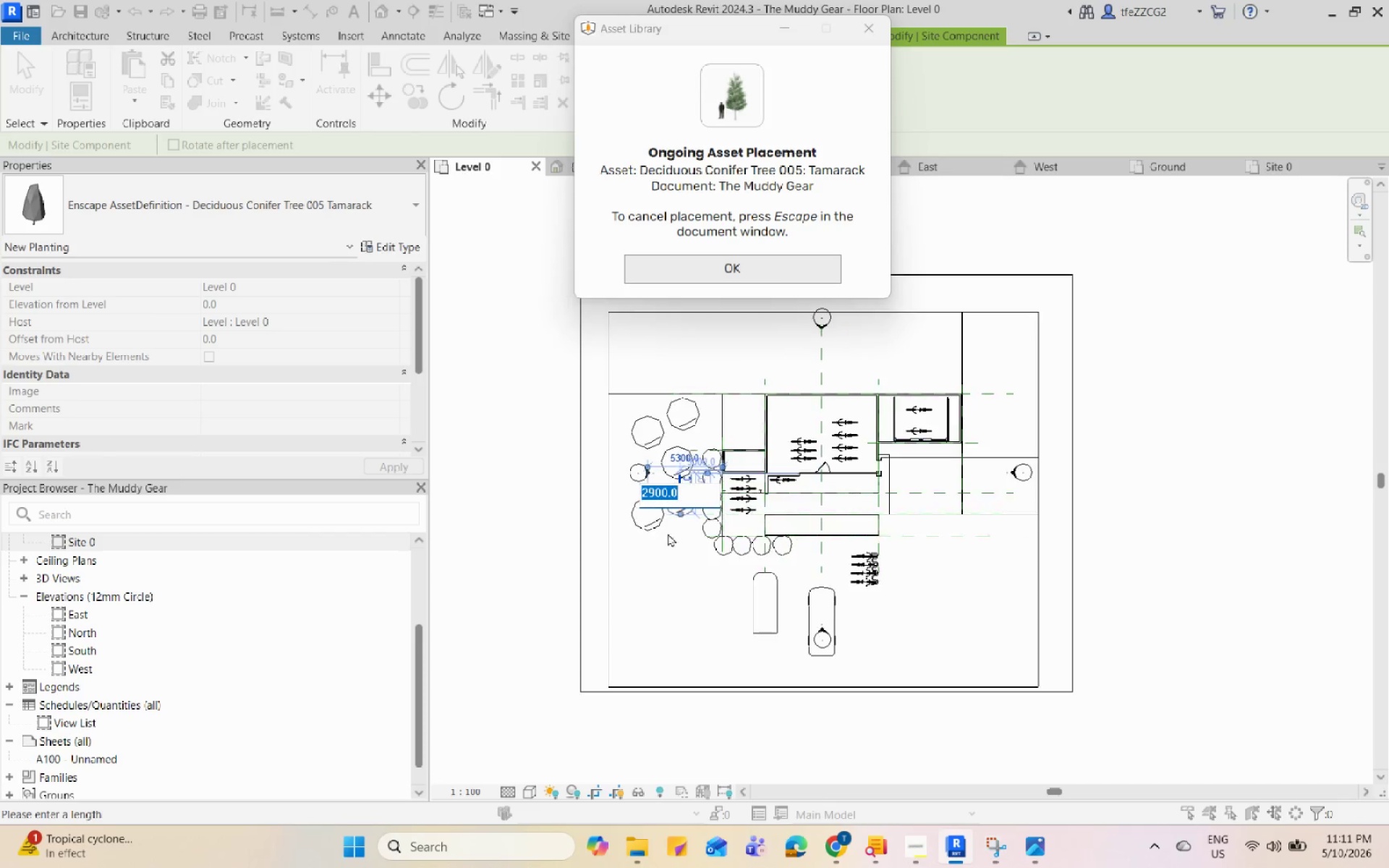 
left_click([680, 598])
 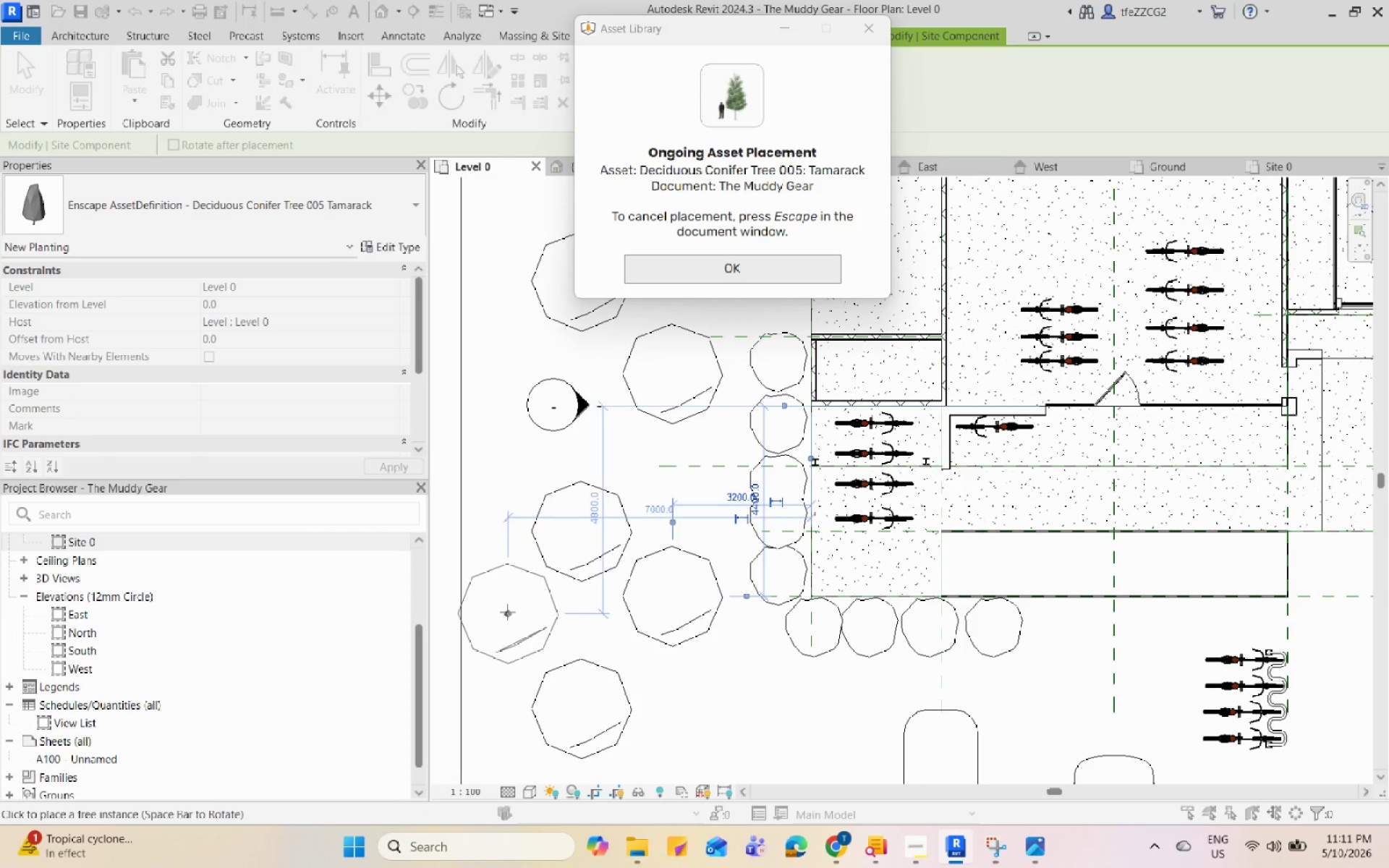 
scroll: coordinate [674, 507], scroll_direction: up, amount: 8.0
 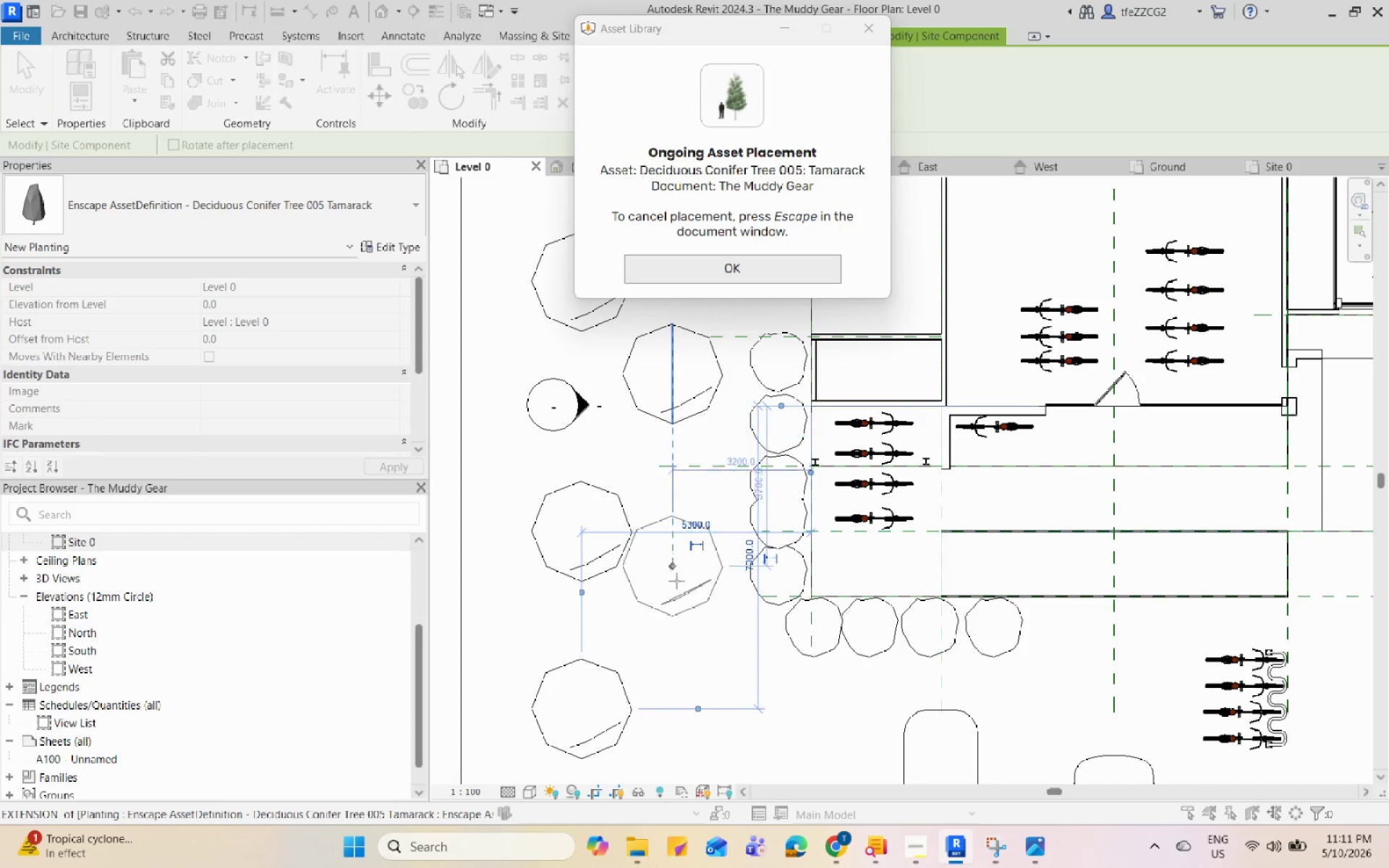 
left_click([508, 624])
 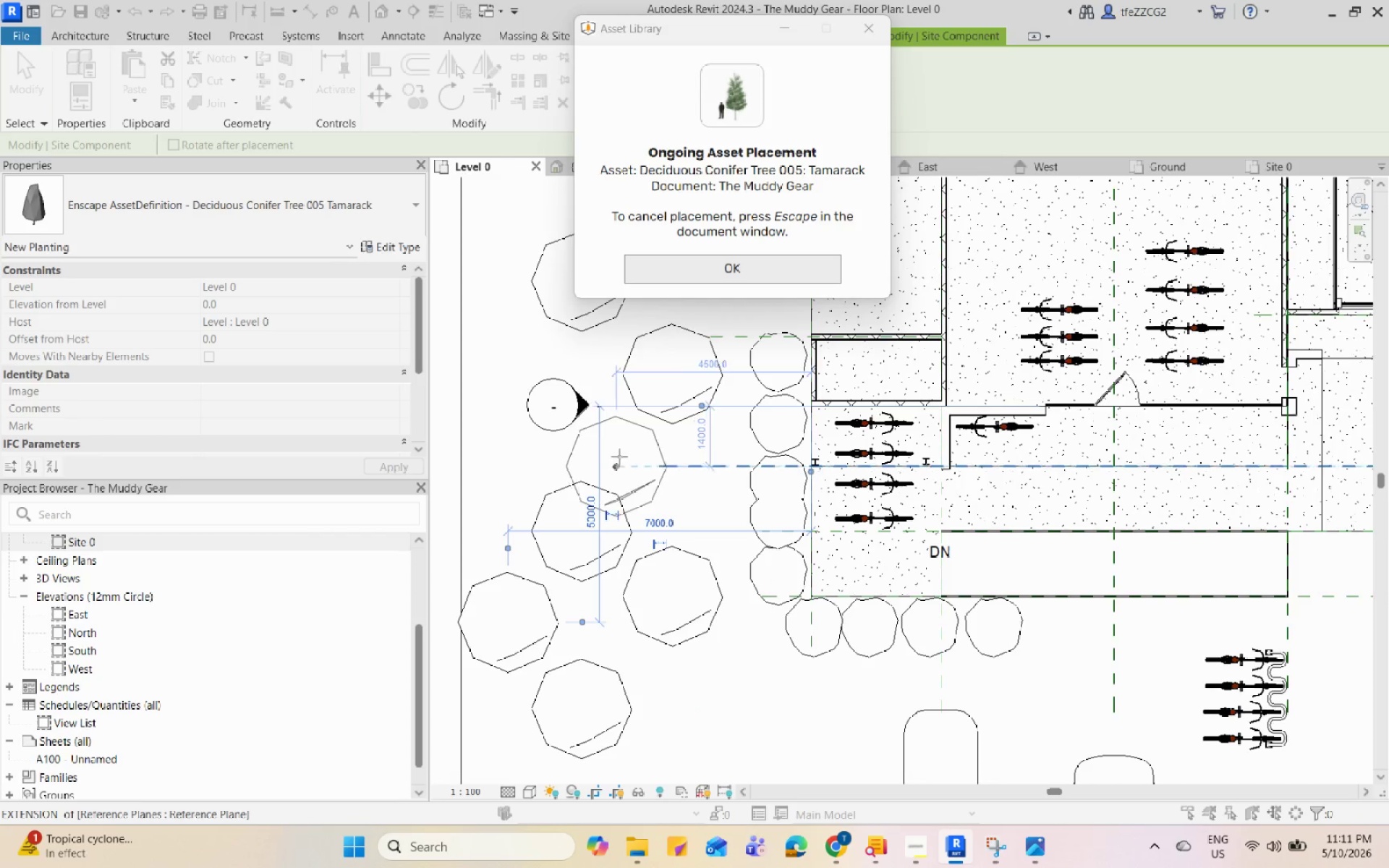 
left_click([629, 448])
 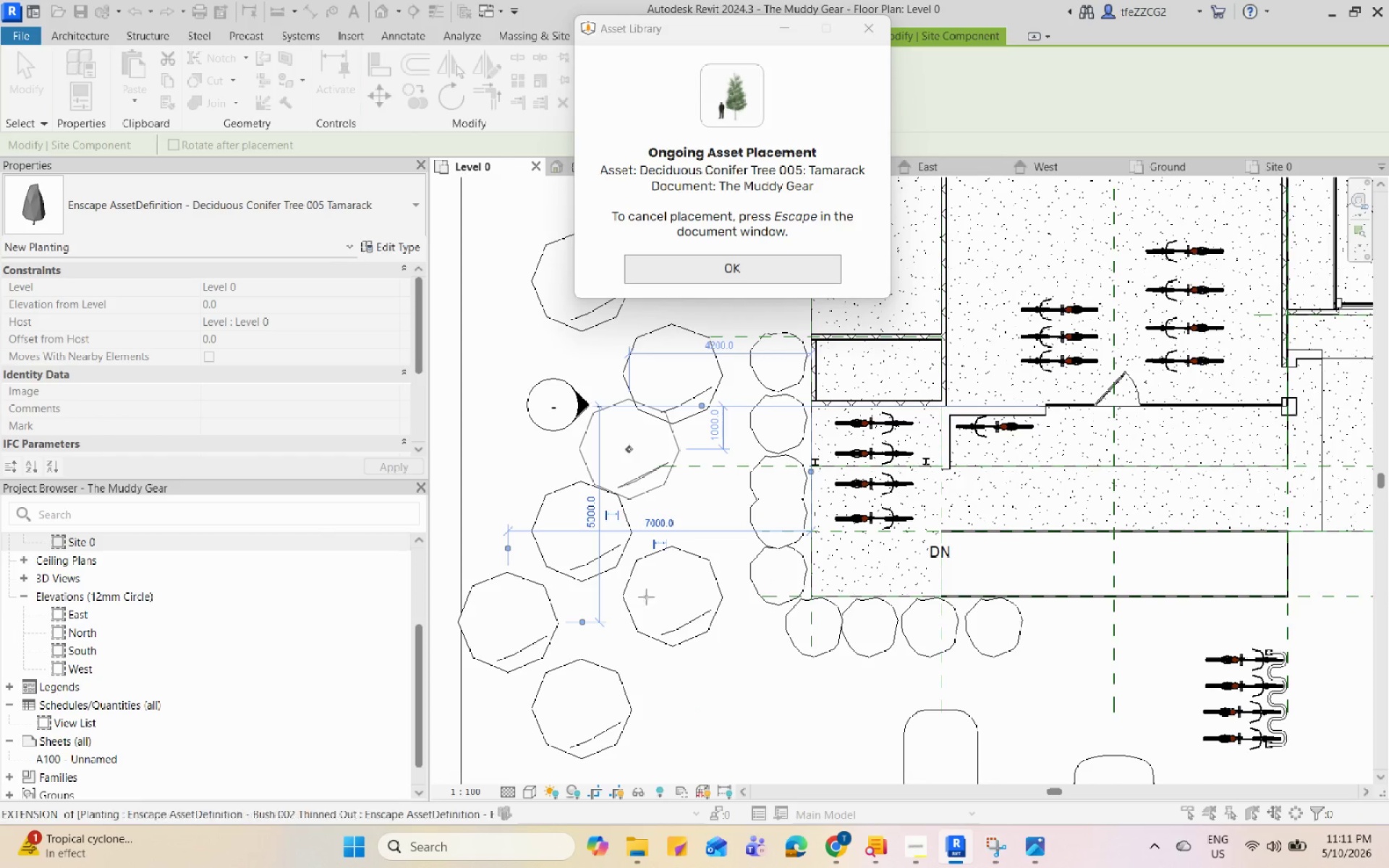 
scroll: coordinate [639, 631], scroll_direction: down, amount: 5.0
 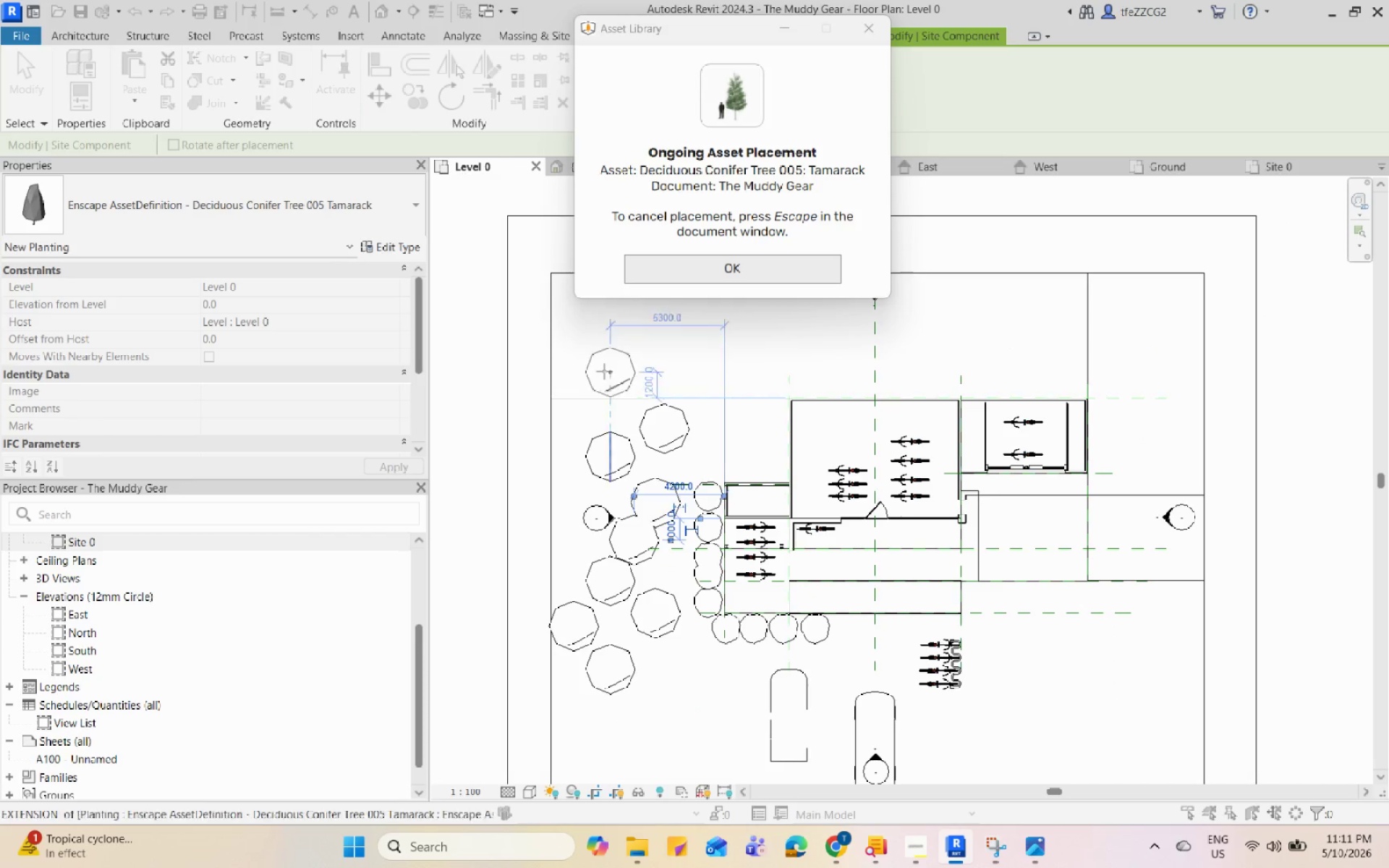 
left_click([587, 361])
 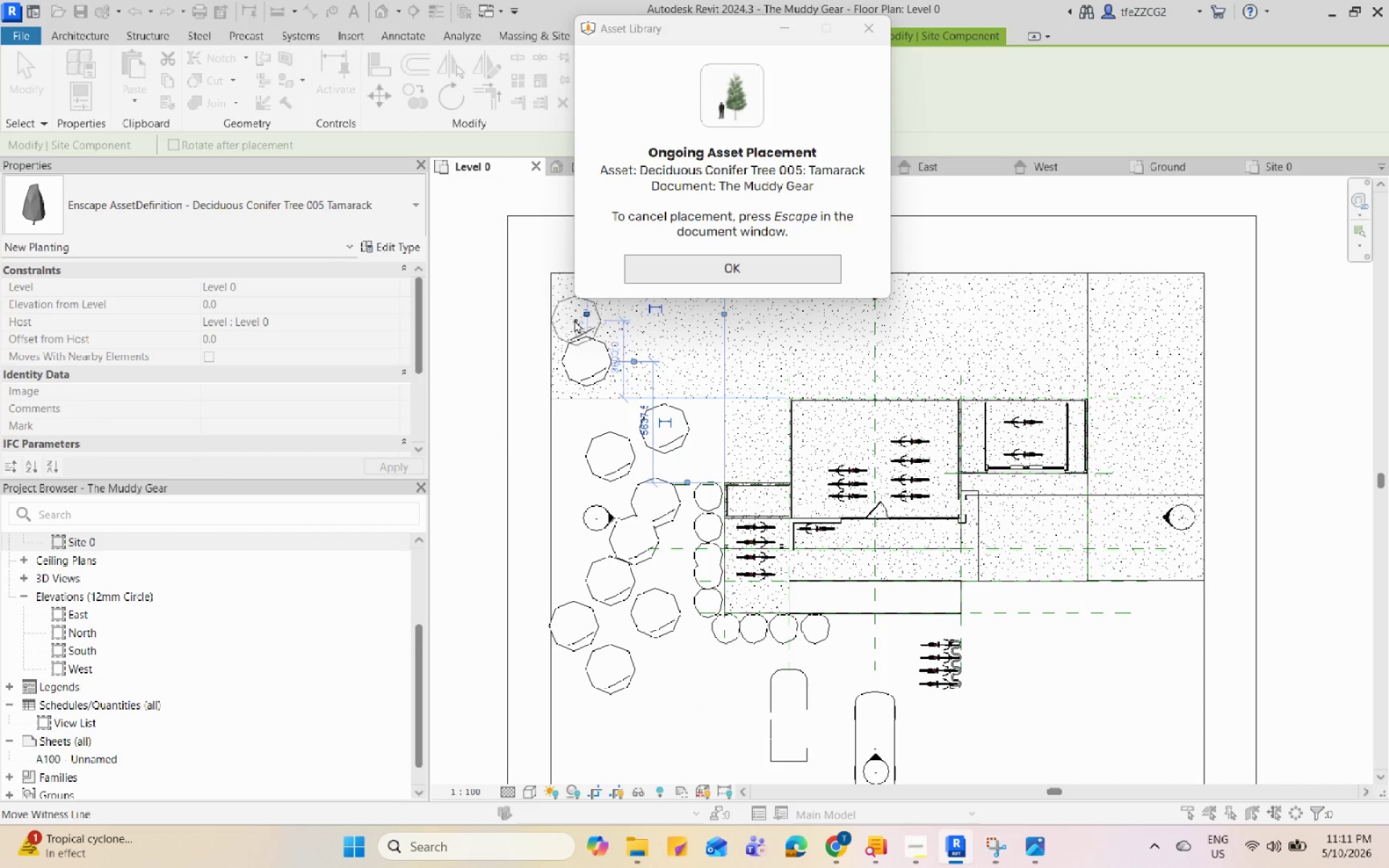 
scroll: coordinate [595, 416], scroll_direction: down, amount: 2.0
 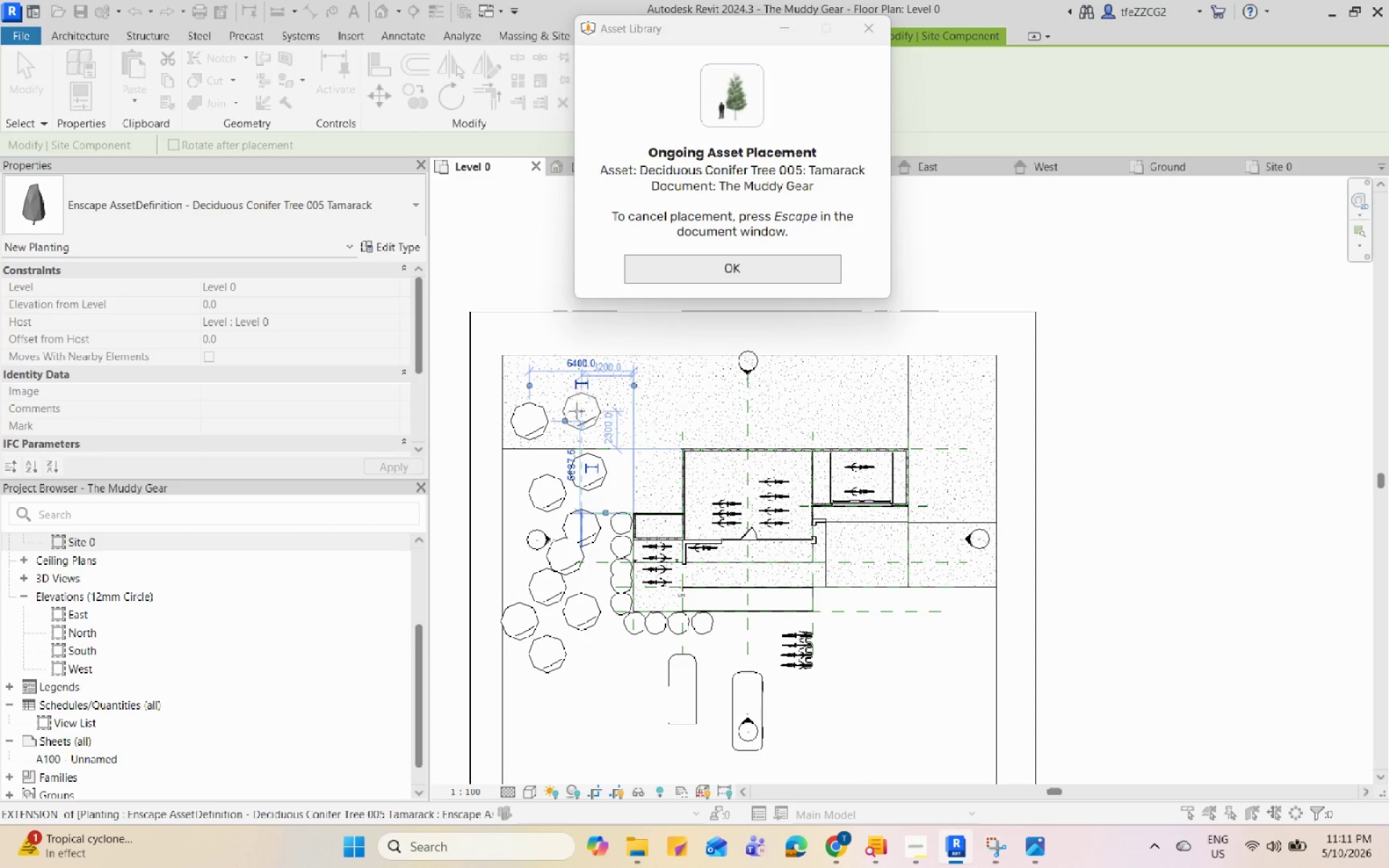 
left_click([577, 411])
 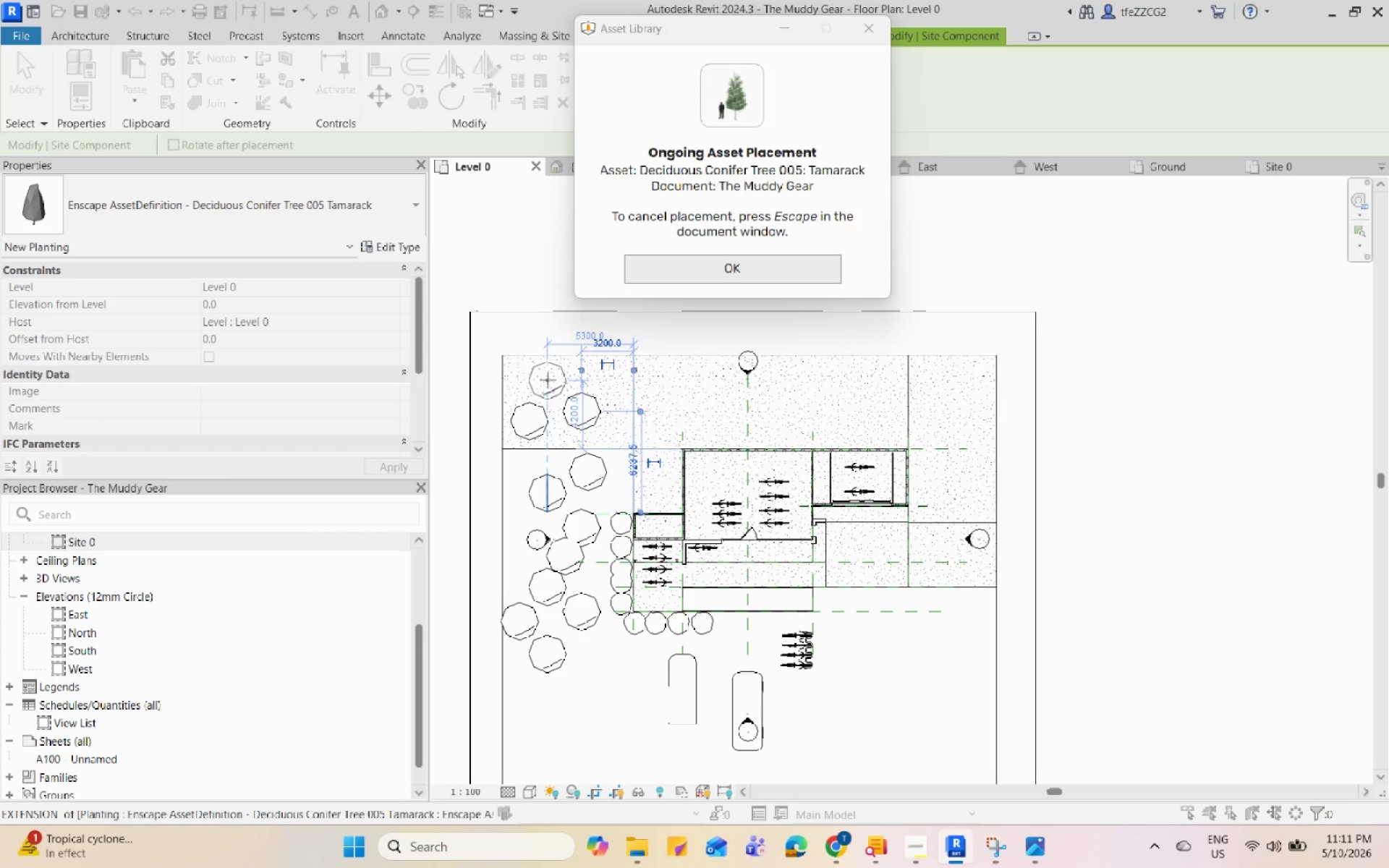 
left_click([548, 380])
 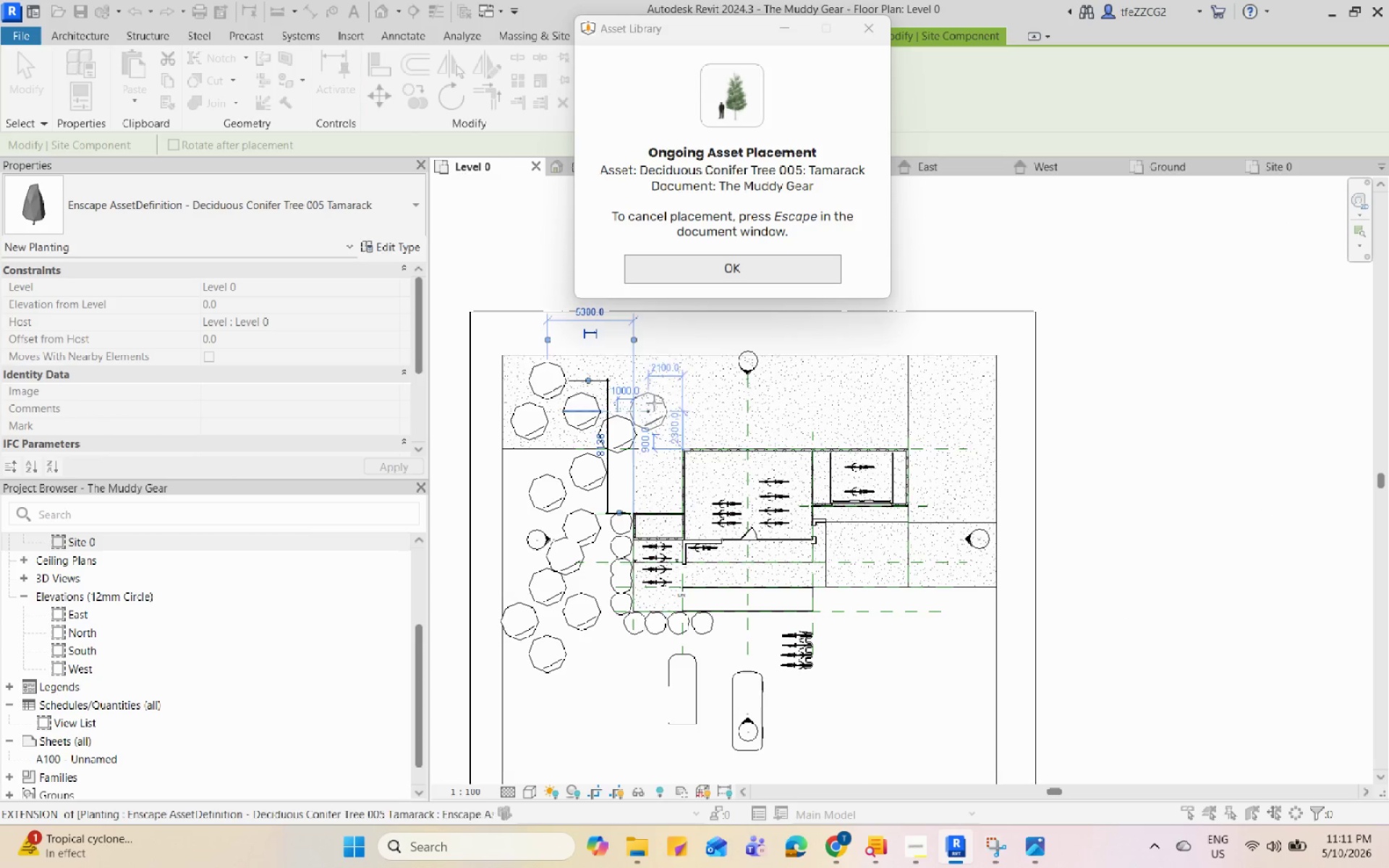 
left_click([695, 422])
 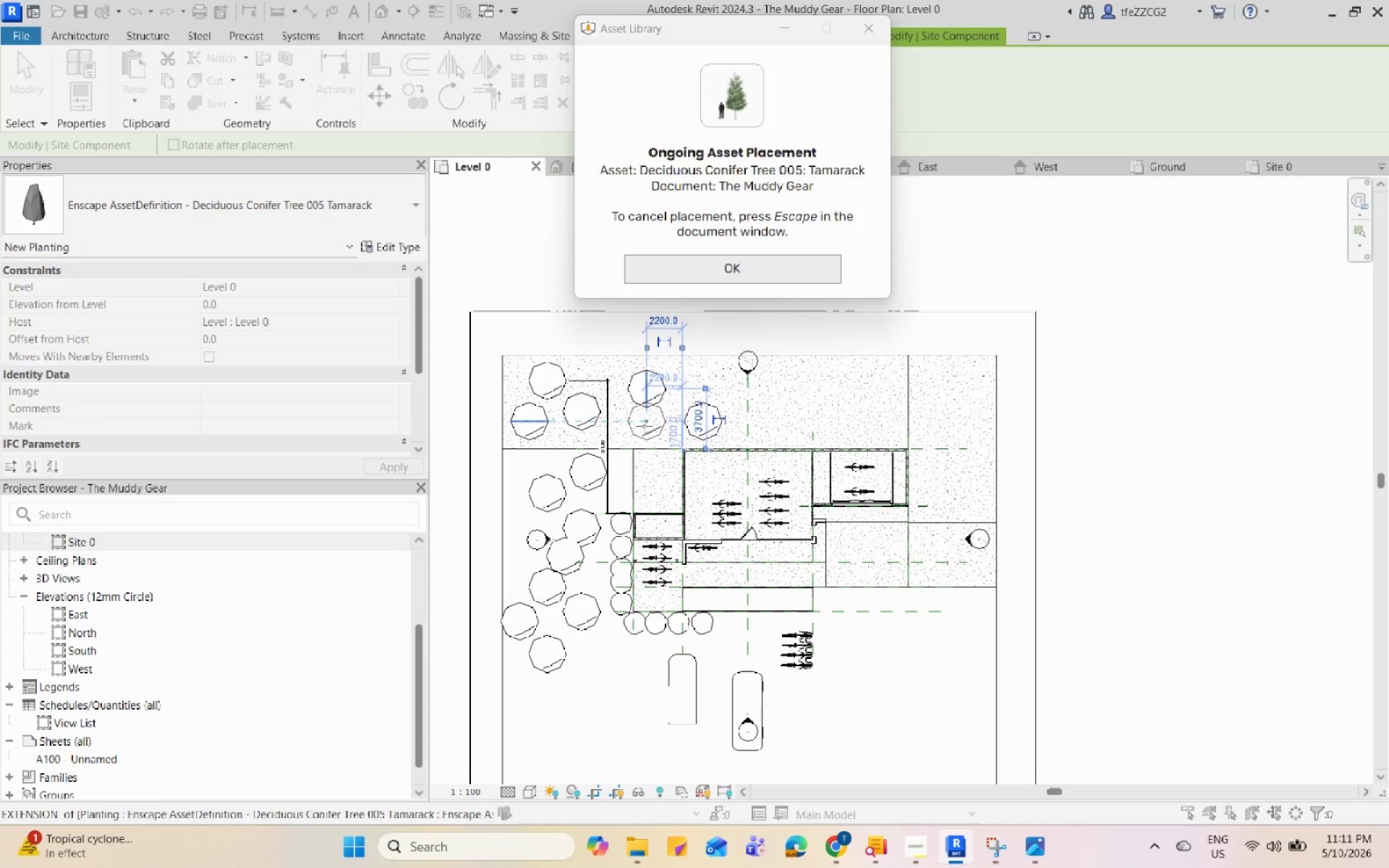 
left_click([629, 433])
 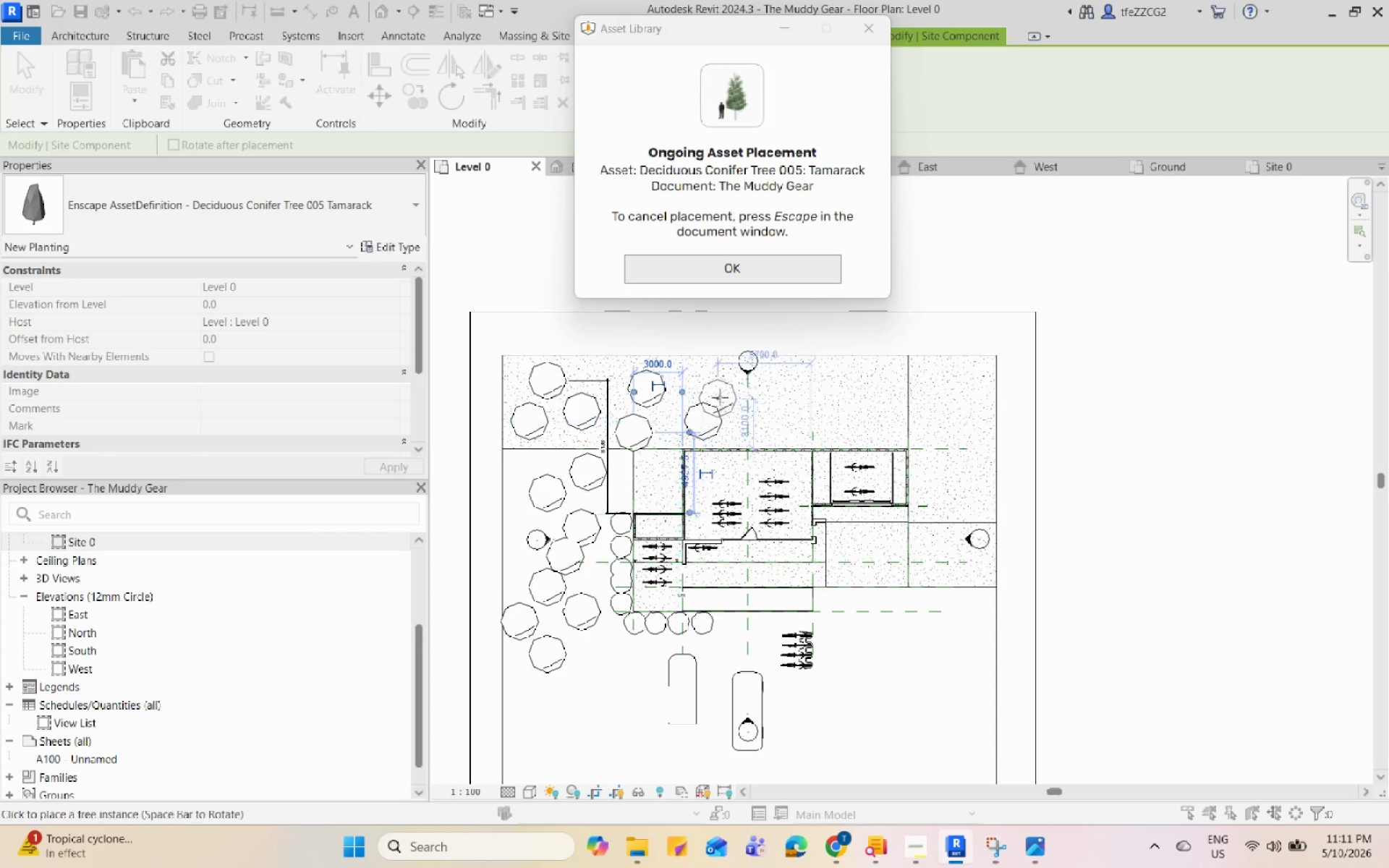 
left_click([731, 390])
 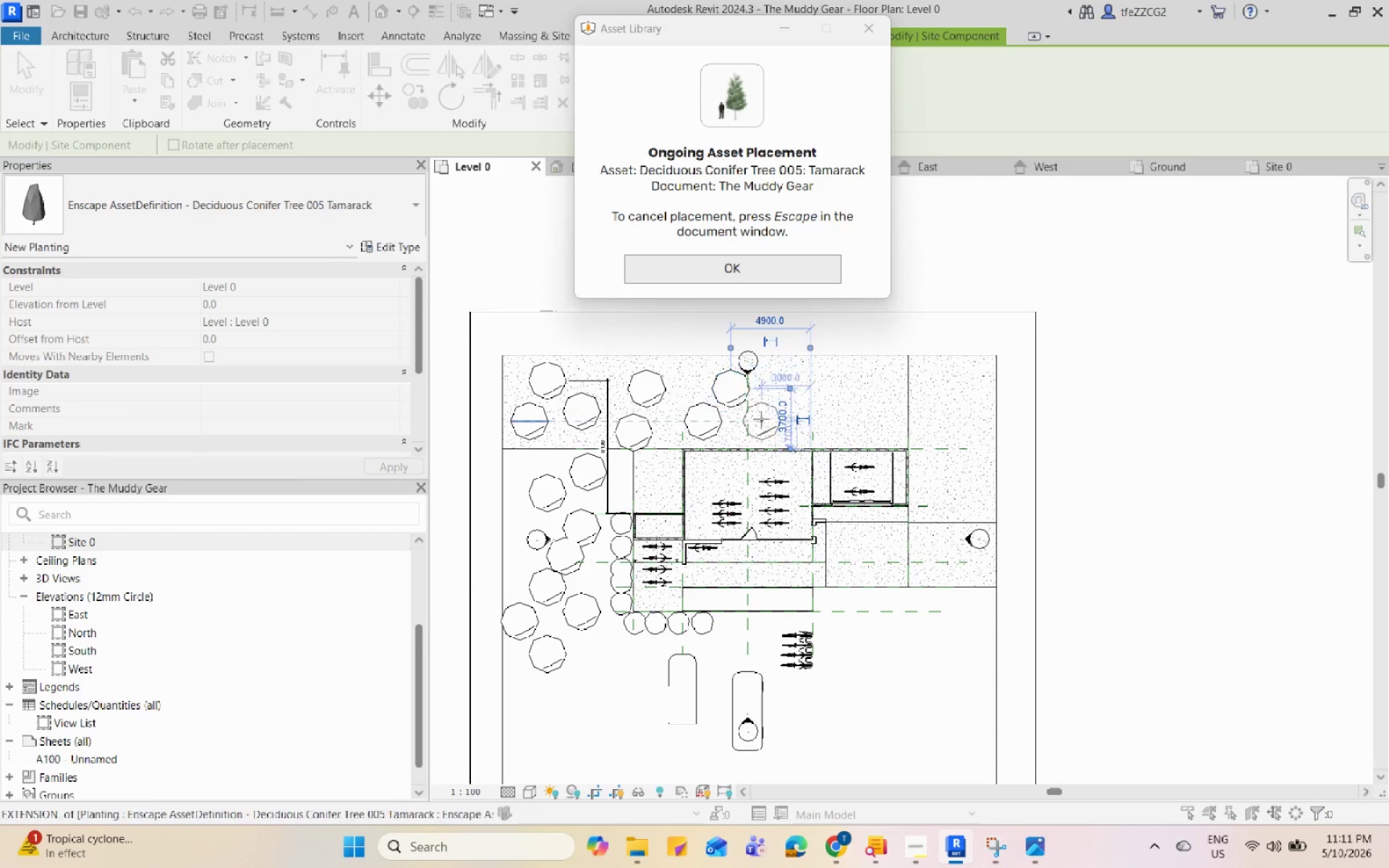 
left_click([766, 430])
 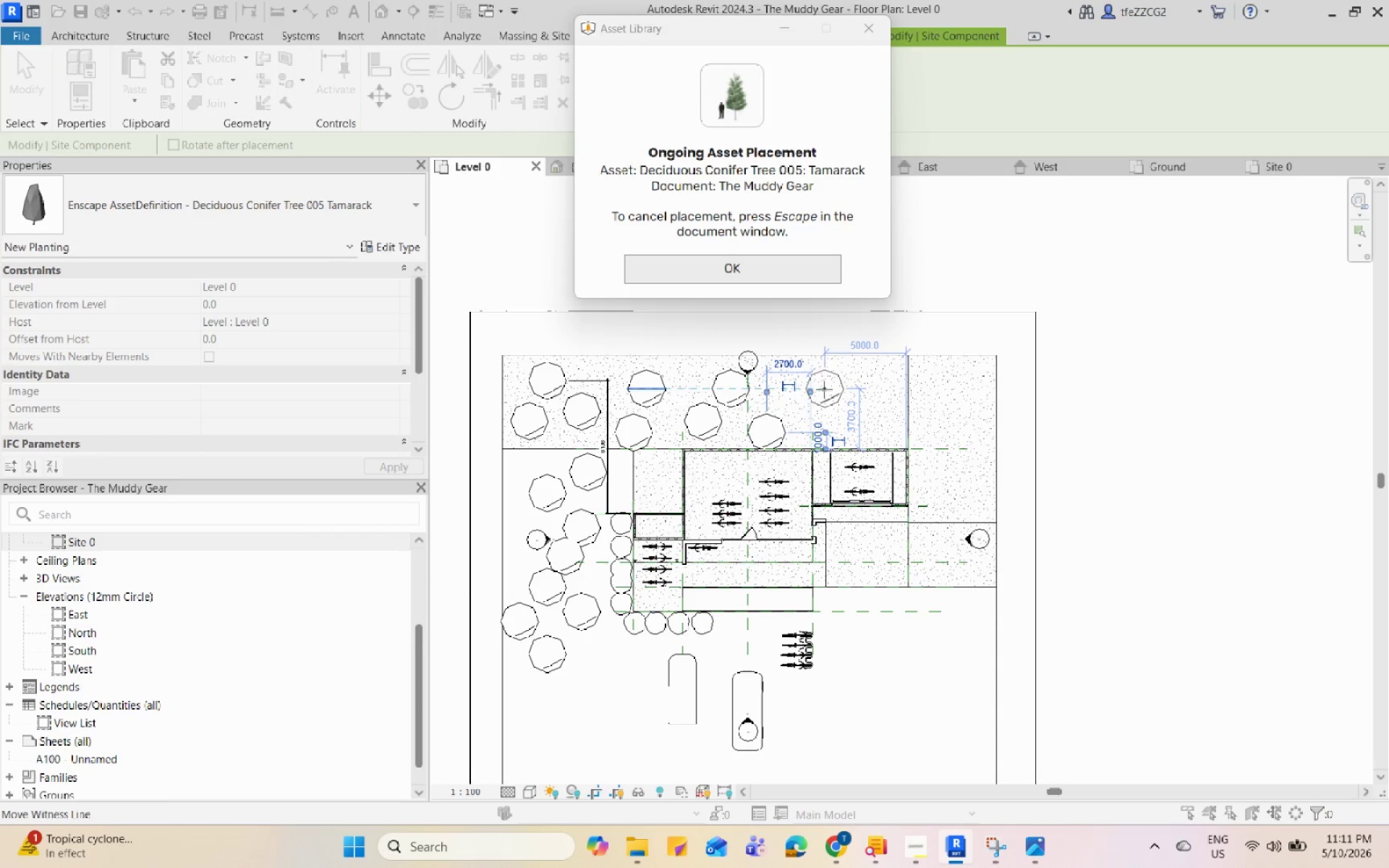 
left_click([825, 389])
 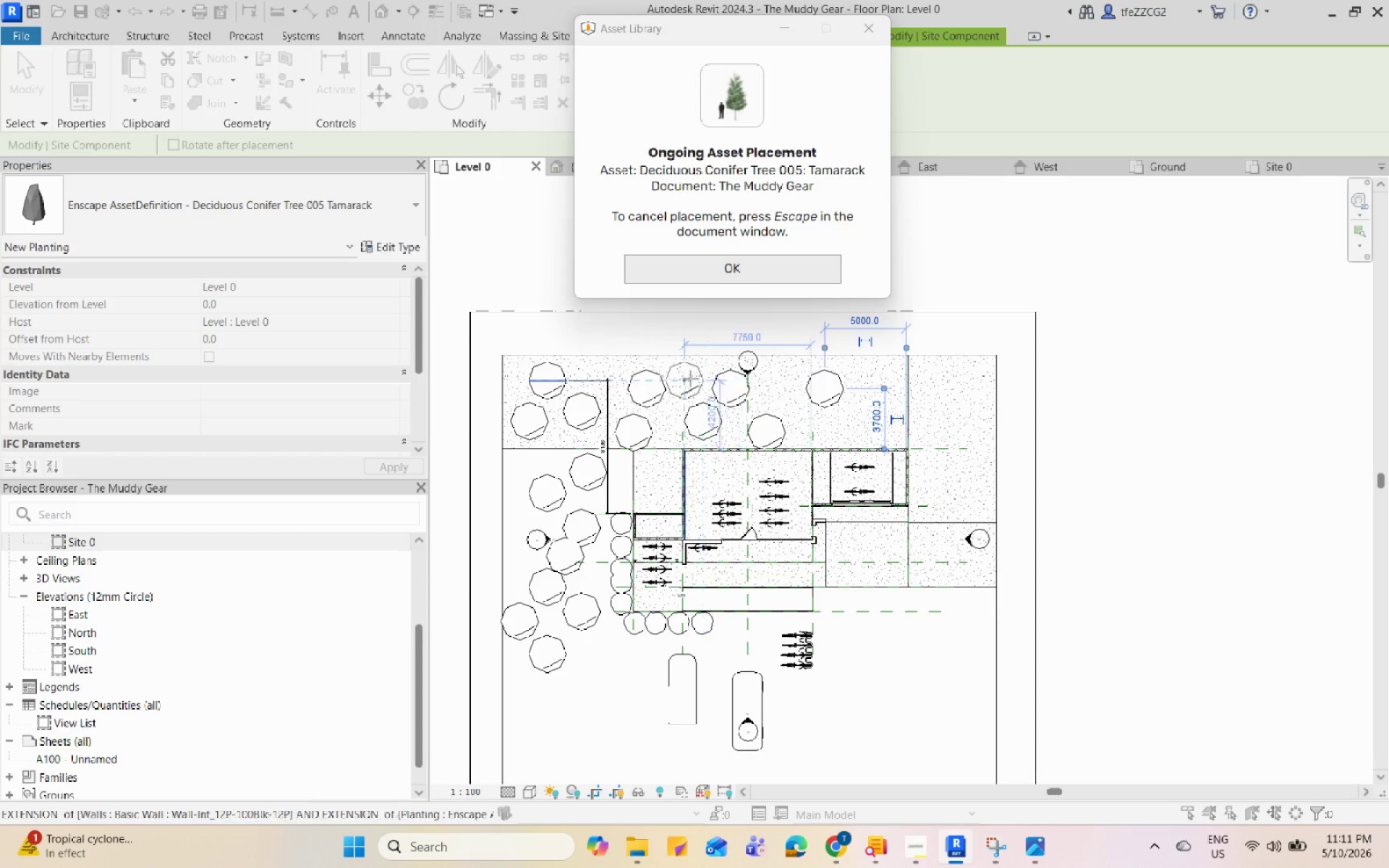 
left_click([689, 375])
 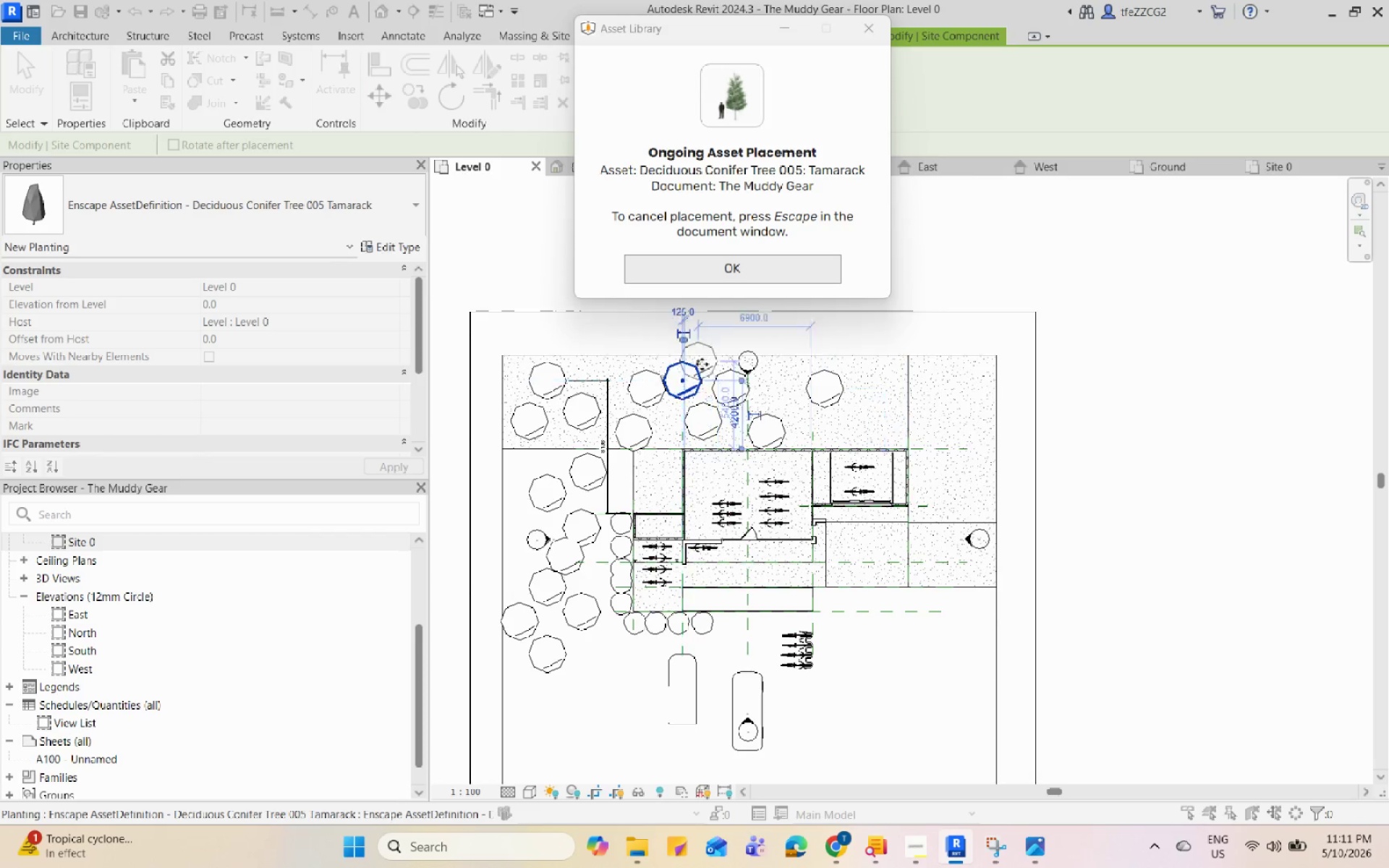 
scroll: coordinate [601, 665], scroll_direction: none, amount: 0.0
 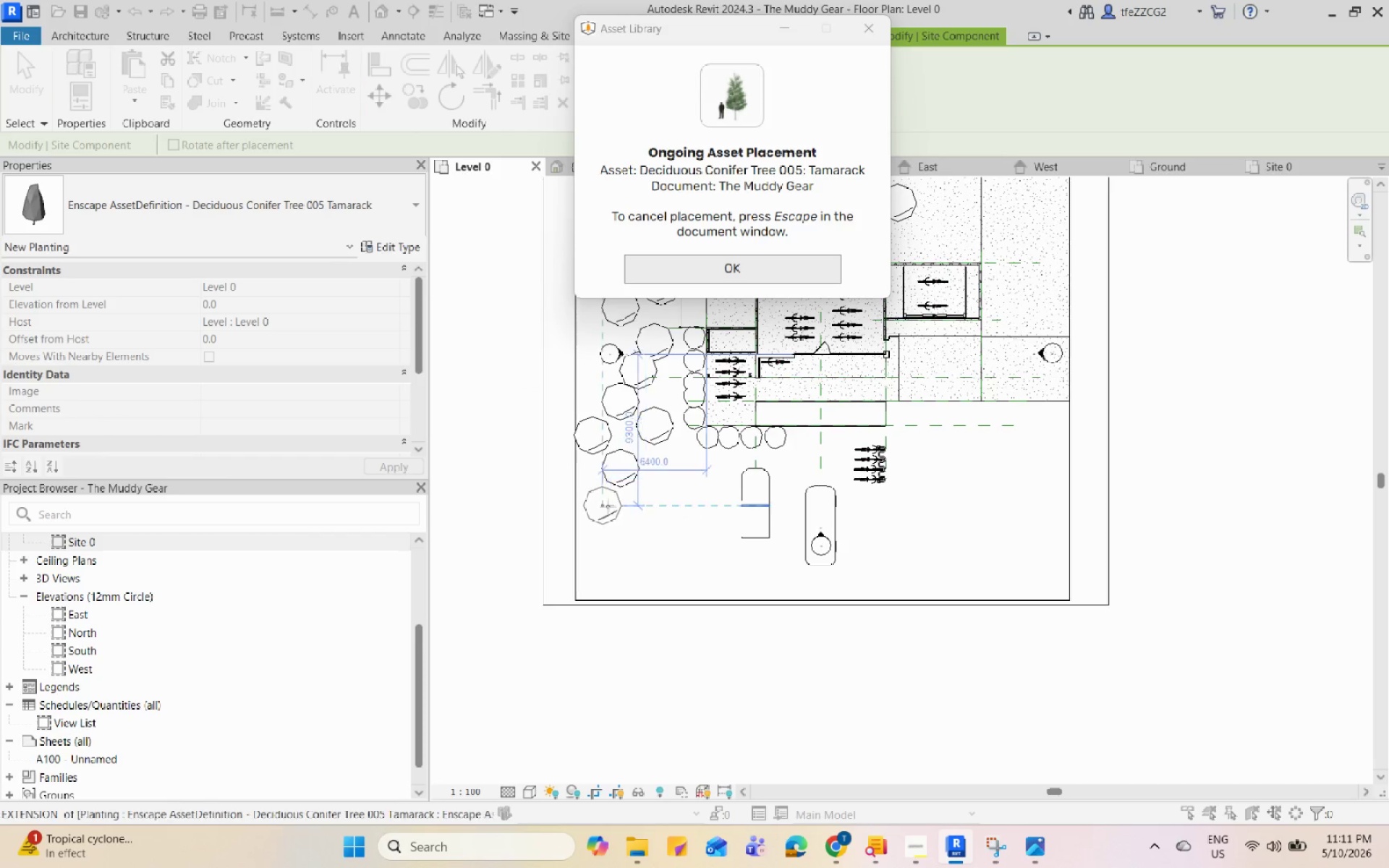 
left_click([606, 503])
 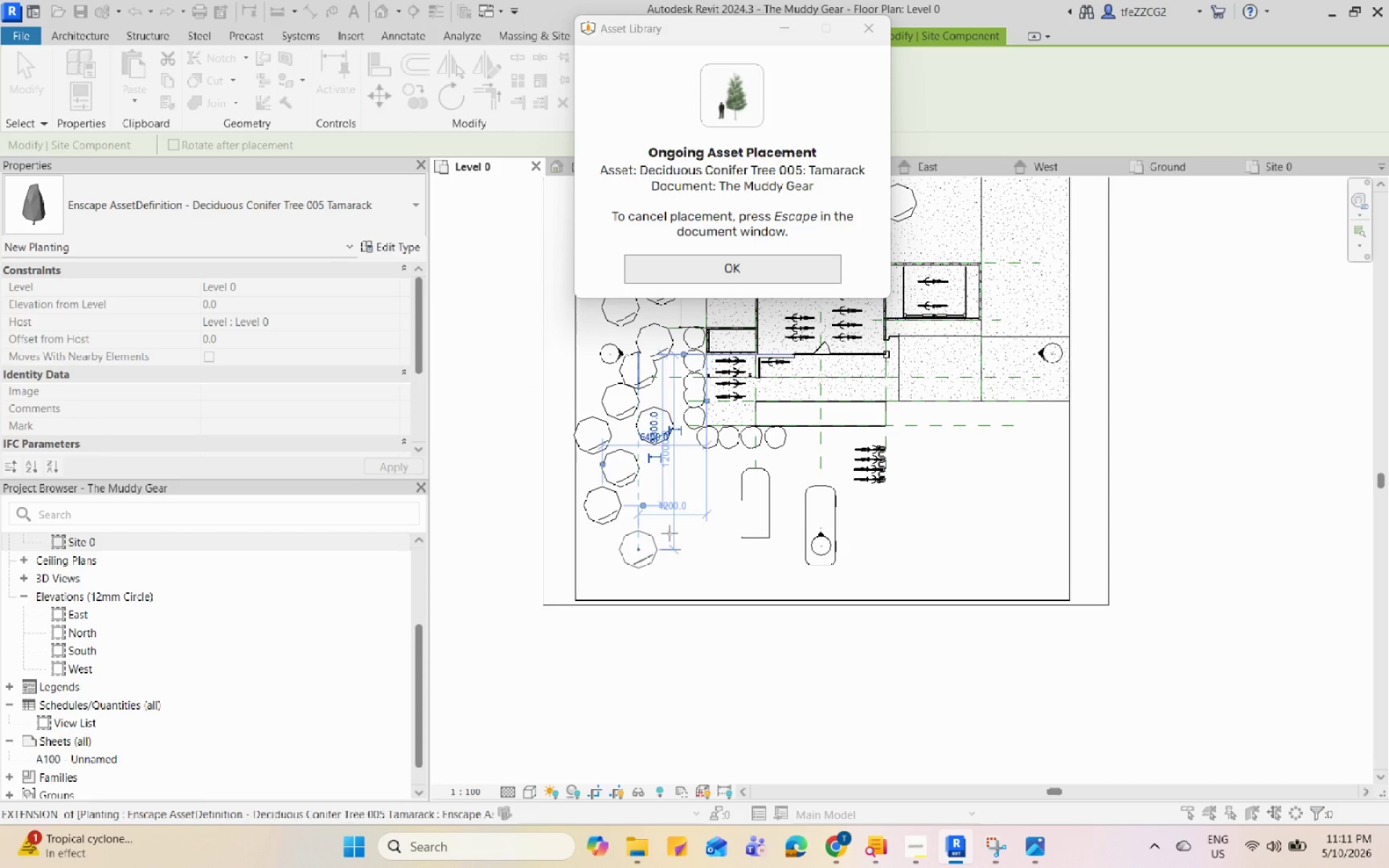 
double_click([697, 525])
 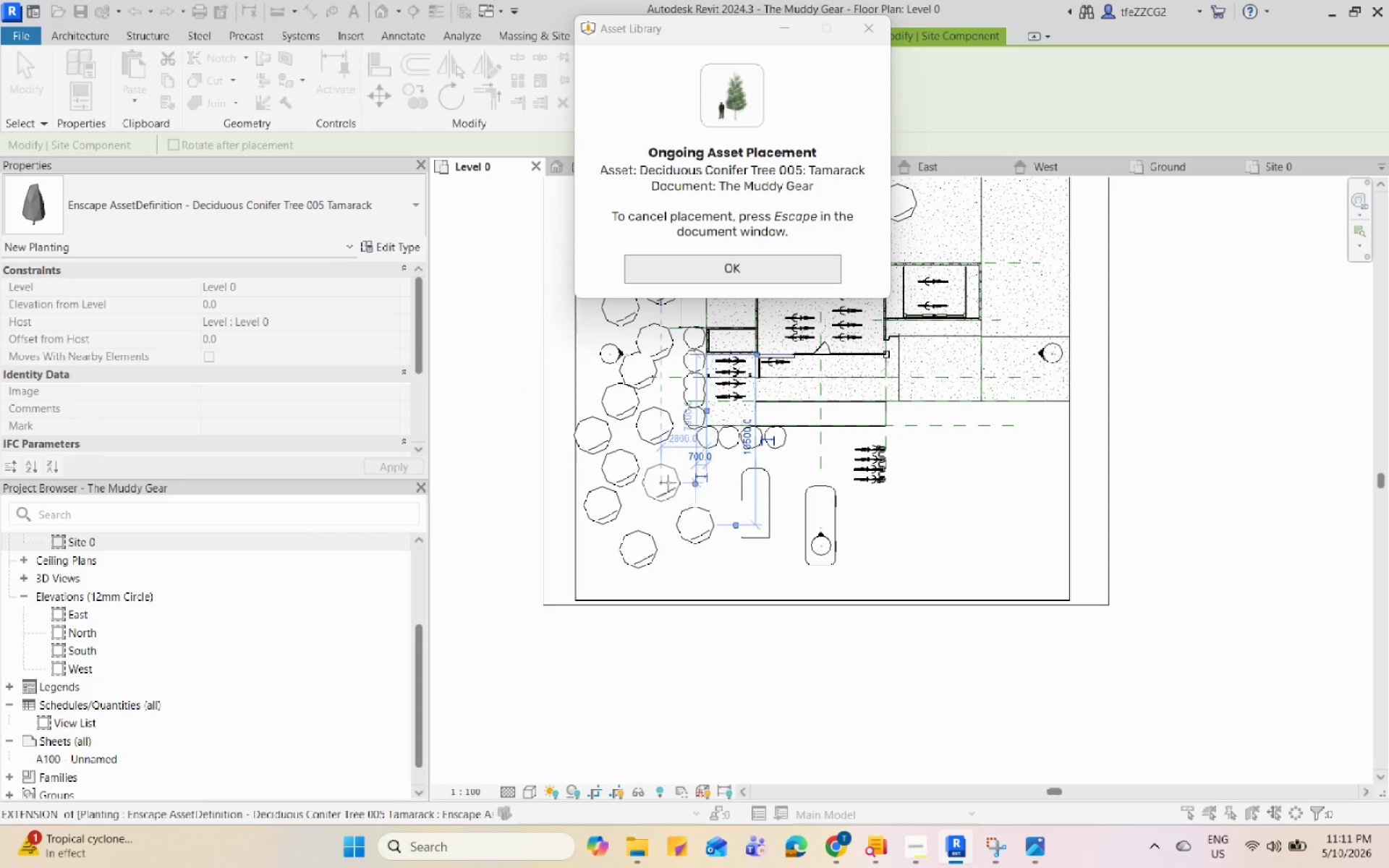 
left_click([666, 482])
 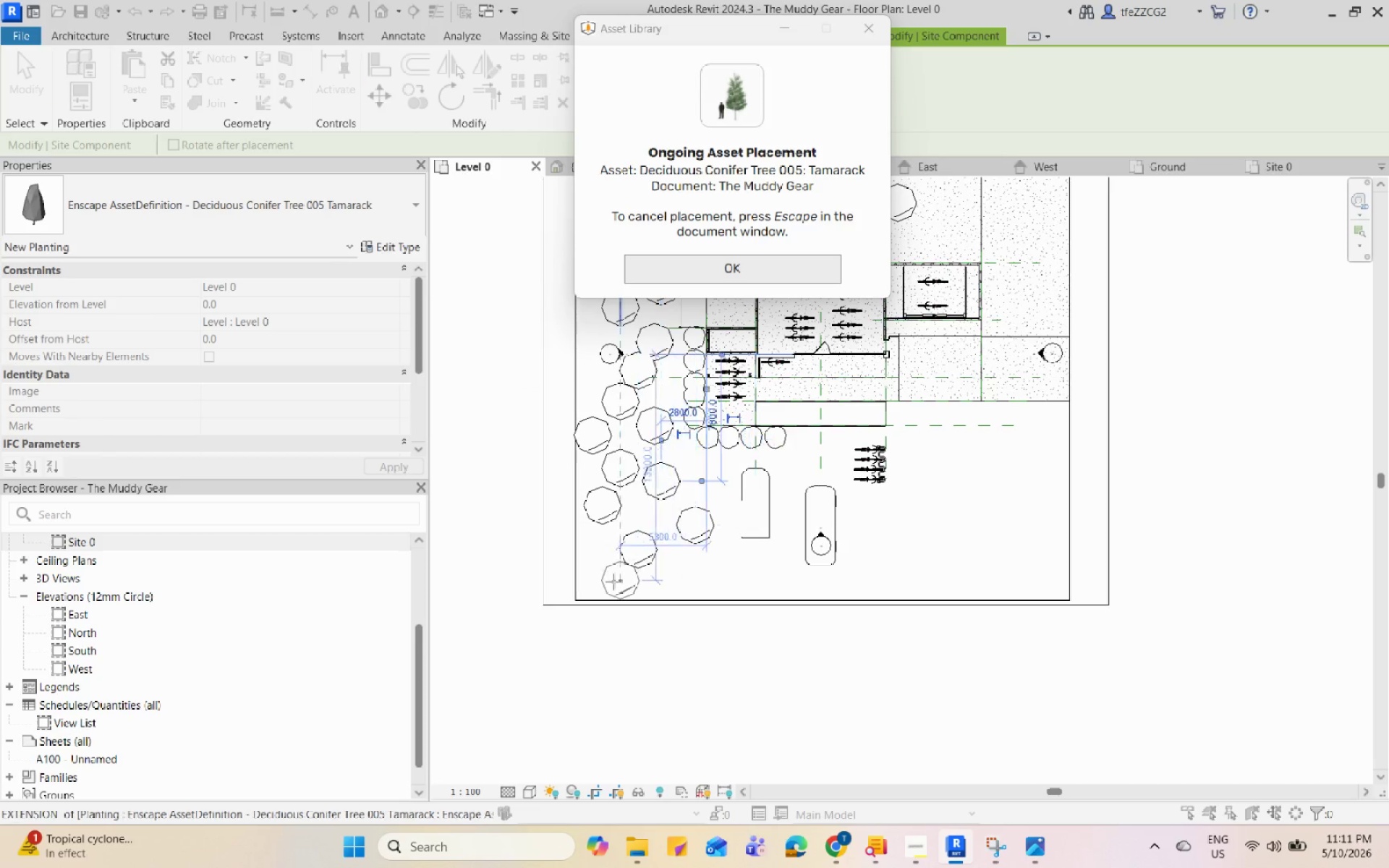 
left_click([609, 582])
 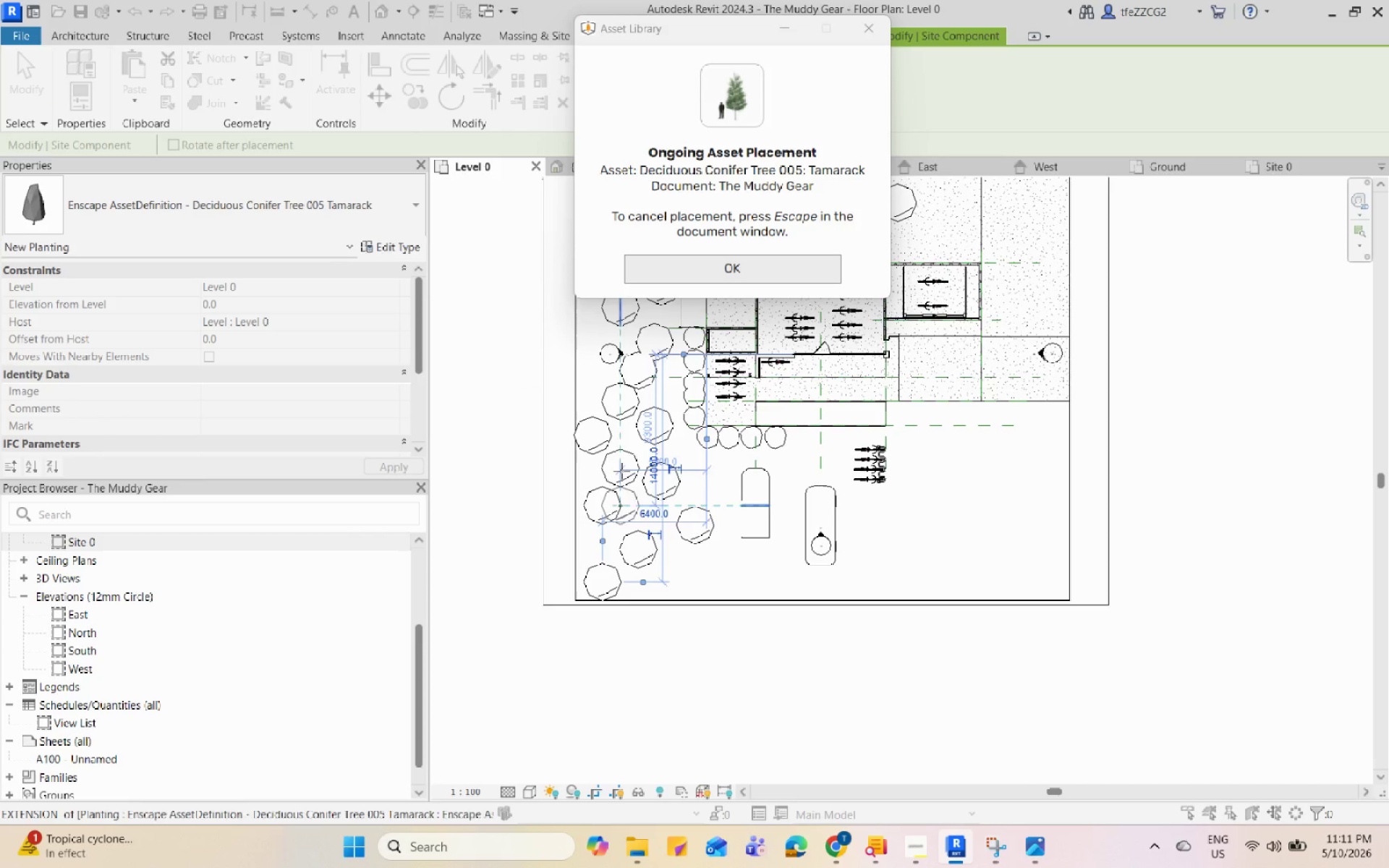 
key(Escape)
 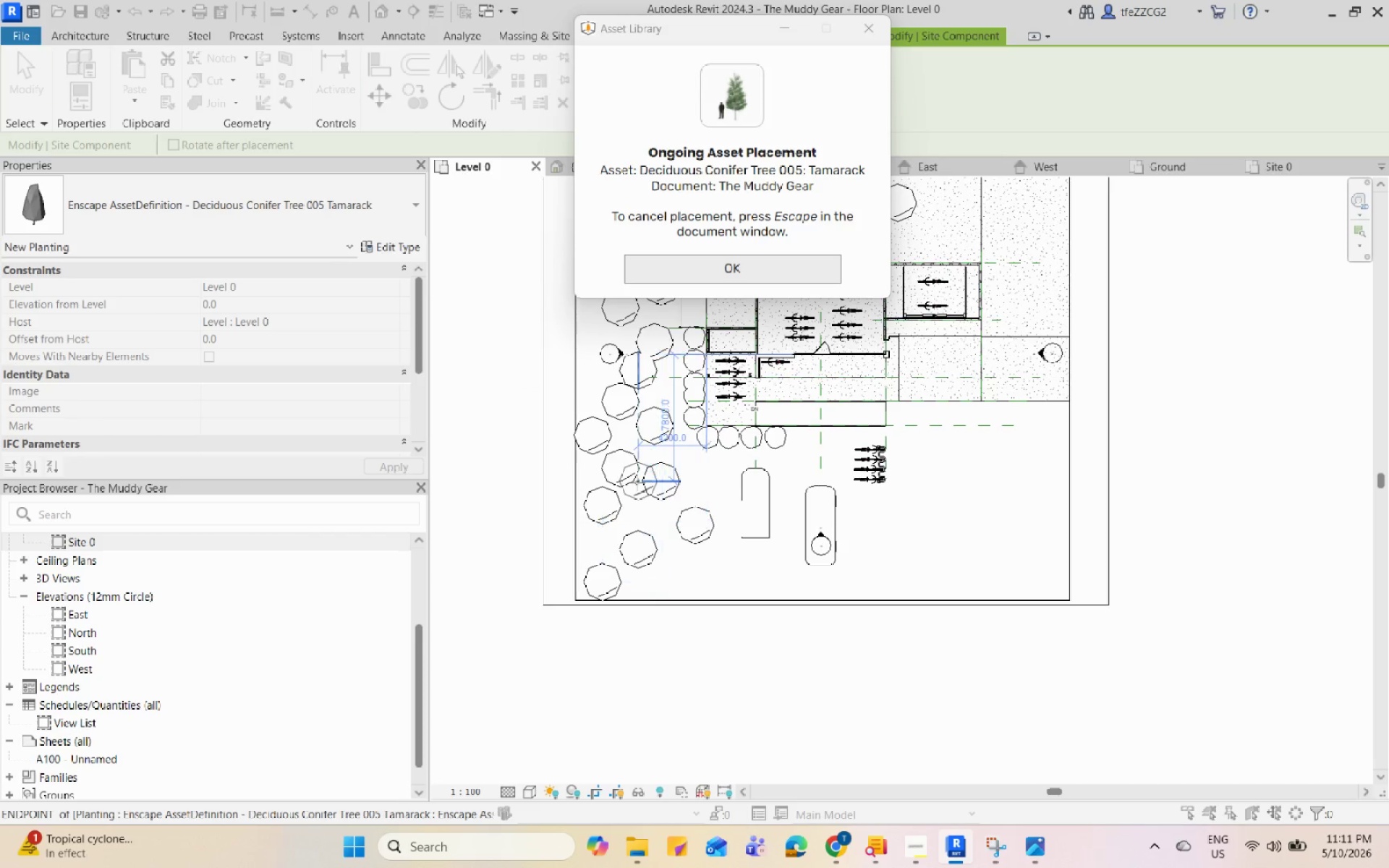 
key(Escape)
 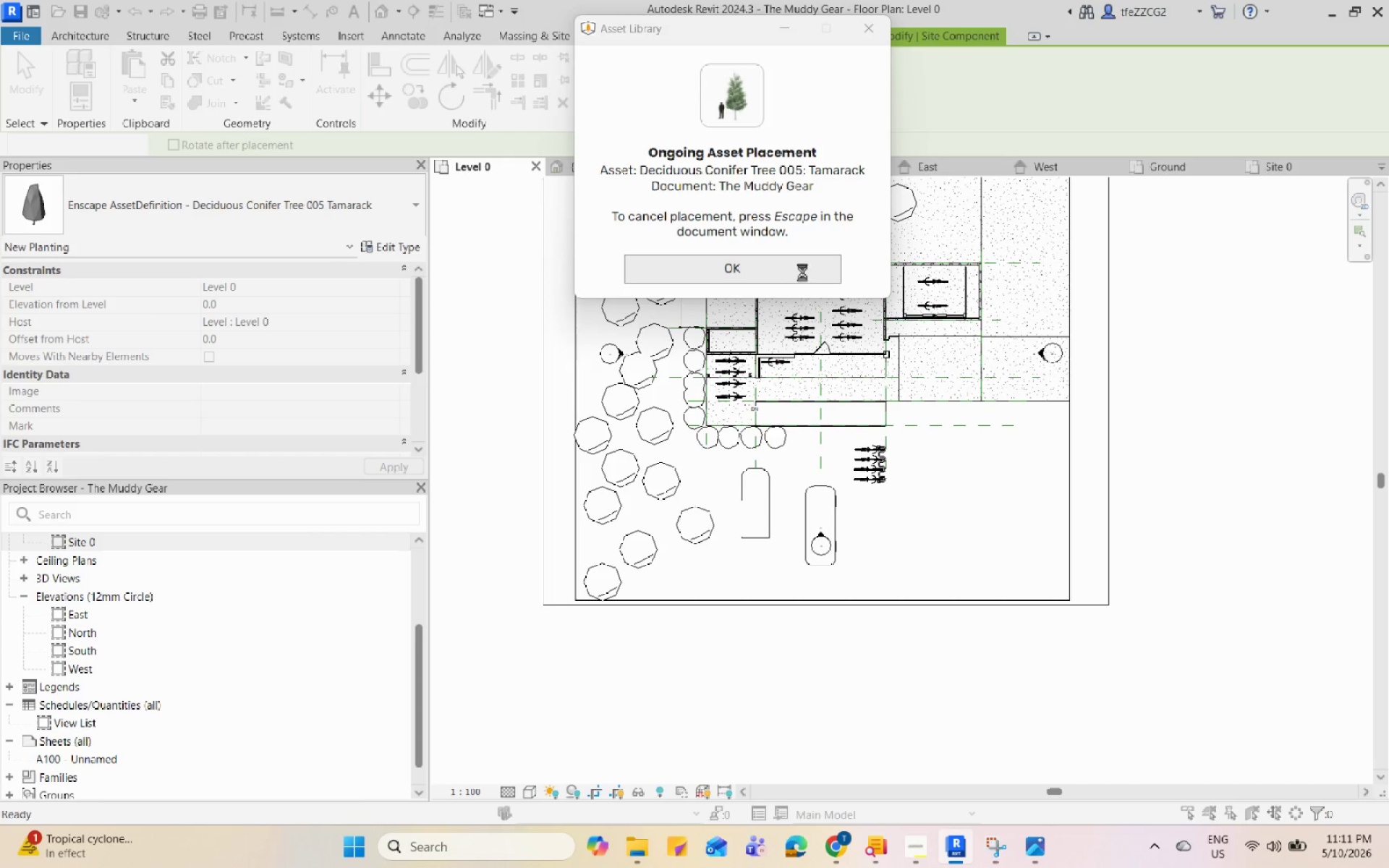 
wait(11.36)
 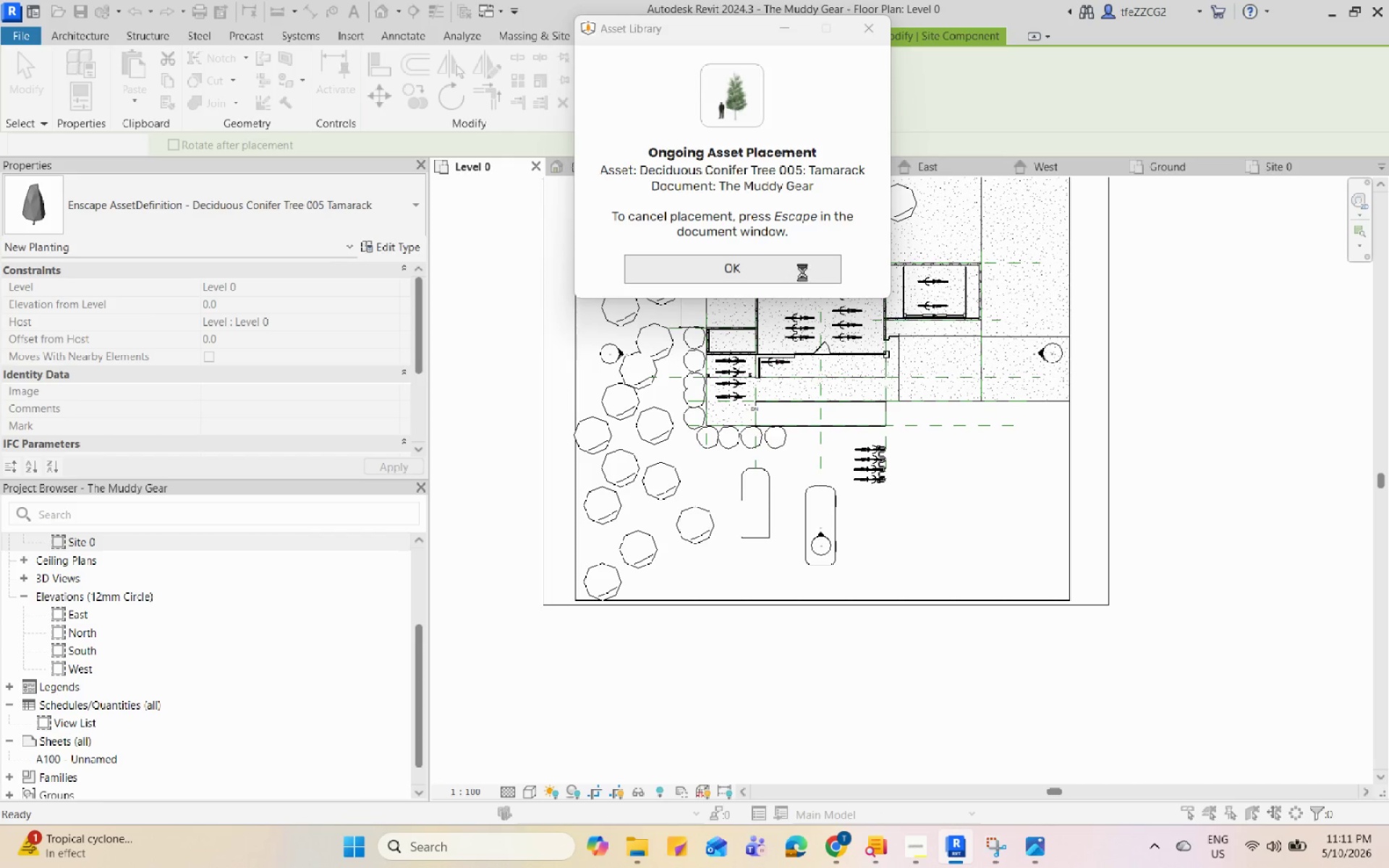 
left_click([732, 56])
 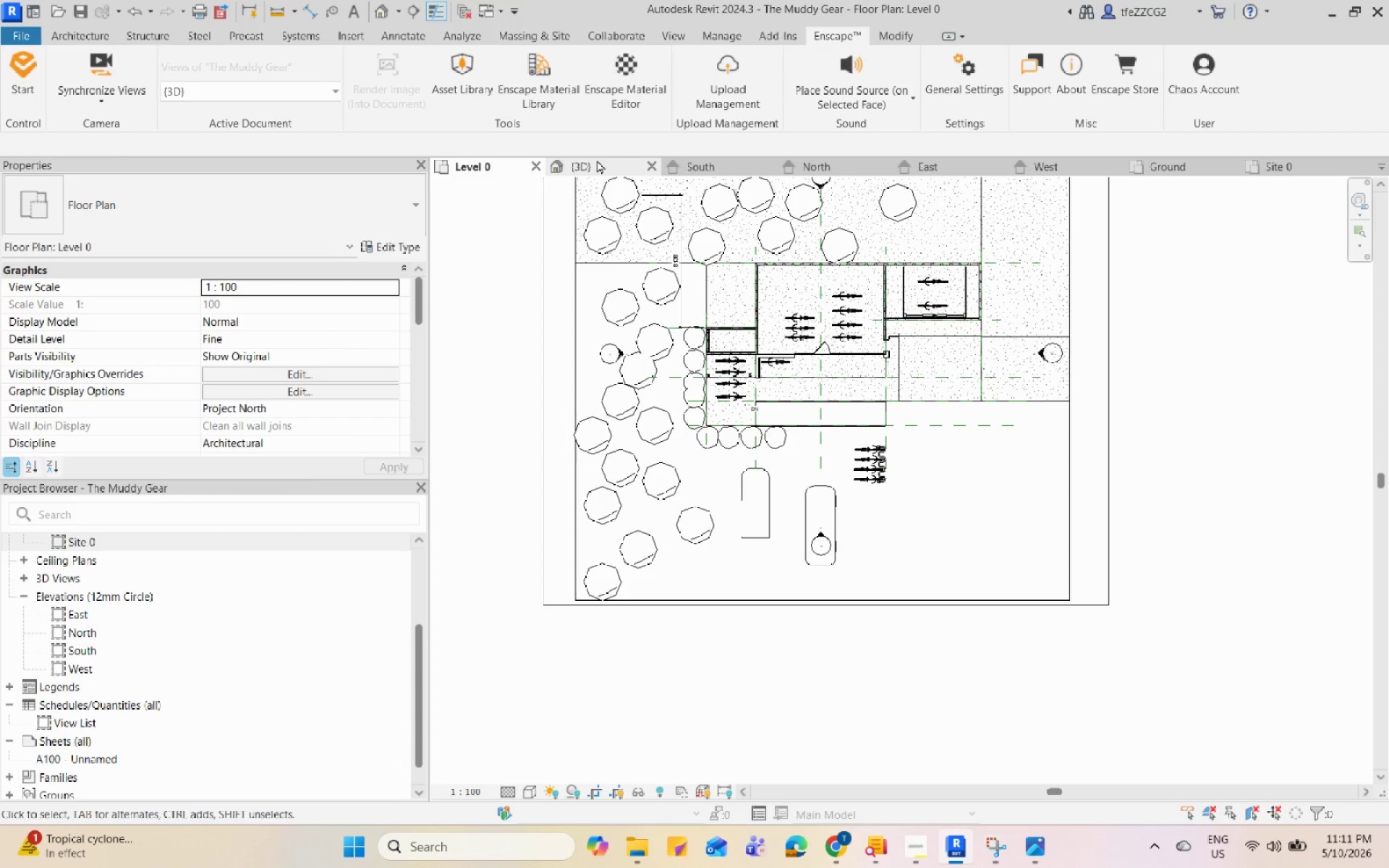 
left_click([593, 161])
 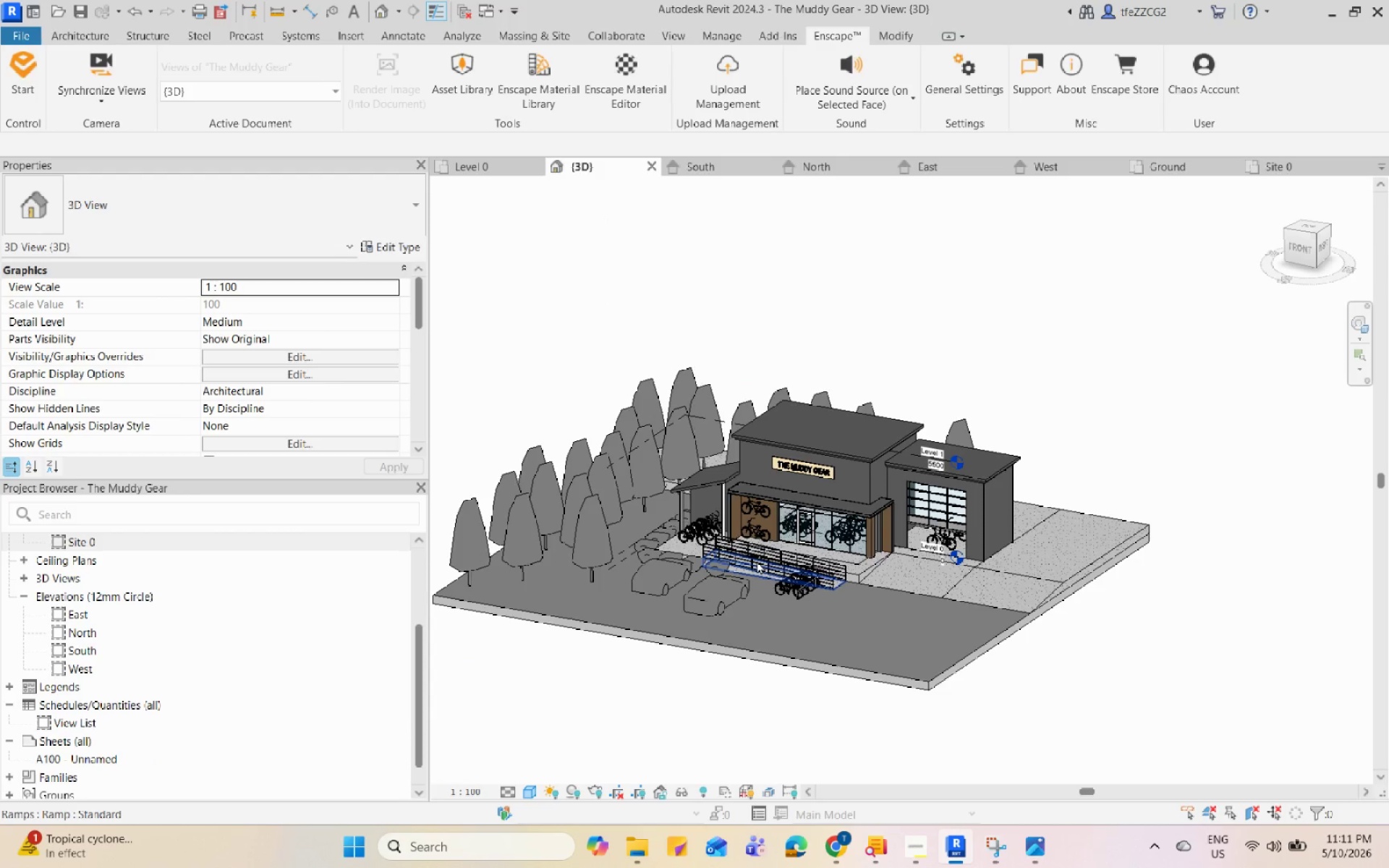 
hold_key(key=ShiftLeft, duration=0.84)
 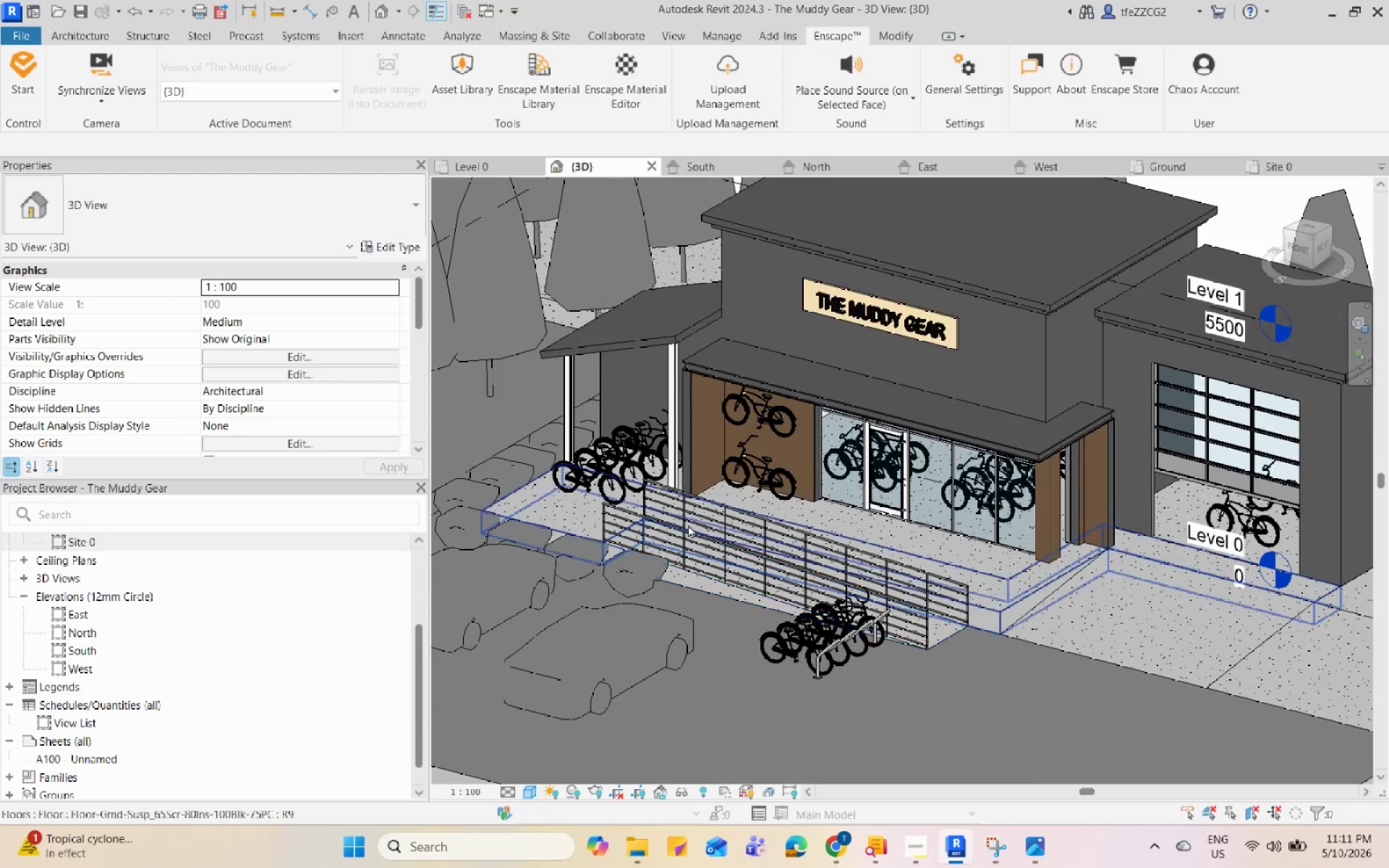 
scroll: coordinate [1018, 627], scroll_direction: up, amount: 12.0
 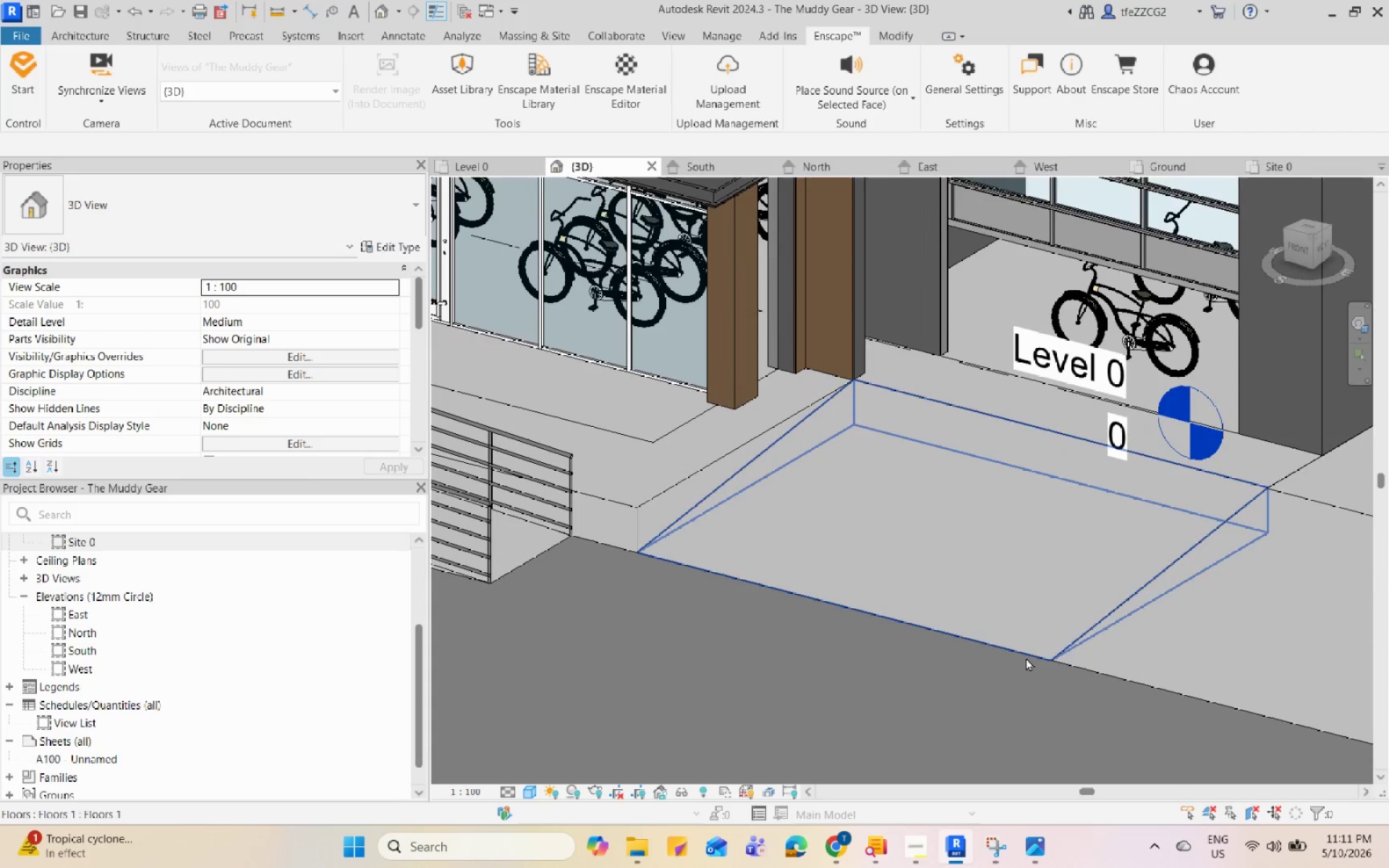 
left_click([1026, 658])
 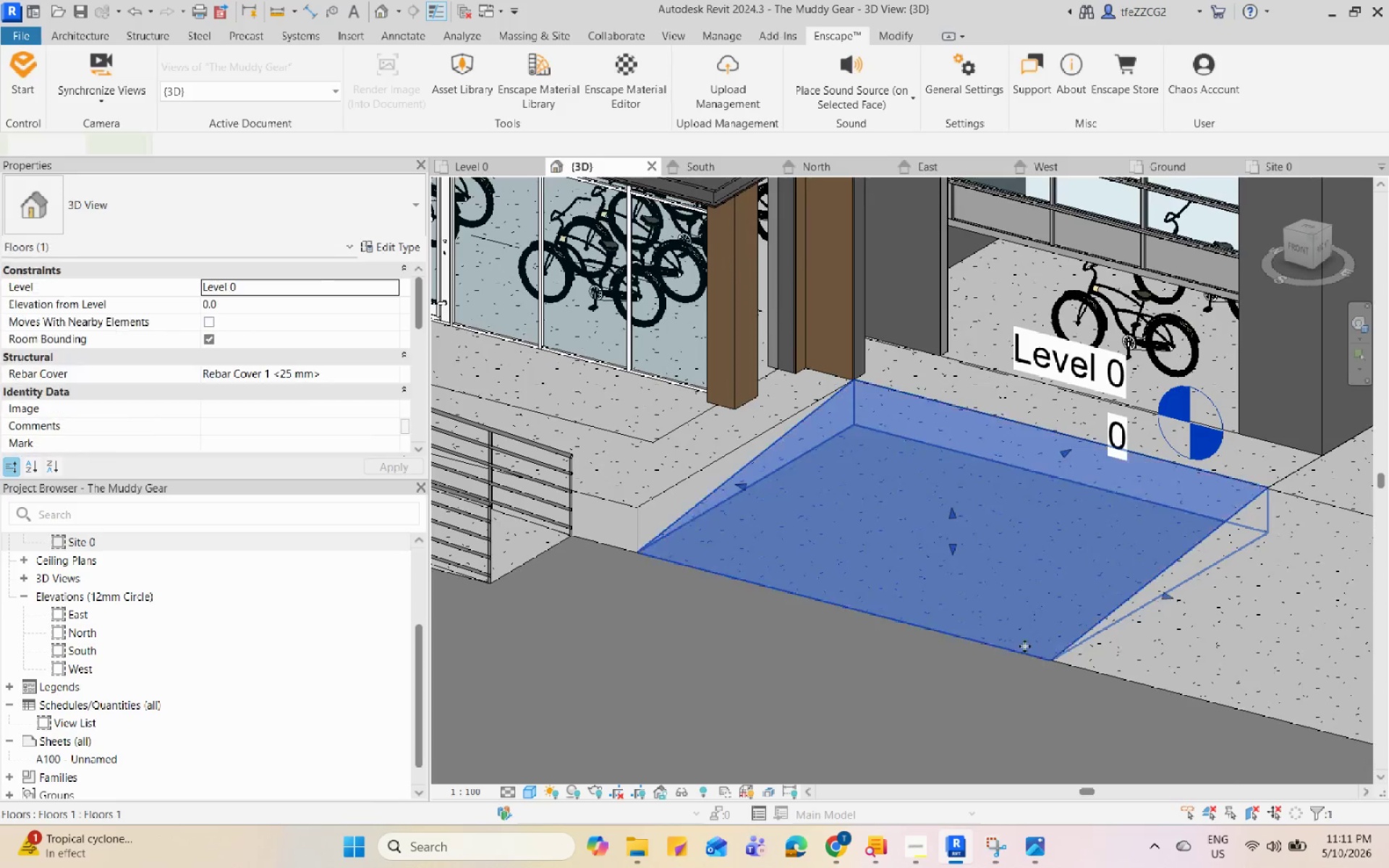 
scroll: coordinate [966, 553], scroll_direction: down, amount: 6.0
 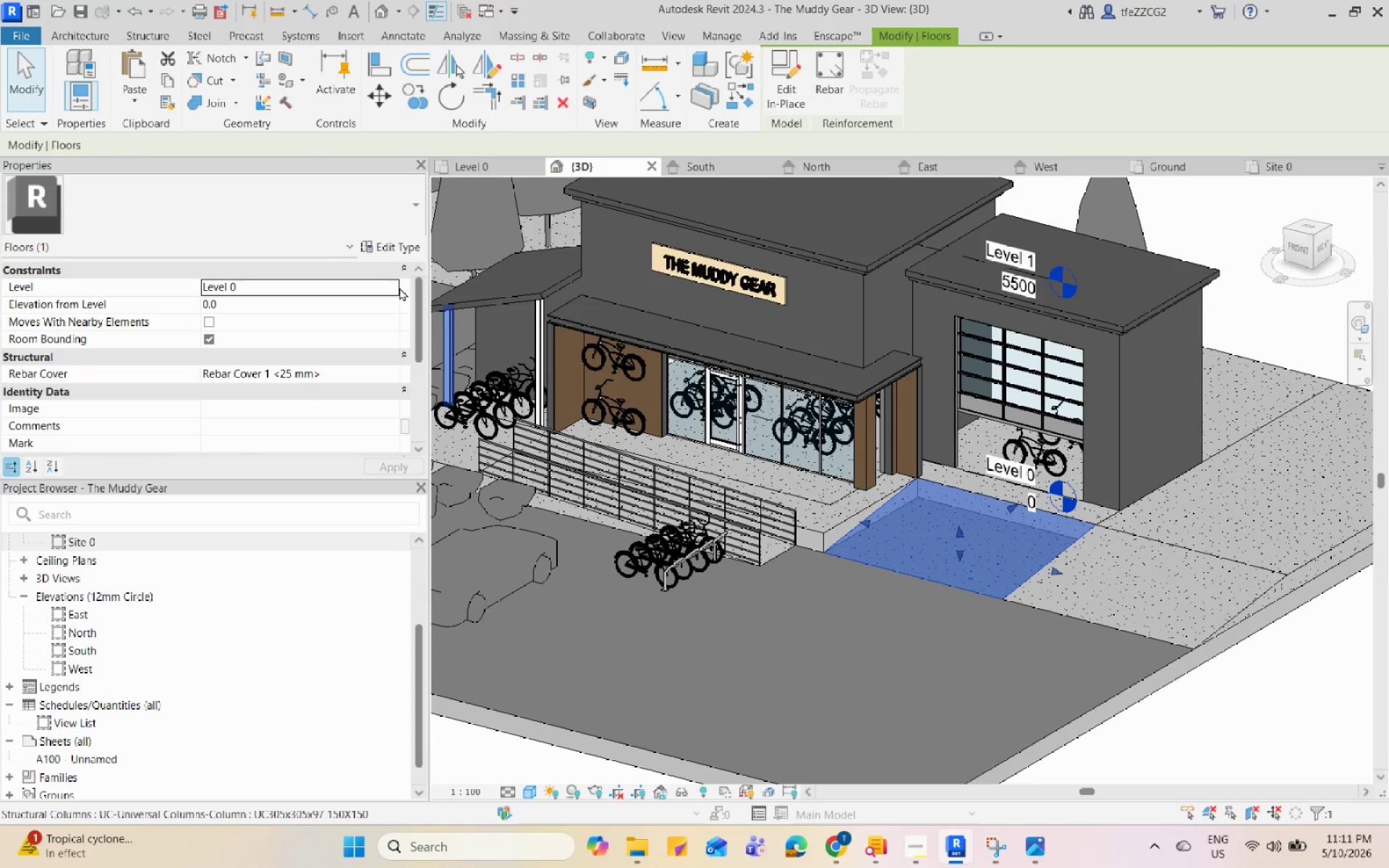 
left_click([394, 288])
 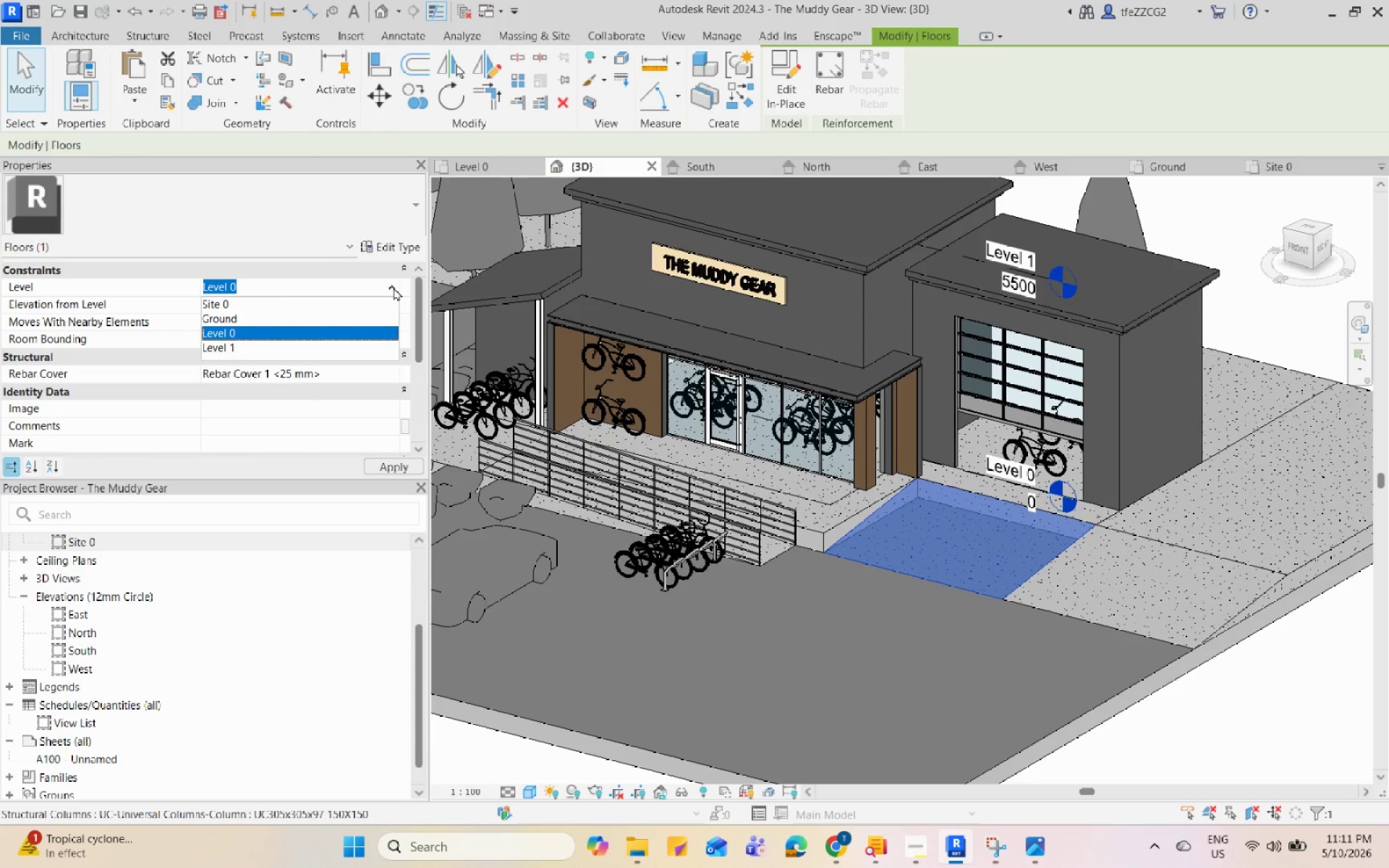 
left_click([394, 287])
 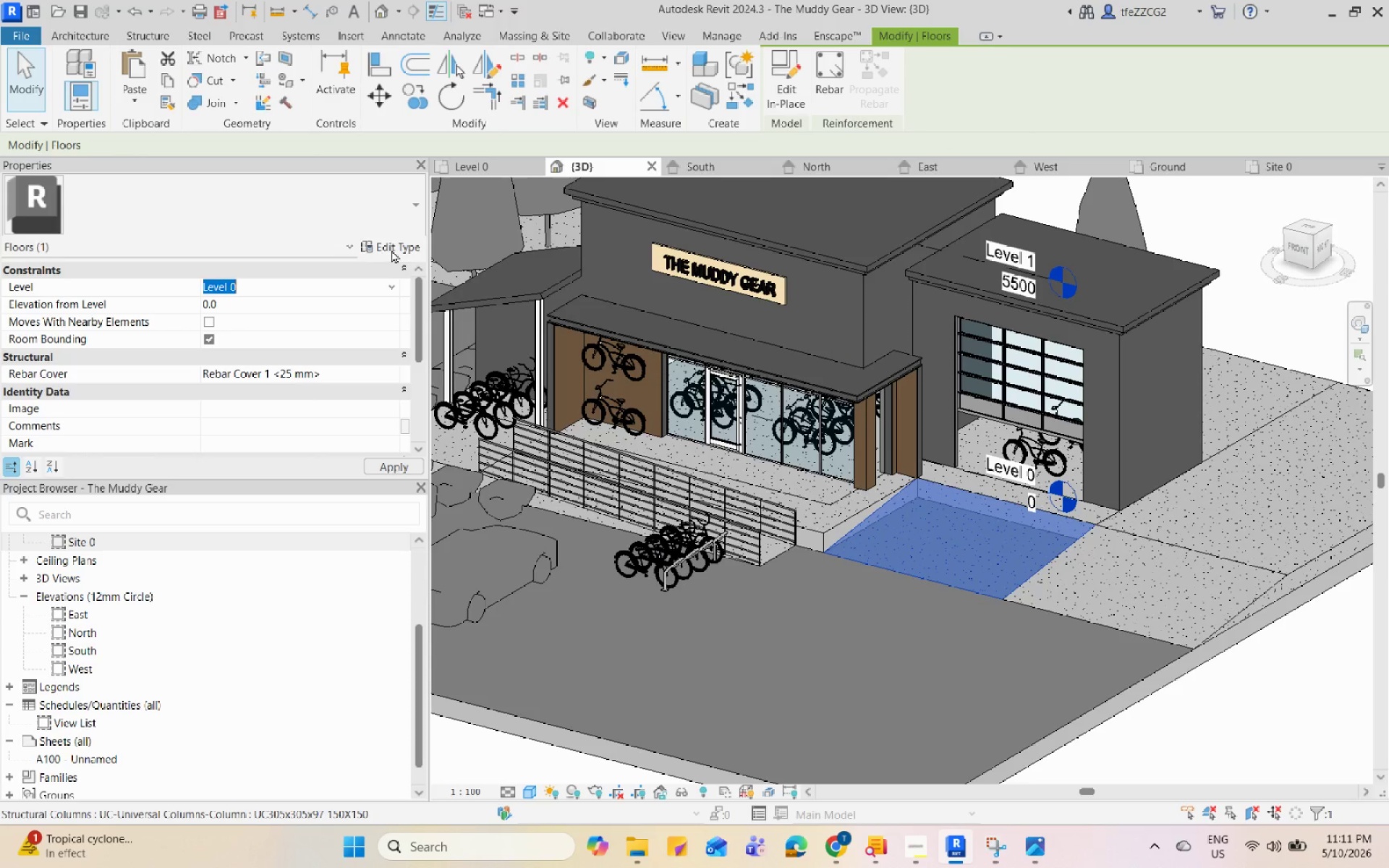 
double_click([391, 250])
 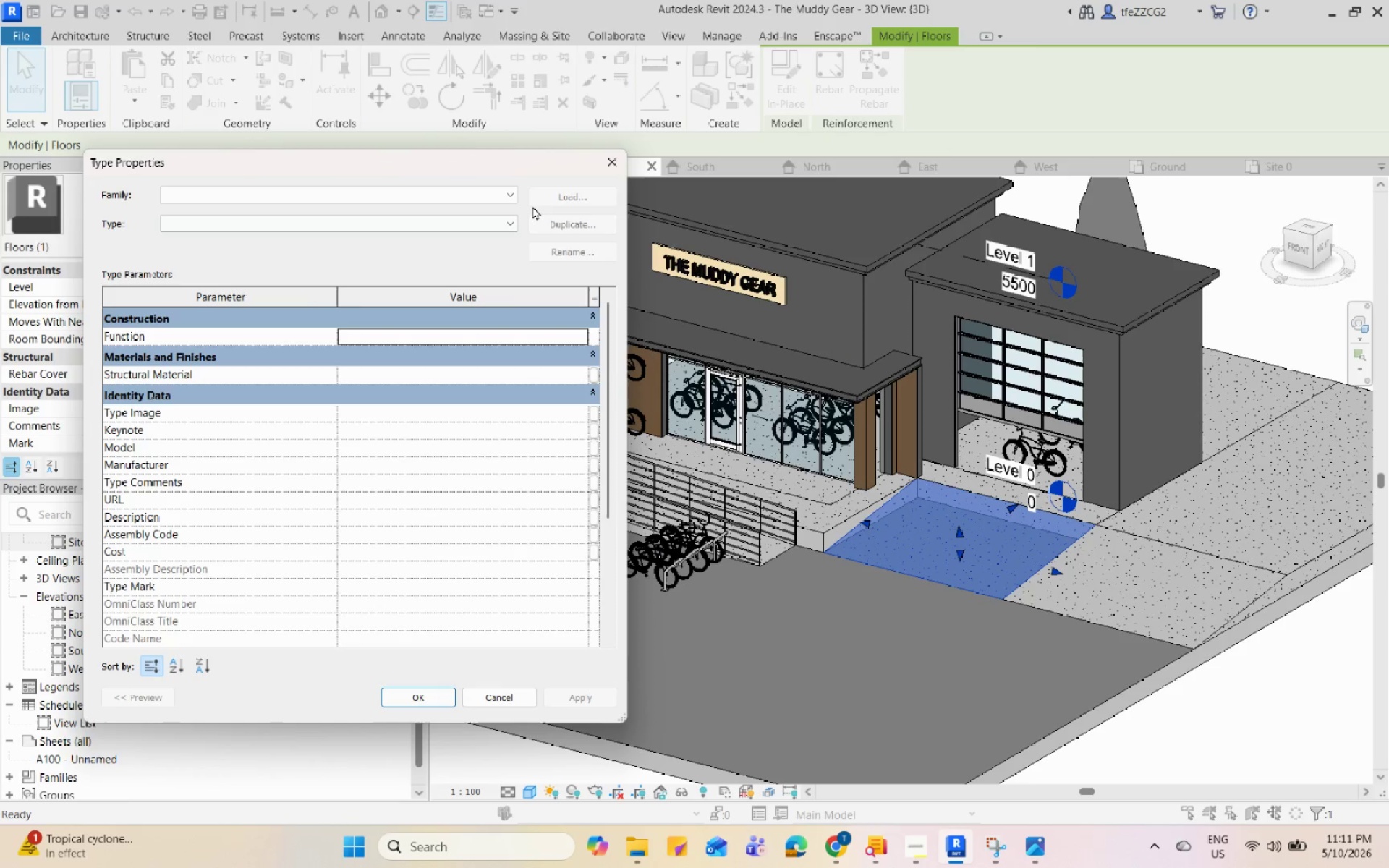 
left_click([603, 167])
 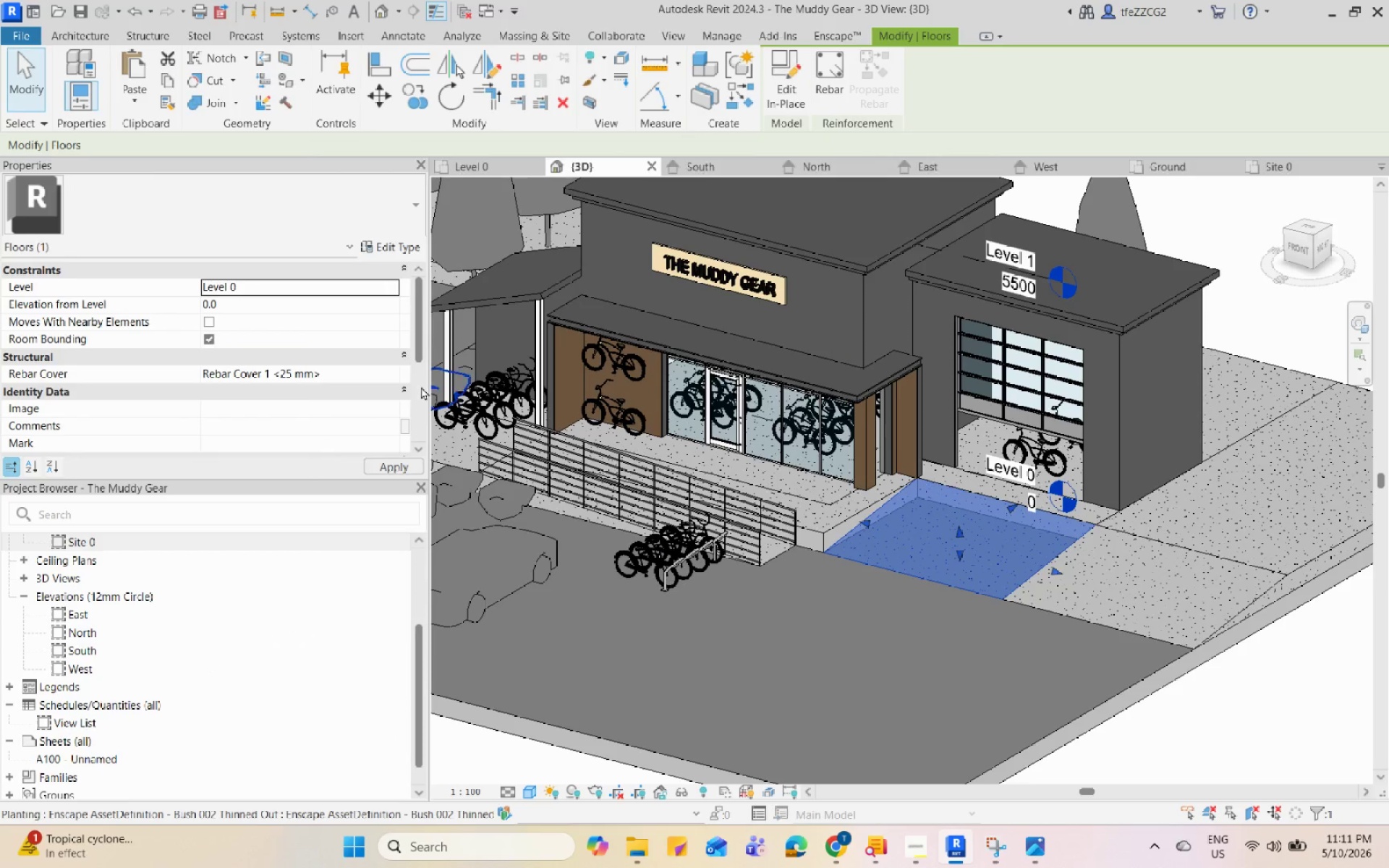 
scroll: coordinate [388, 393], scroll_direction: down, amount: 3.0
 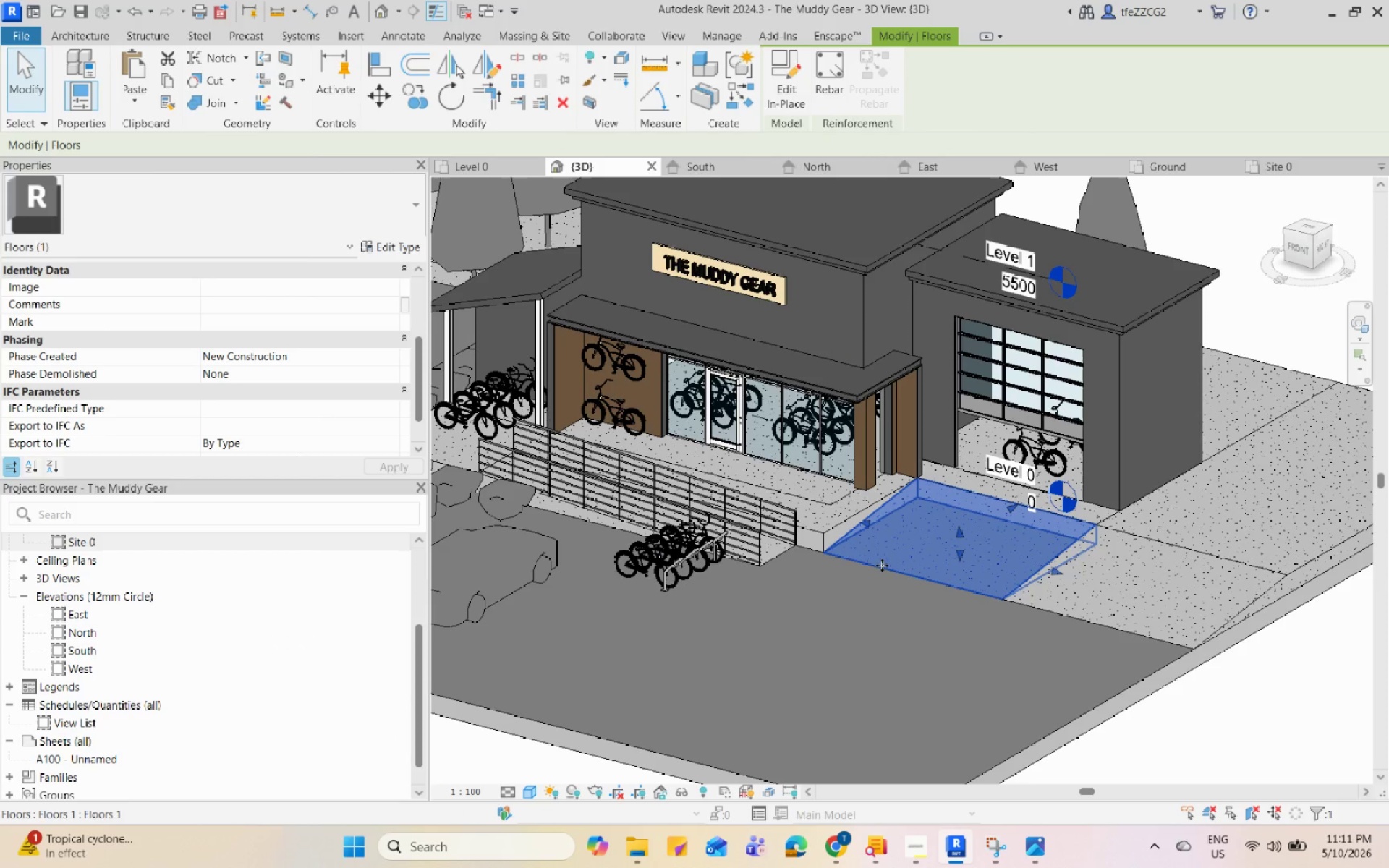 
double_click([882, 565])
 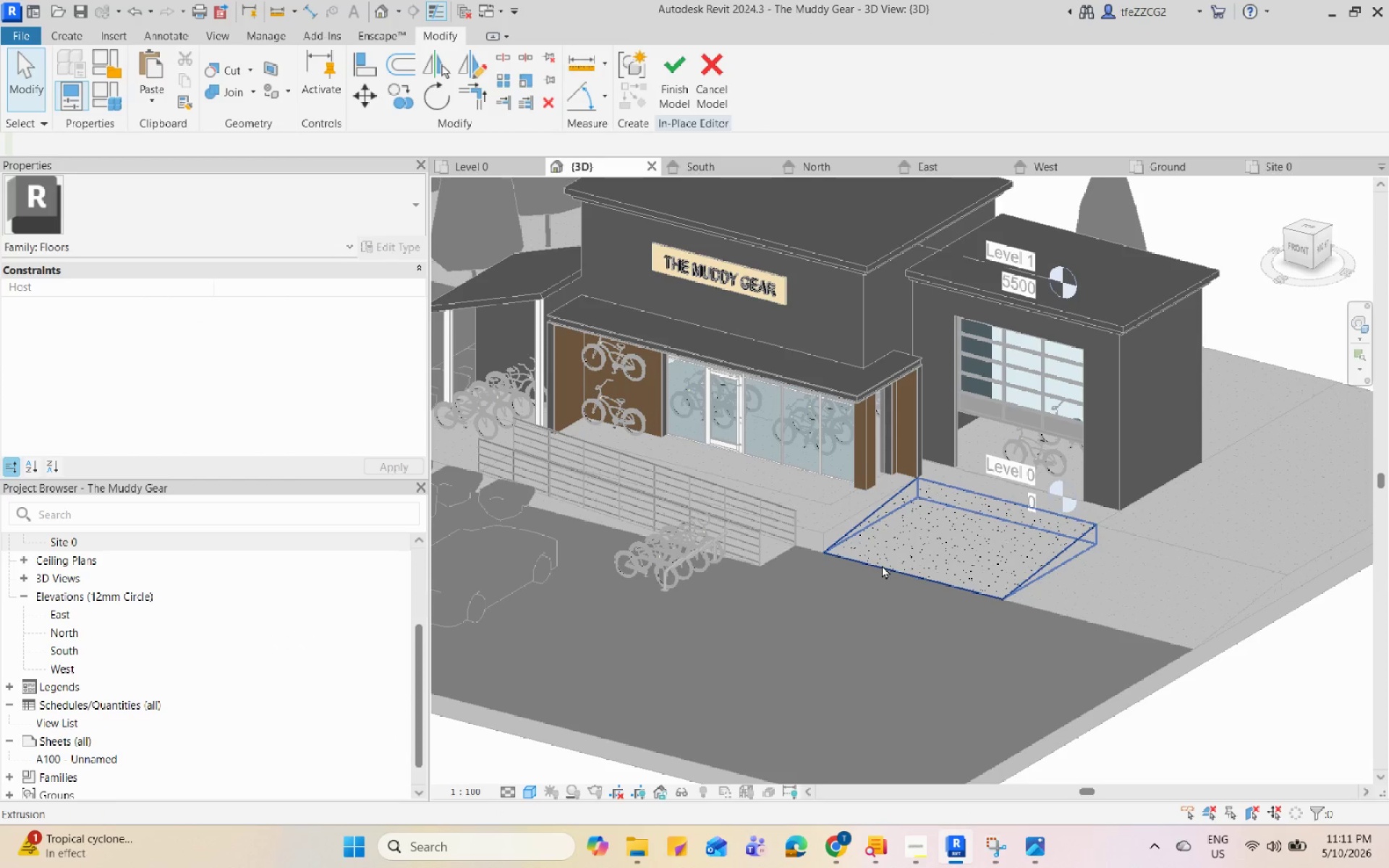 
left_click([882, 565])
 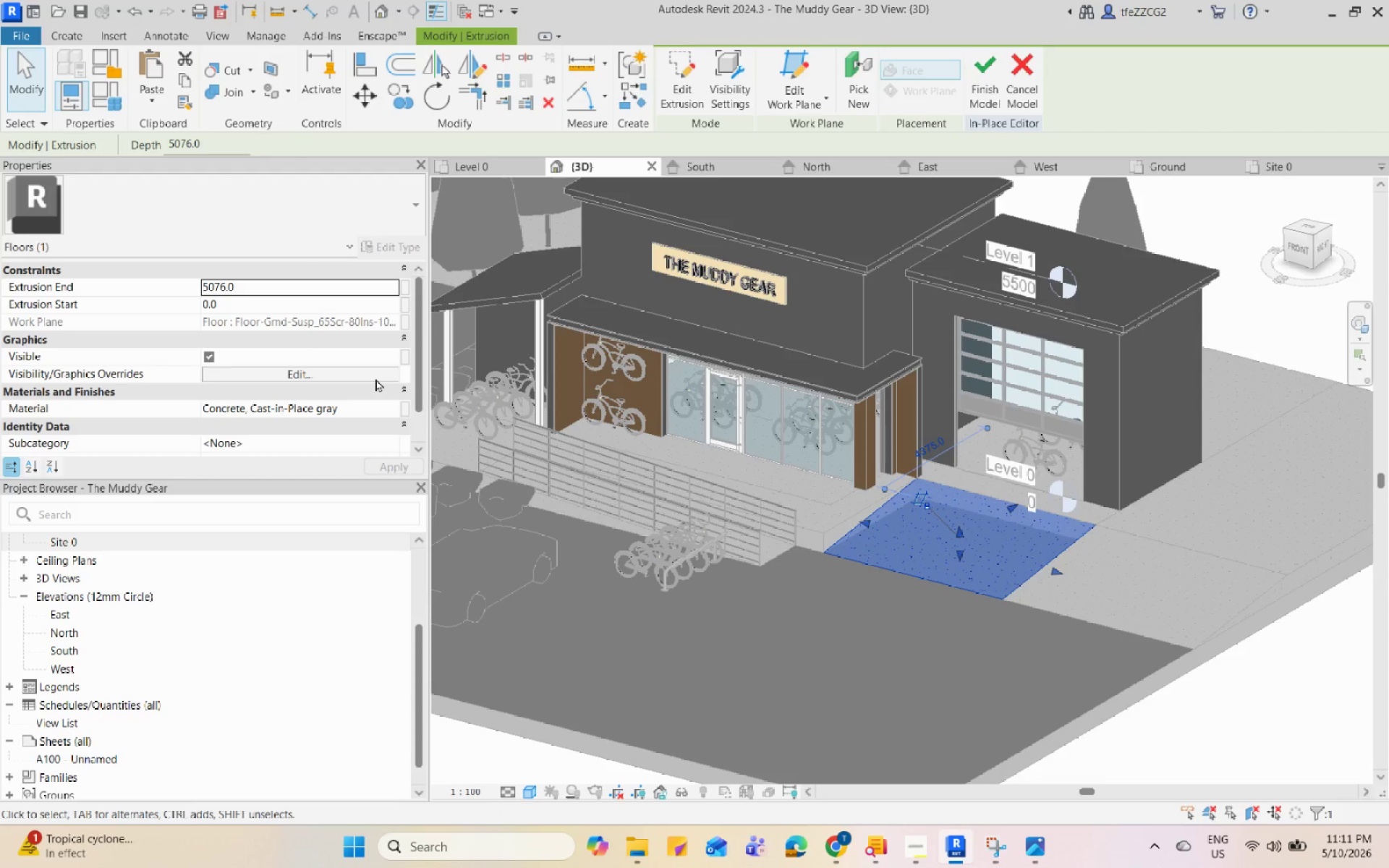 
wait(5.86)
 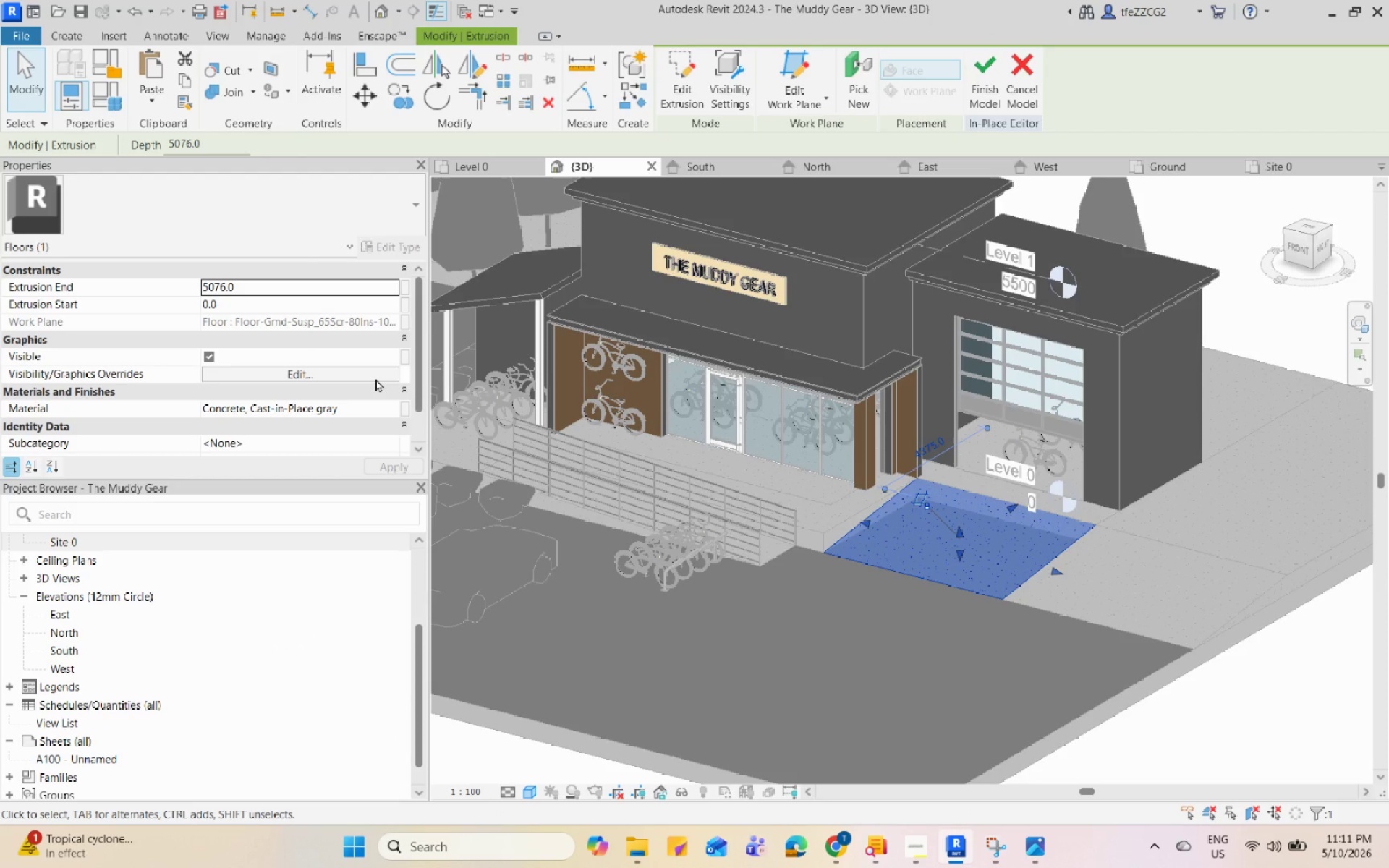 
left_click([396, 409])
 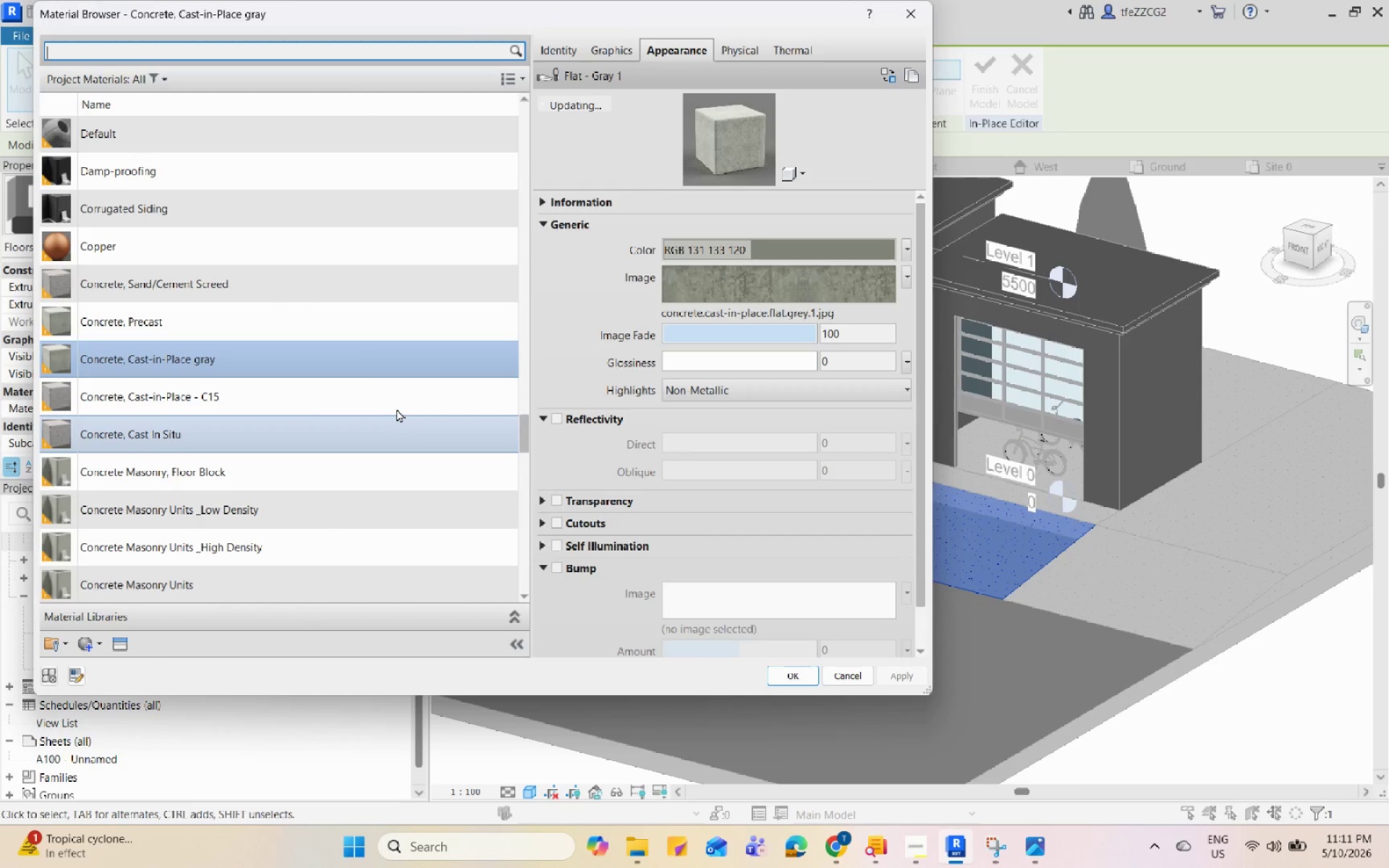 
wait(5.92)
 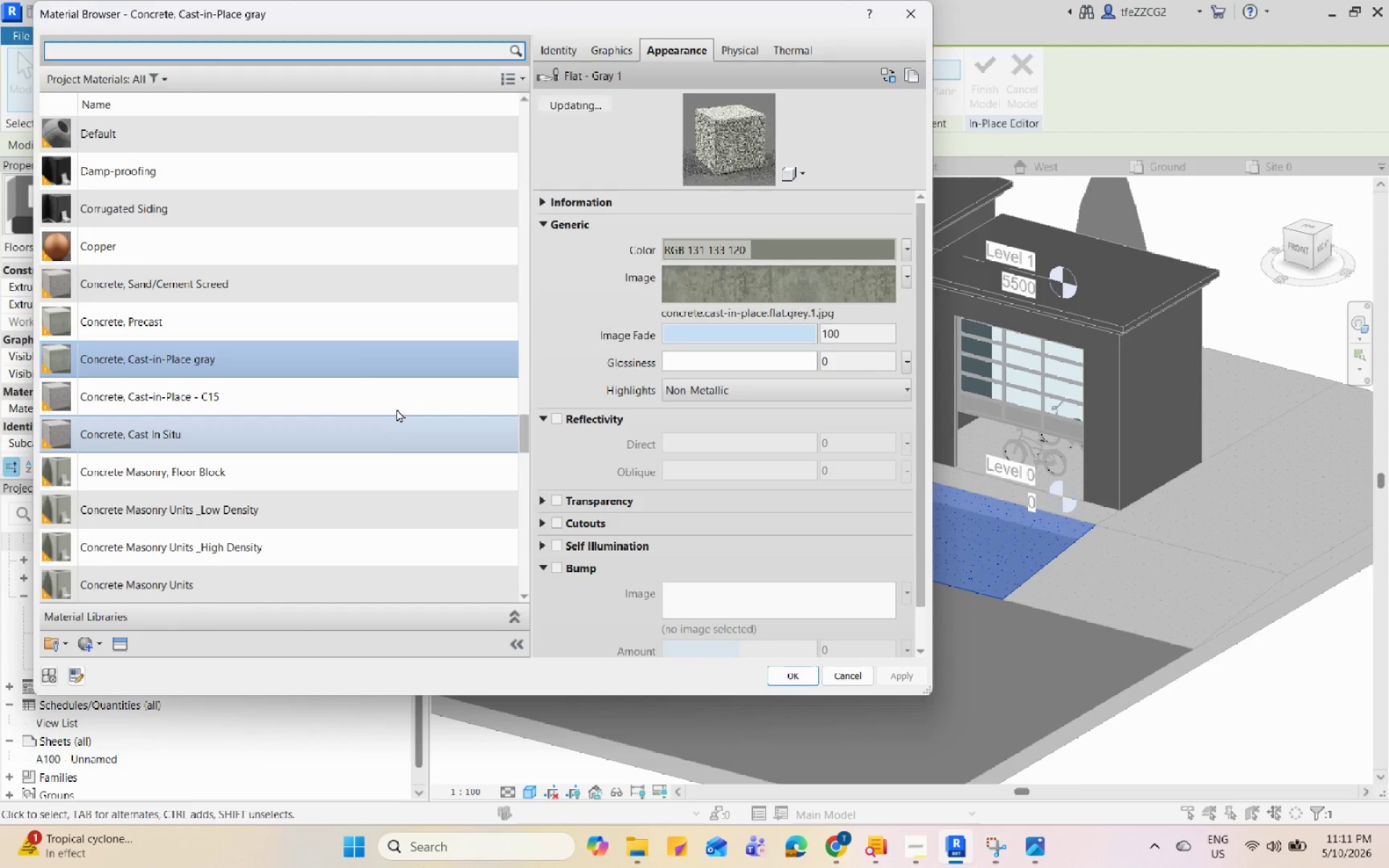 
type(roof)
key(Backspace)
key(Backspace)
key(Backspace)
key(Backspace)
type(grv)
key(Backspace)
type(a)
 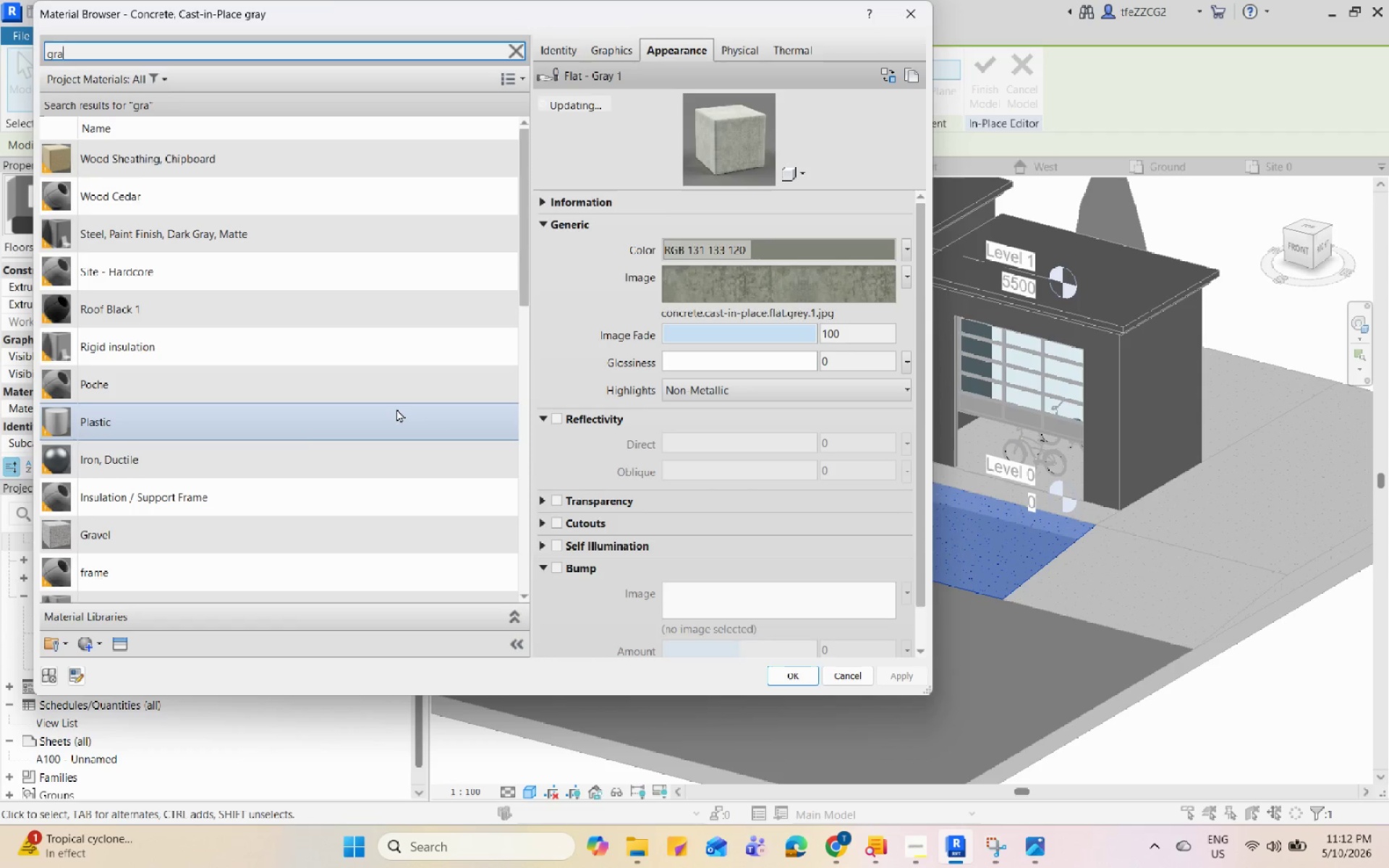 
scroll: coordinate [396, 409], scroll_direction: down, amount: 2.0
 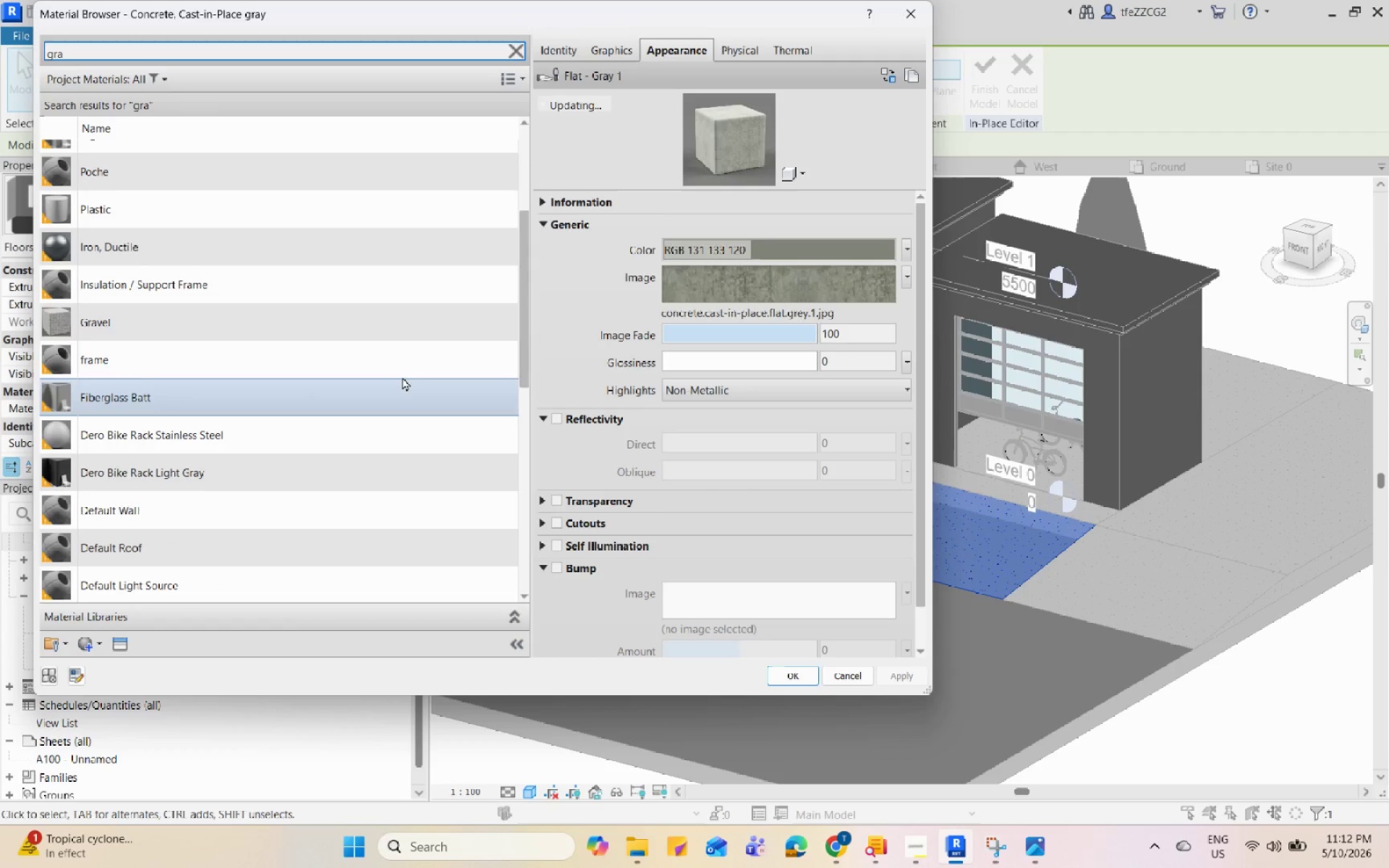 
left_click([404, 326])
 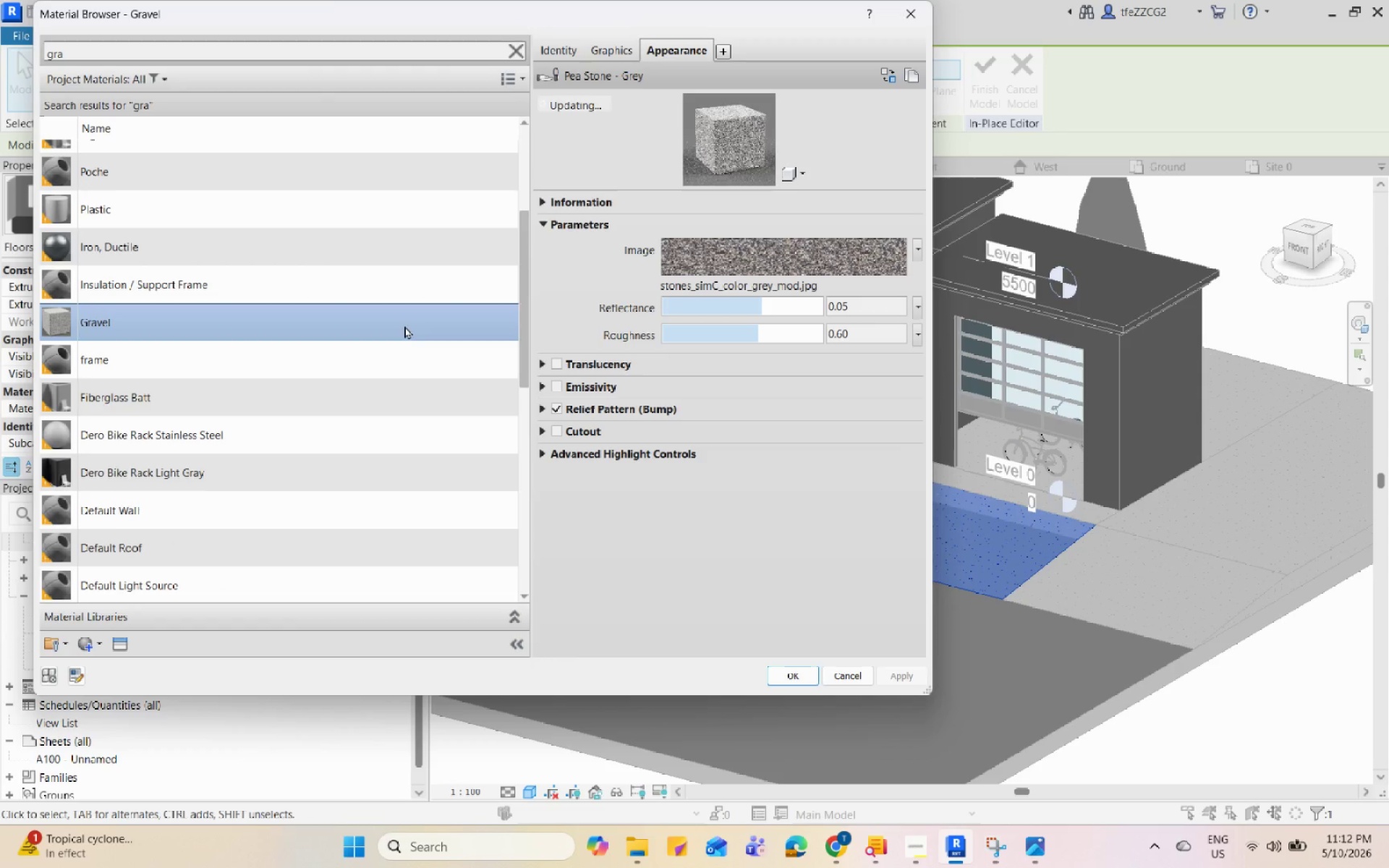 
scroll: coordinate [404, 326], scroll_direction: down, amount: 7.0
 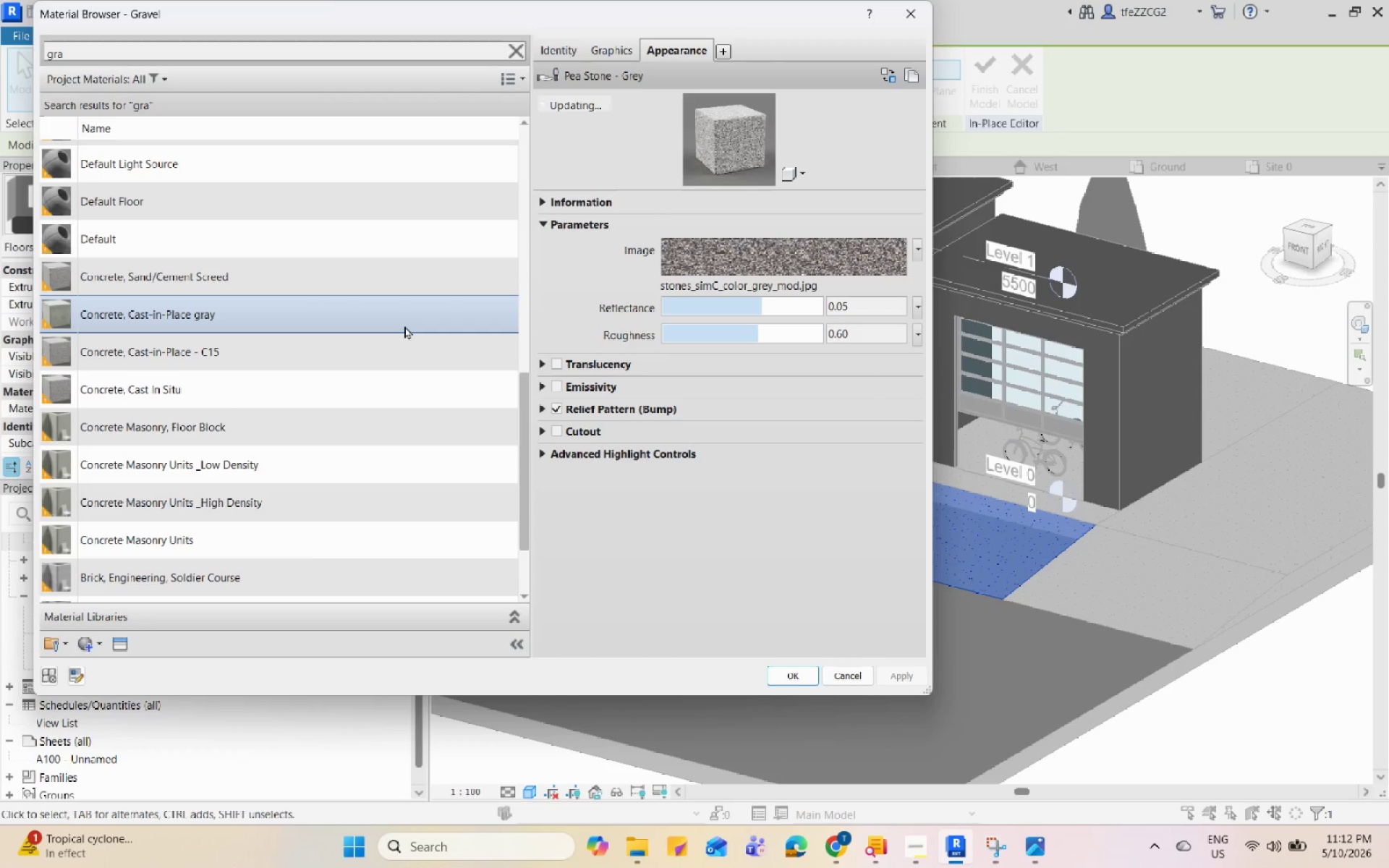 
scroll: coordinate [404, 326], scroll_direction: up, amount: 10.0
 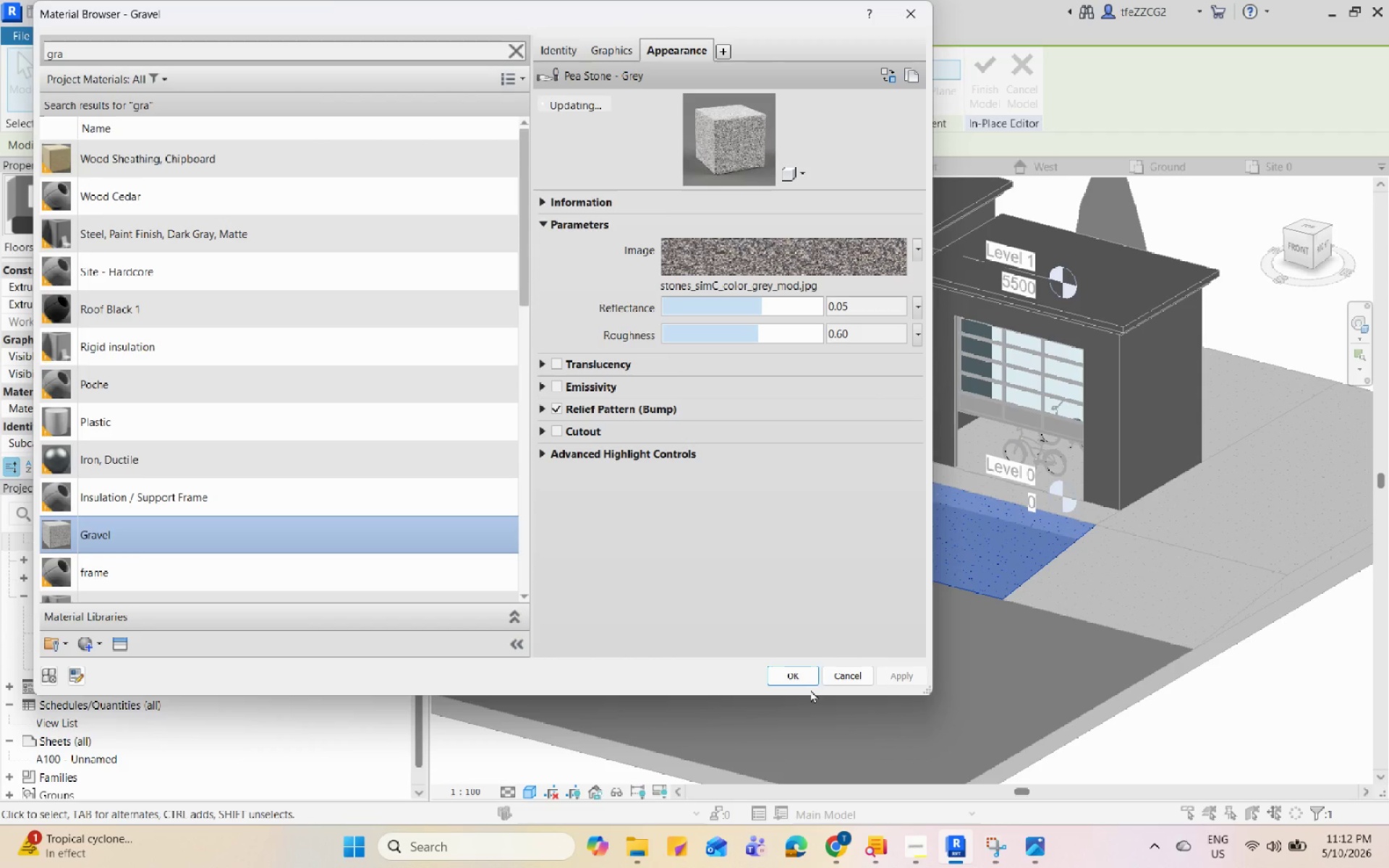 
left_click([811, 682])
 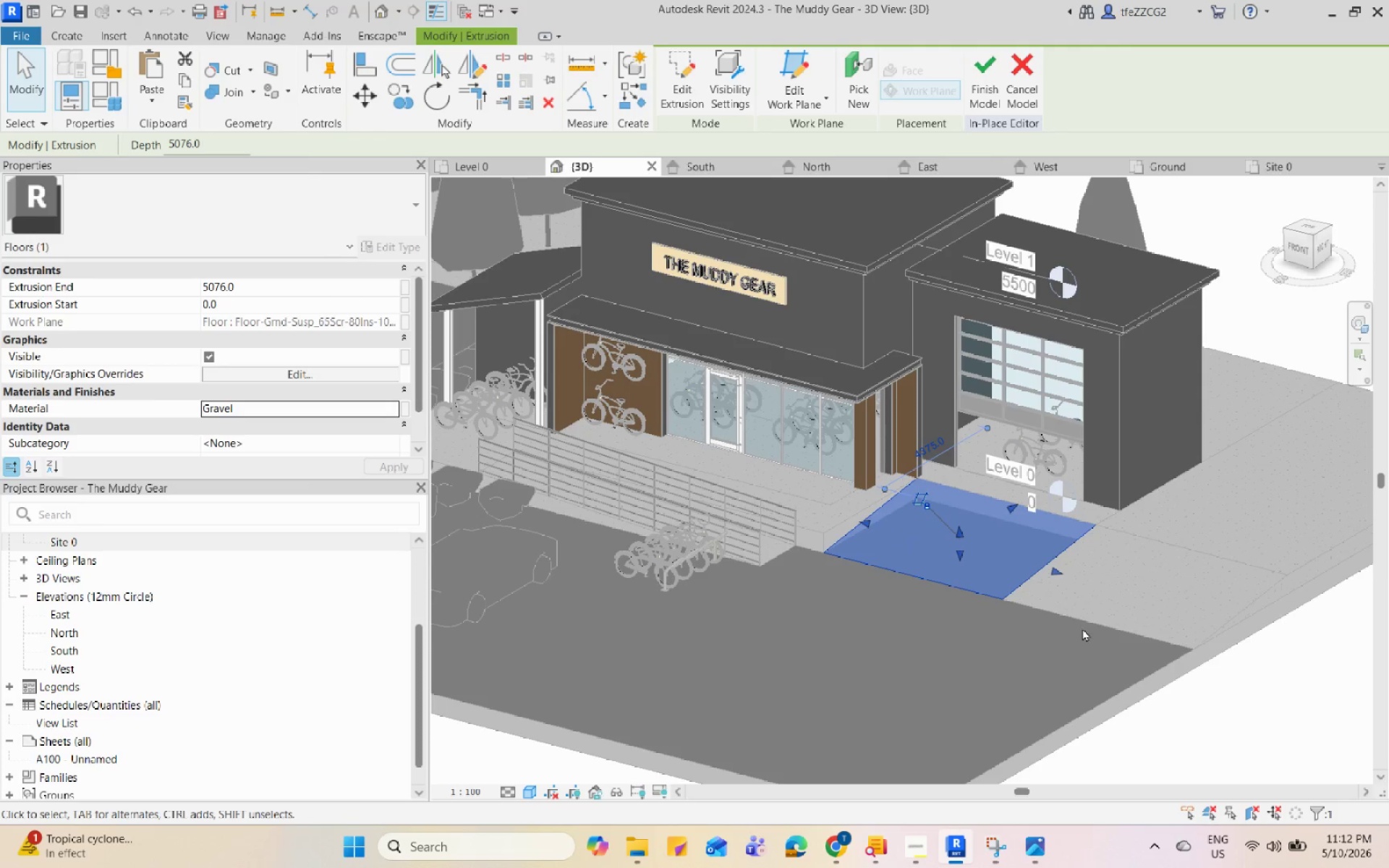 
key(Escape)
 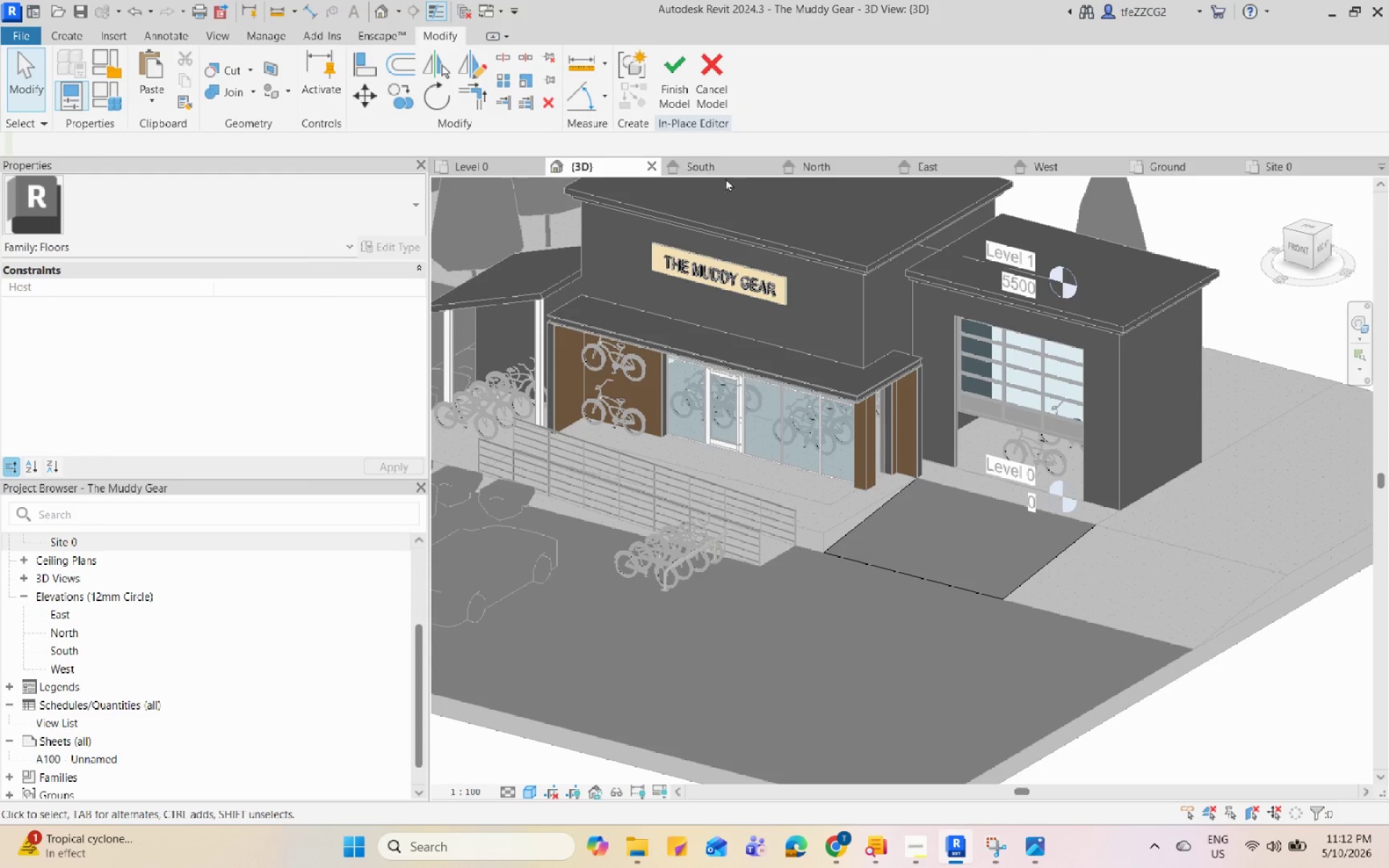 
left_click([679, 107])
 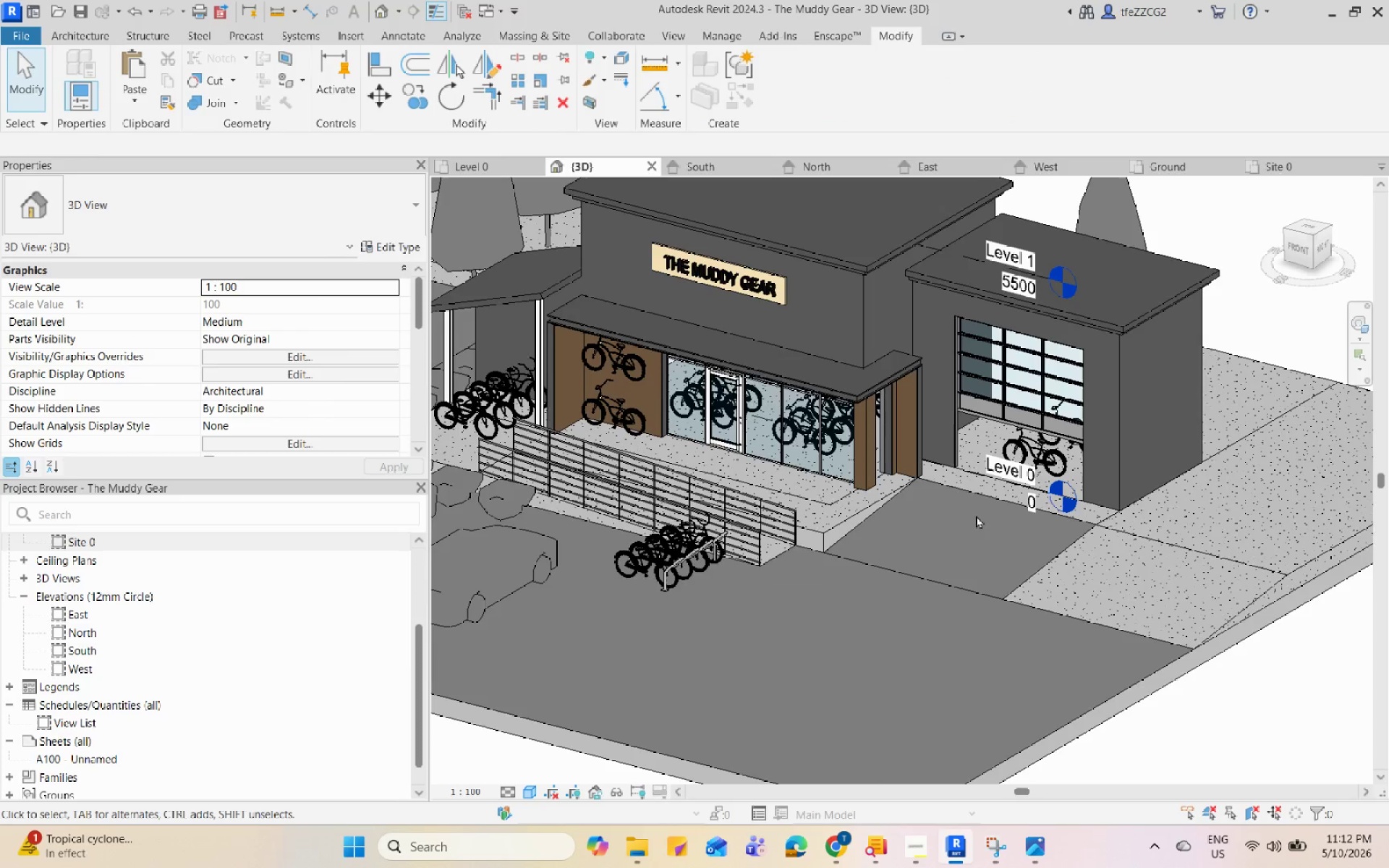 
scroll: coordinate [977, 550], scroll_direction: up, amount: 3.0
 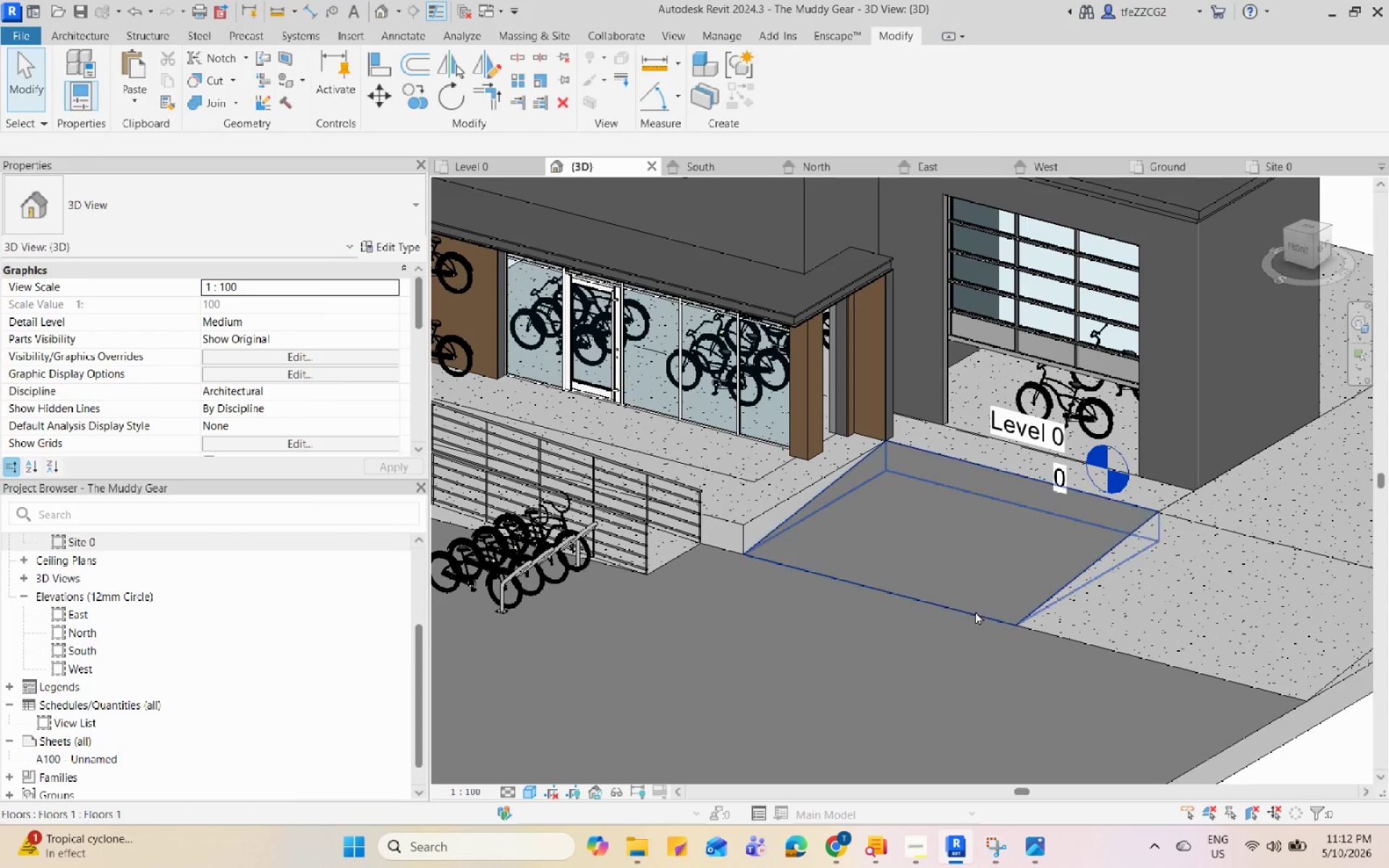 
left_click([975, 611])
 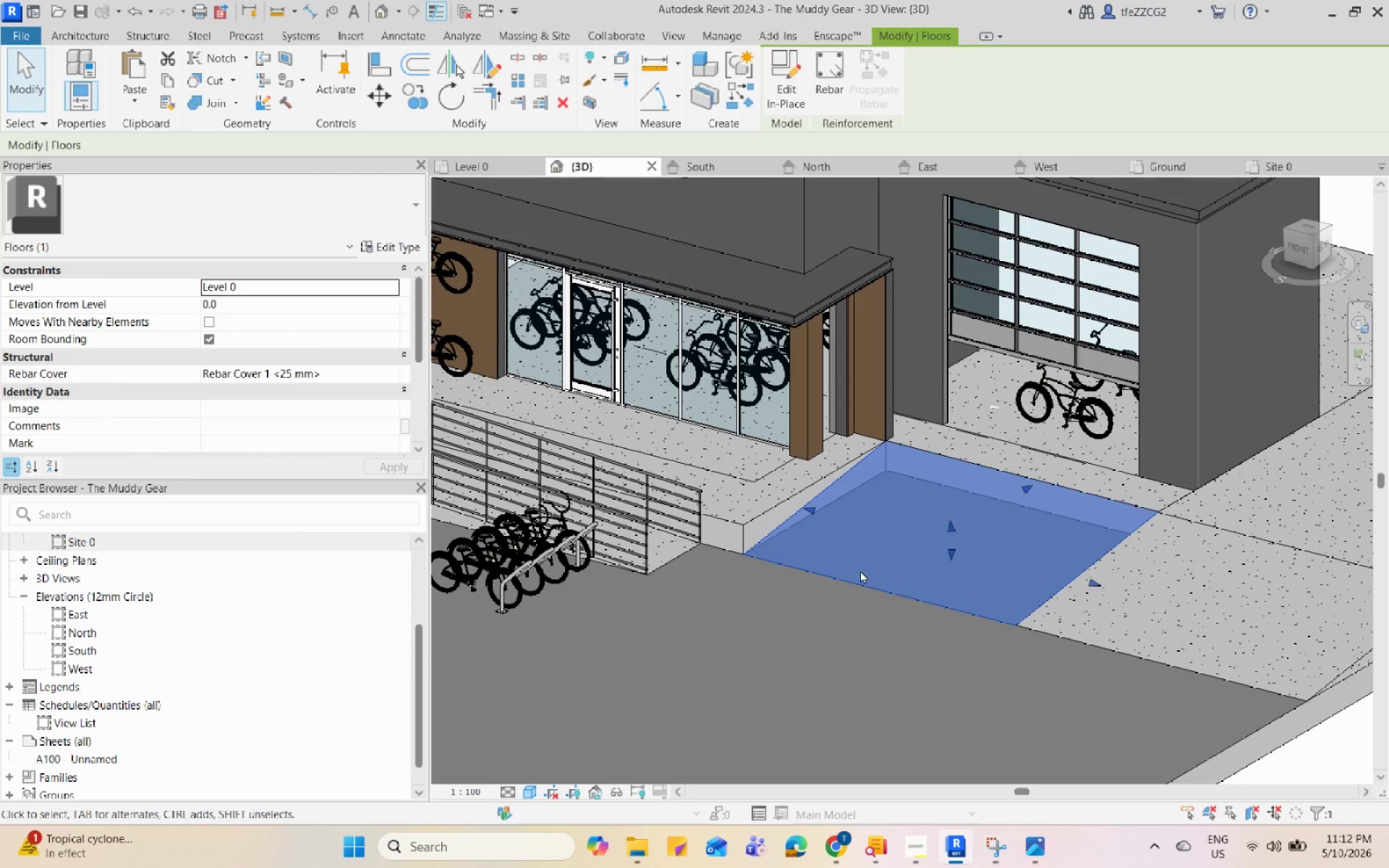 
double_click([848, 578])
 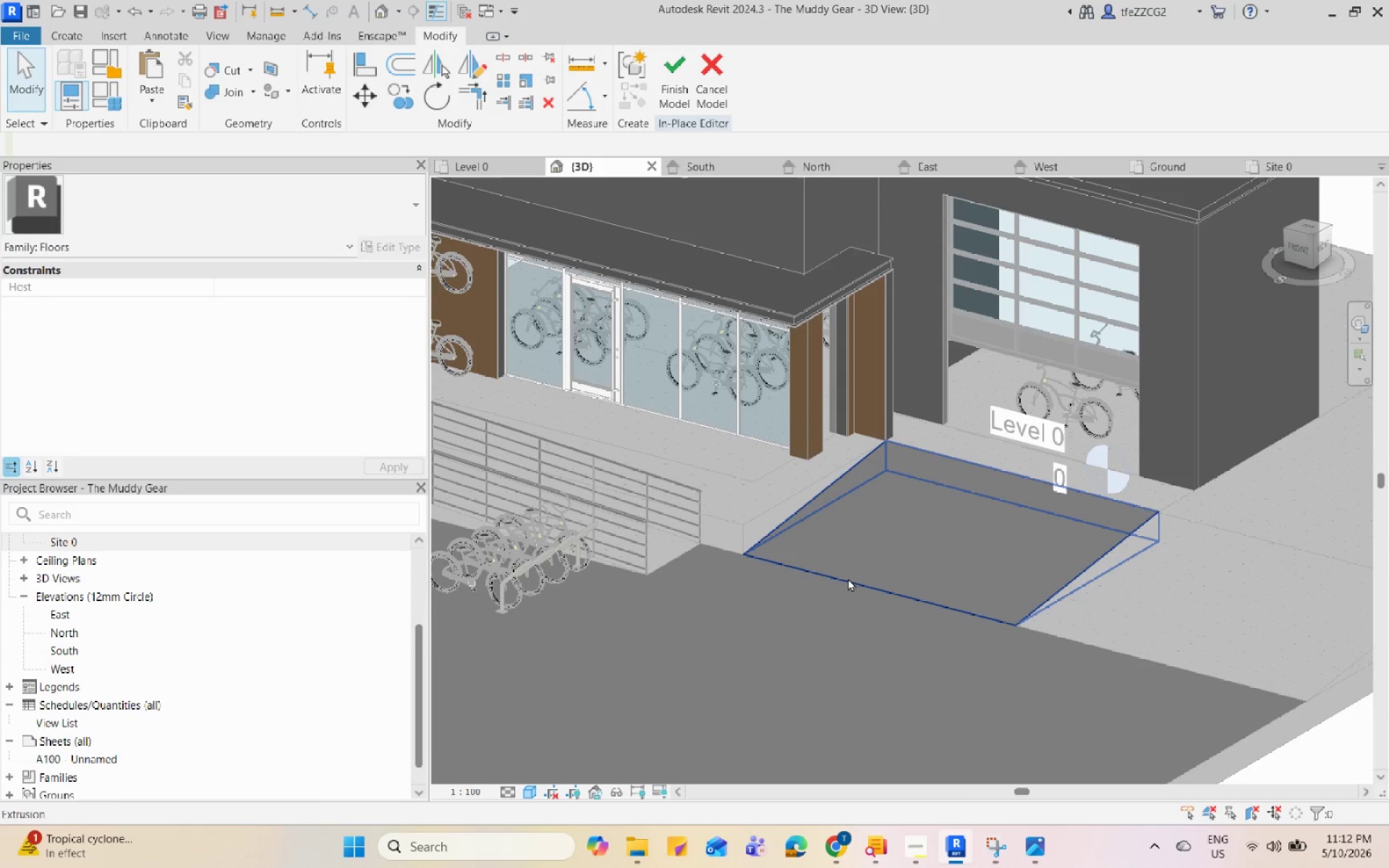 
left_click([848, 578])
 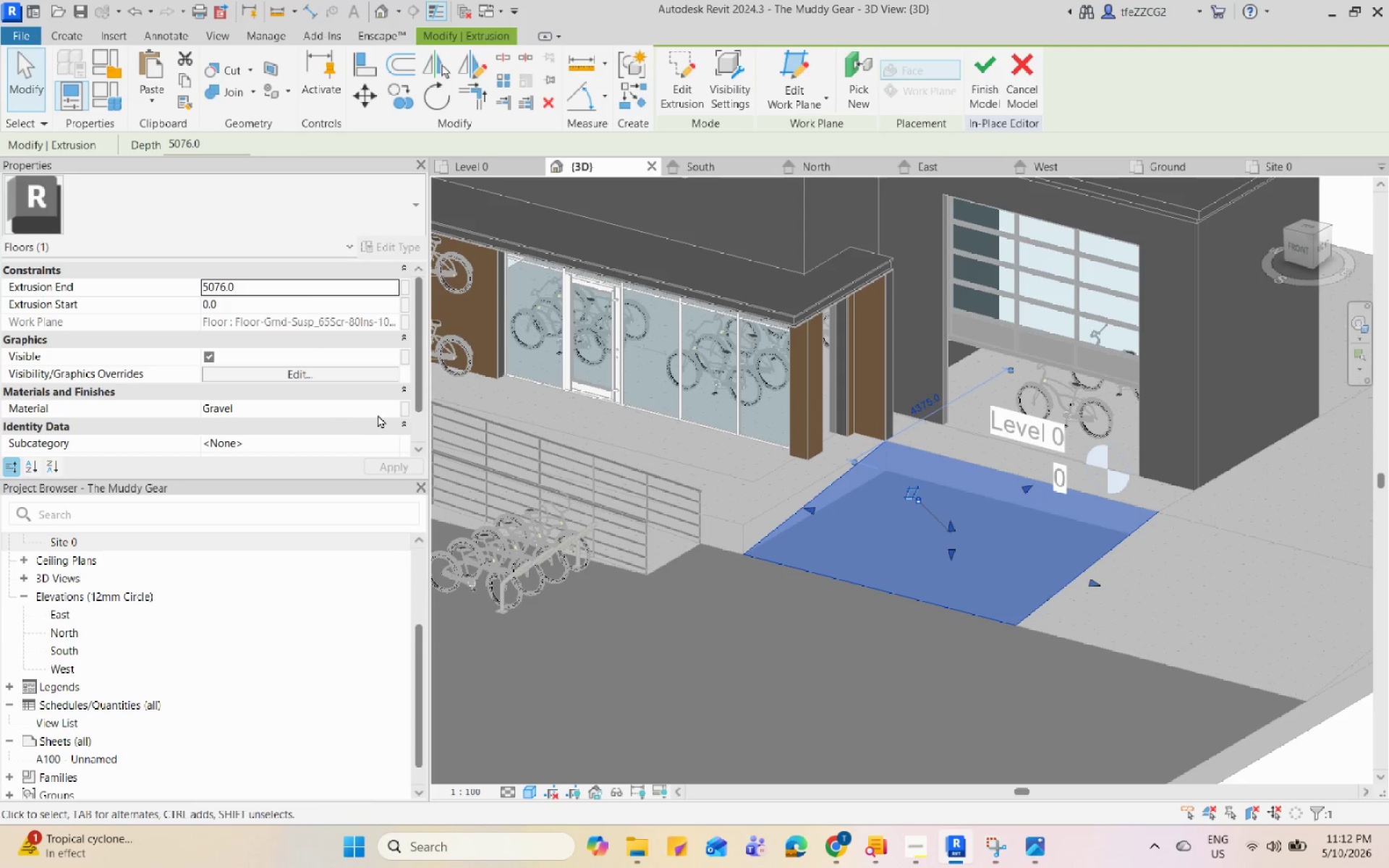 
left_click([394, 408])
 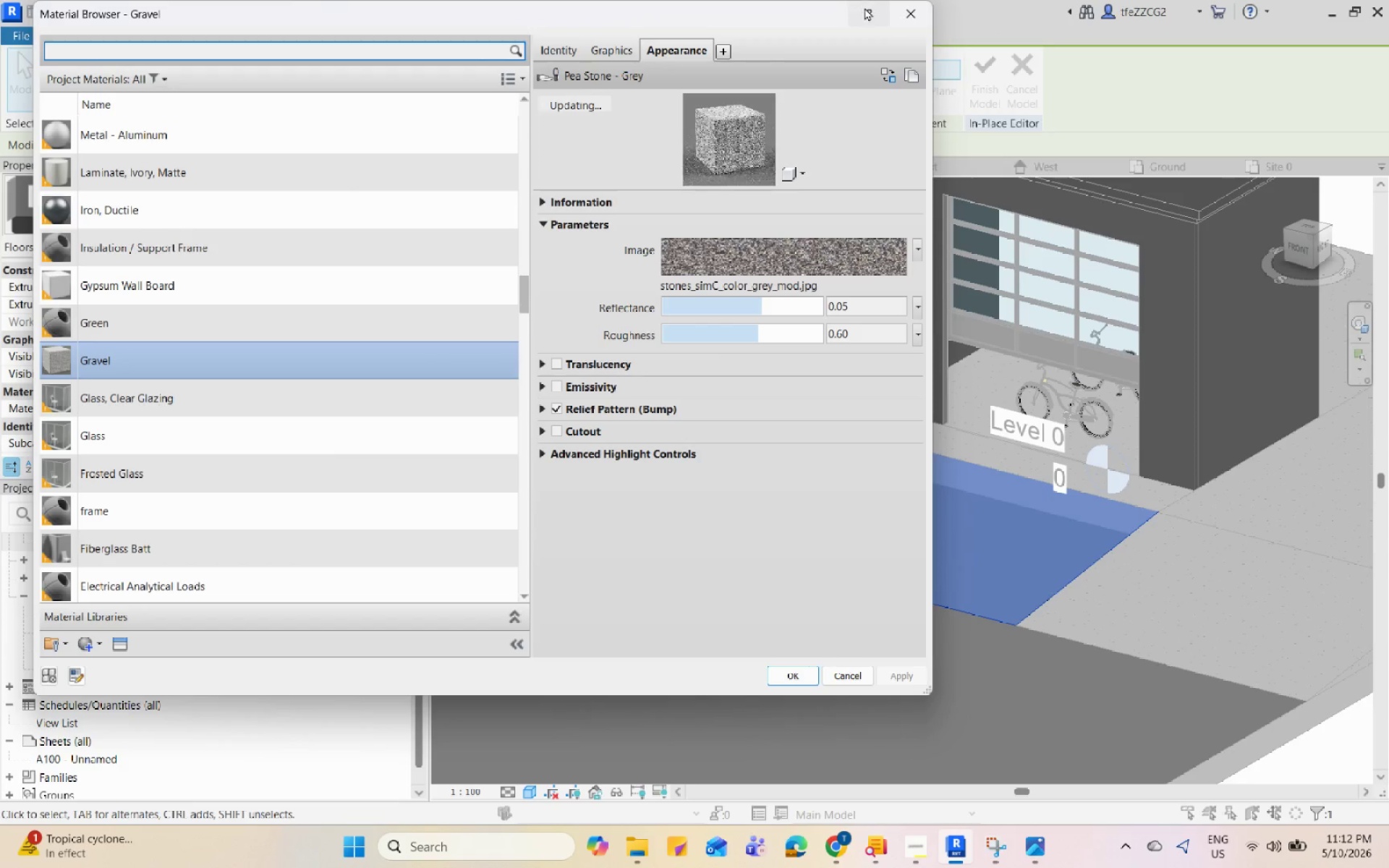 
left_click([907, 11])
 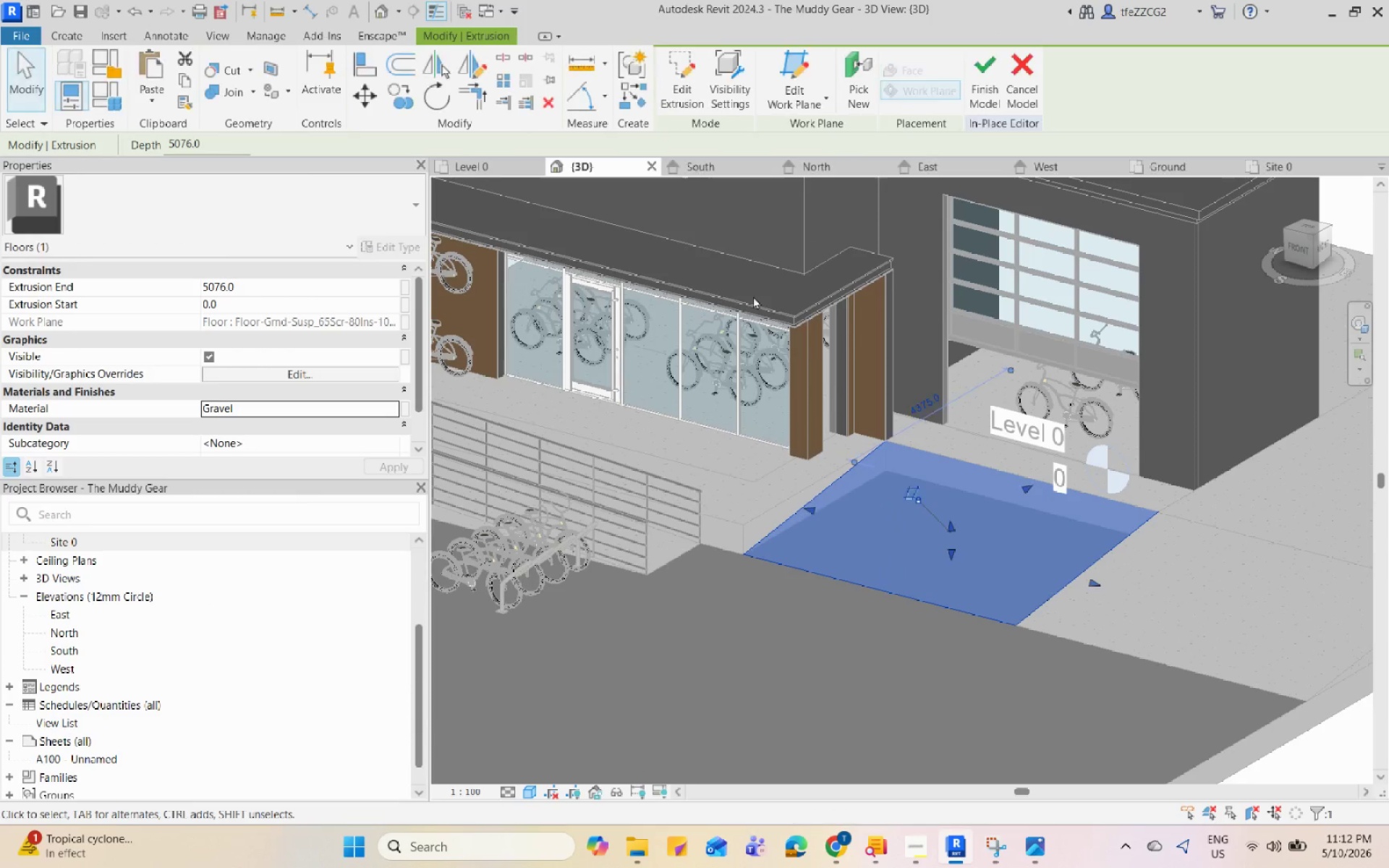 
key(Escape)
 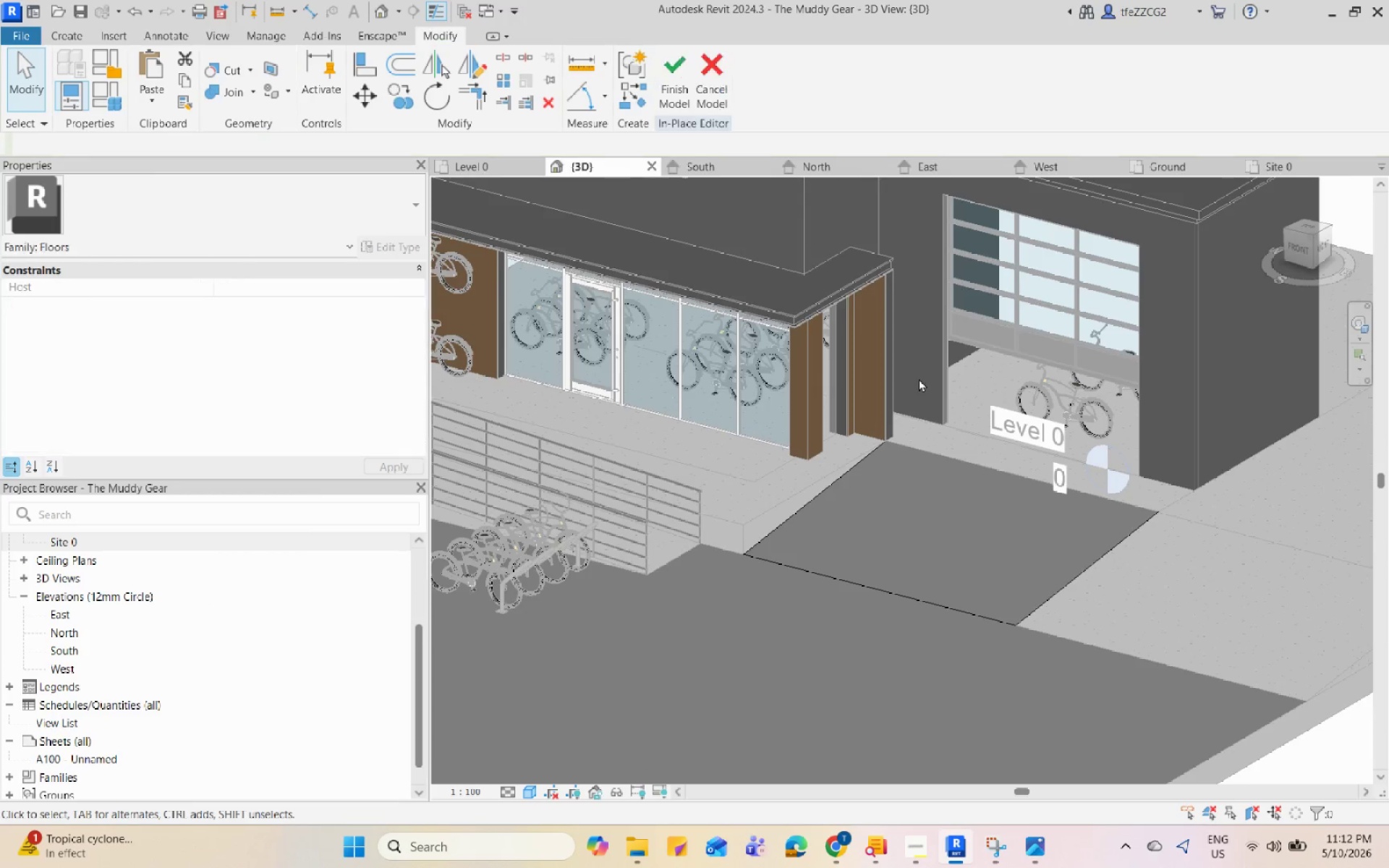 
key(Escape)
 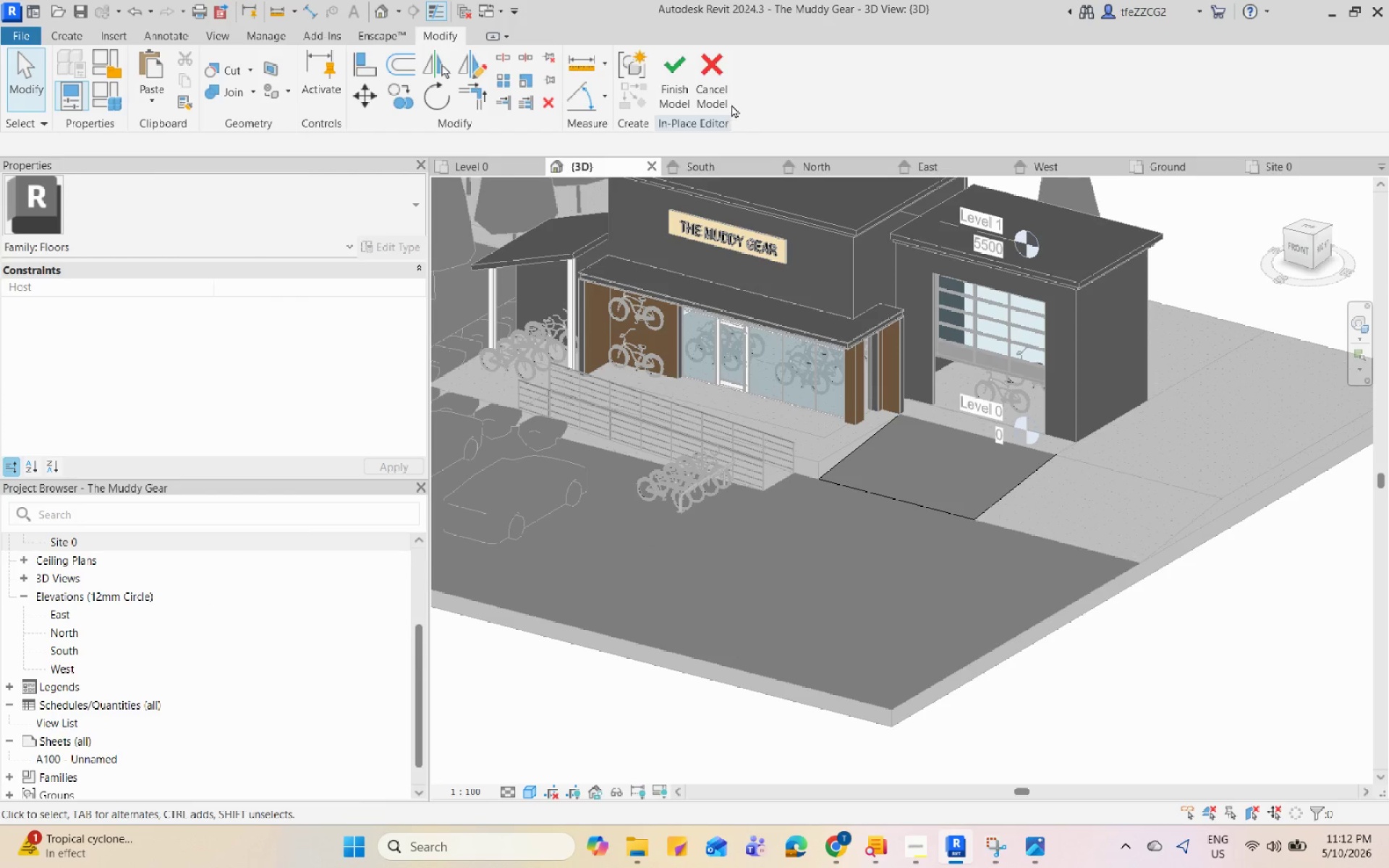 
scroll: coordinate [919, 378], scroll_direction: down, amount: 4.0
 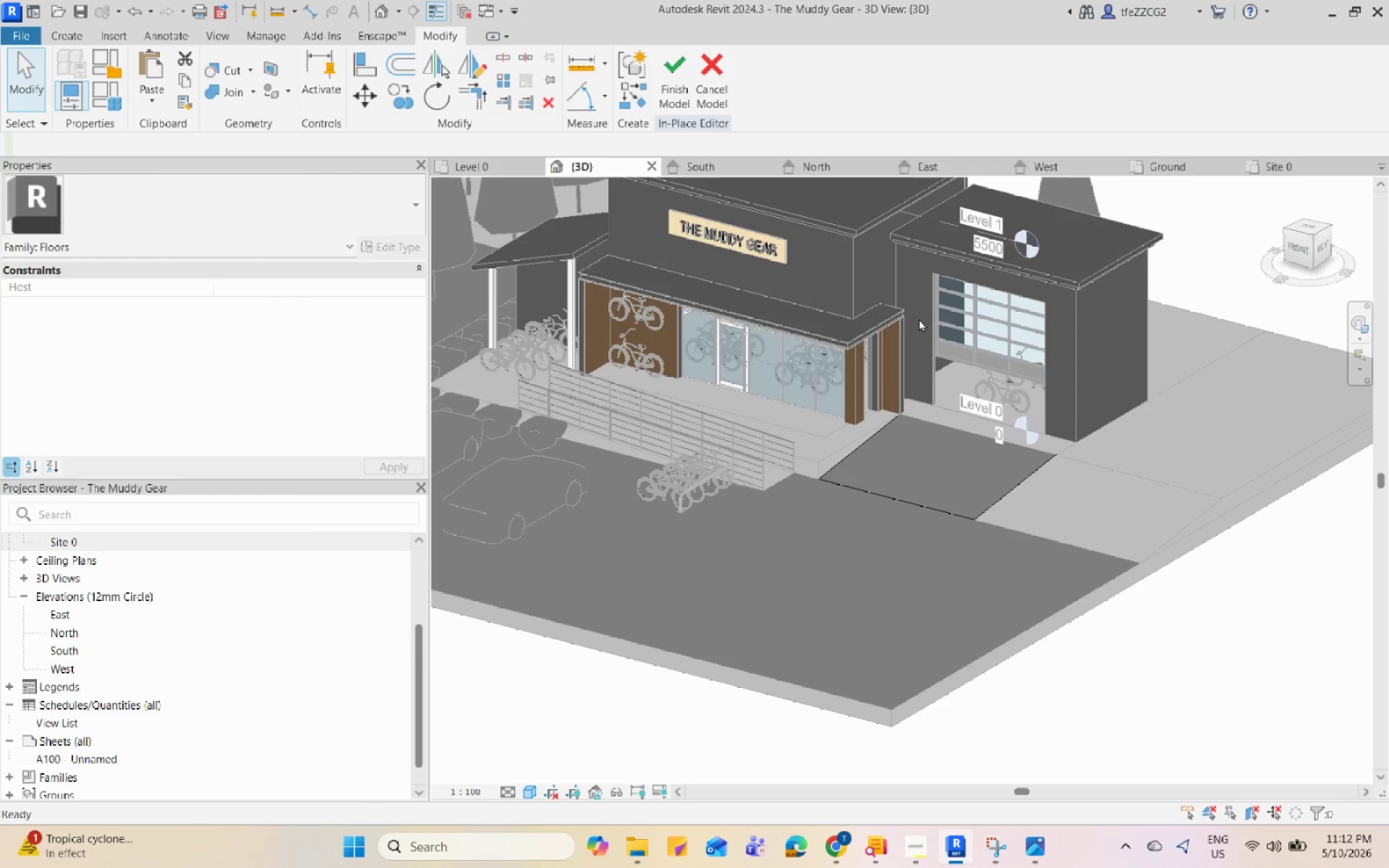 
left_click([721, 85])
 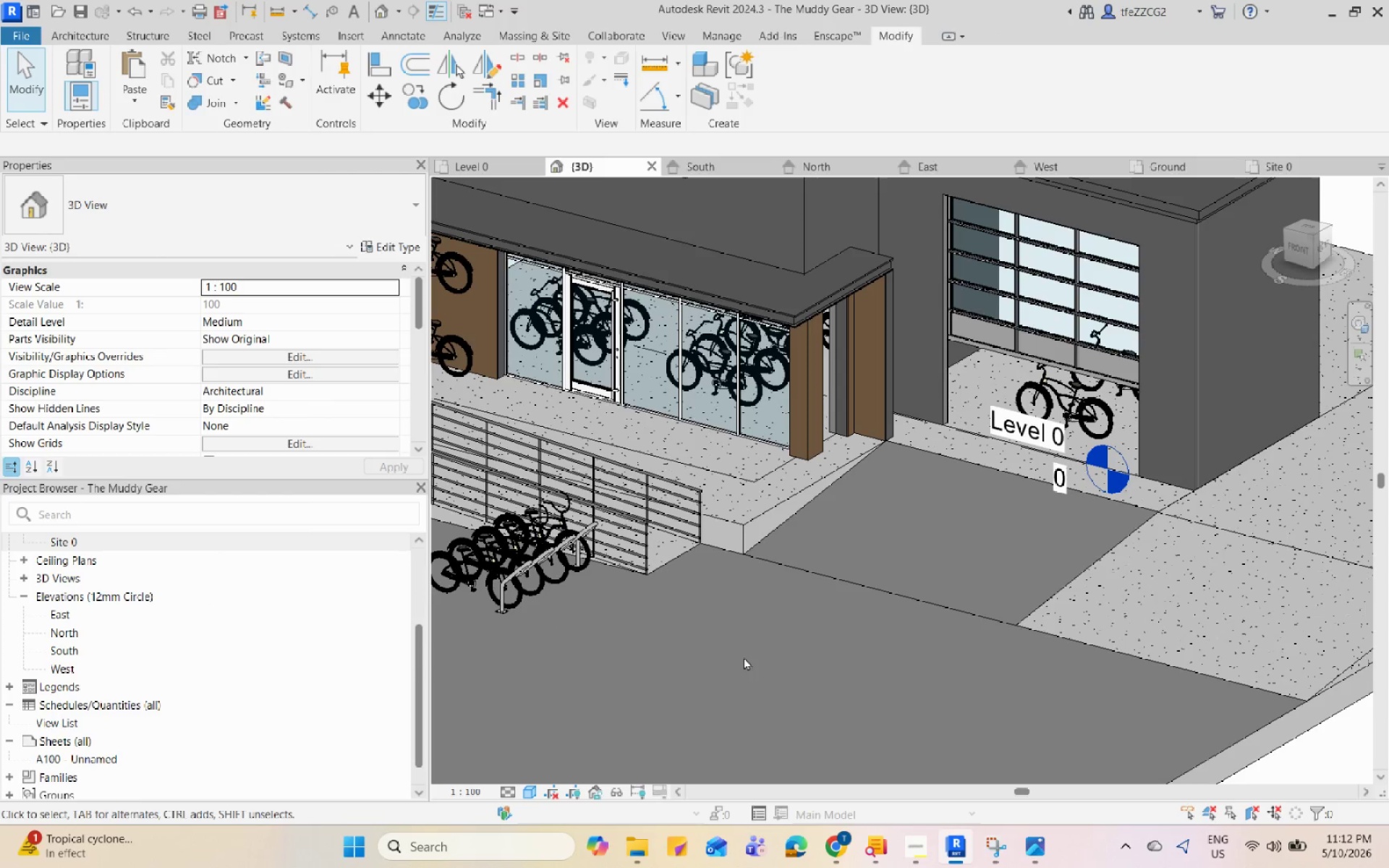 
scroll: coordinate [863, 437], scroll_direction: down, amount: 6.0
 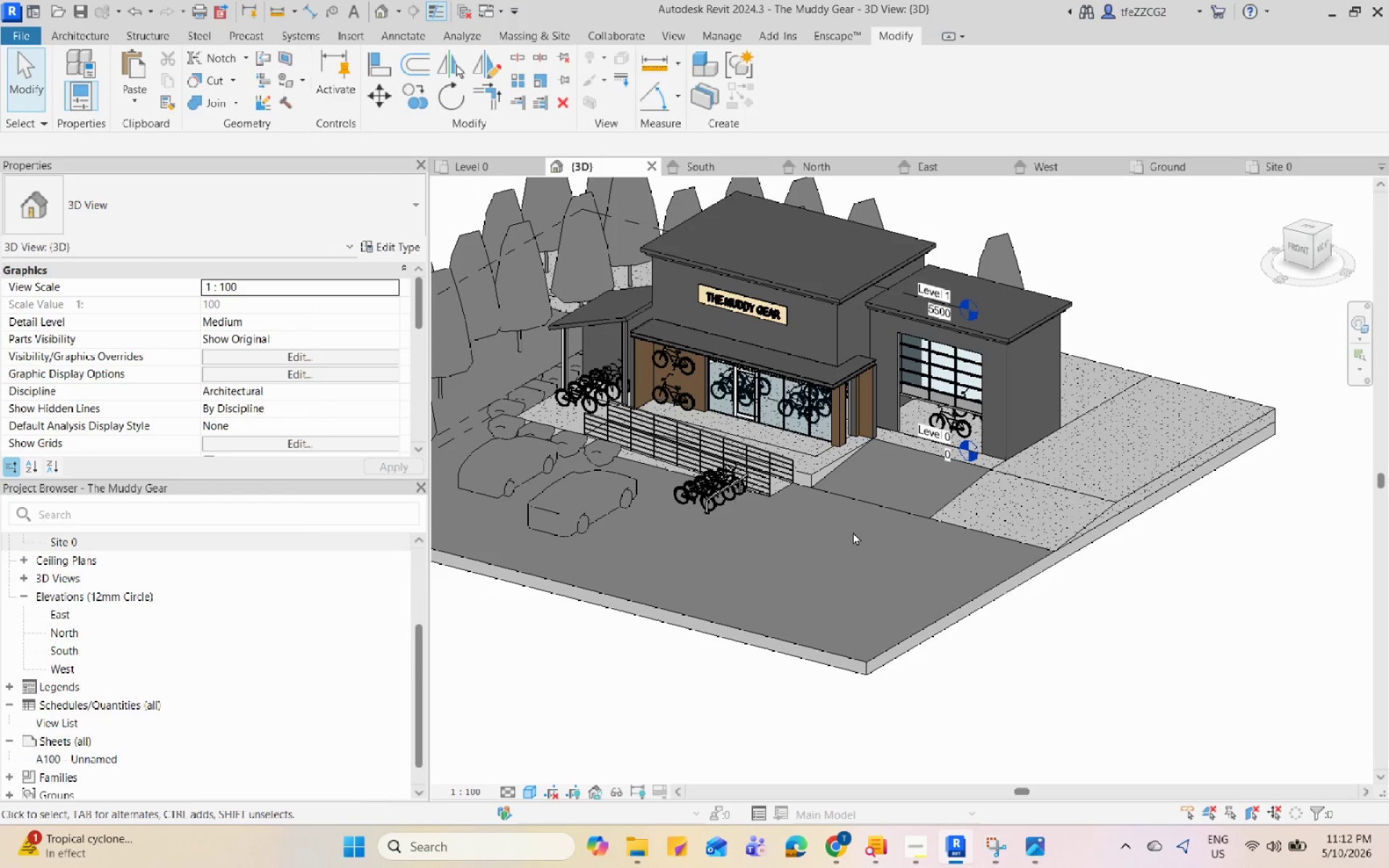 
hold_key(key=Z, duration=0.61)
 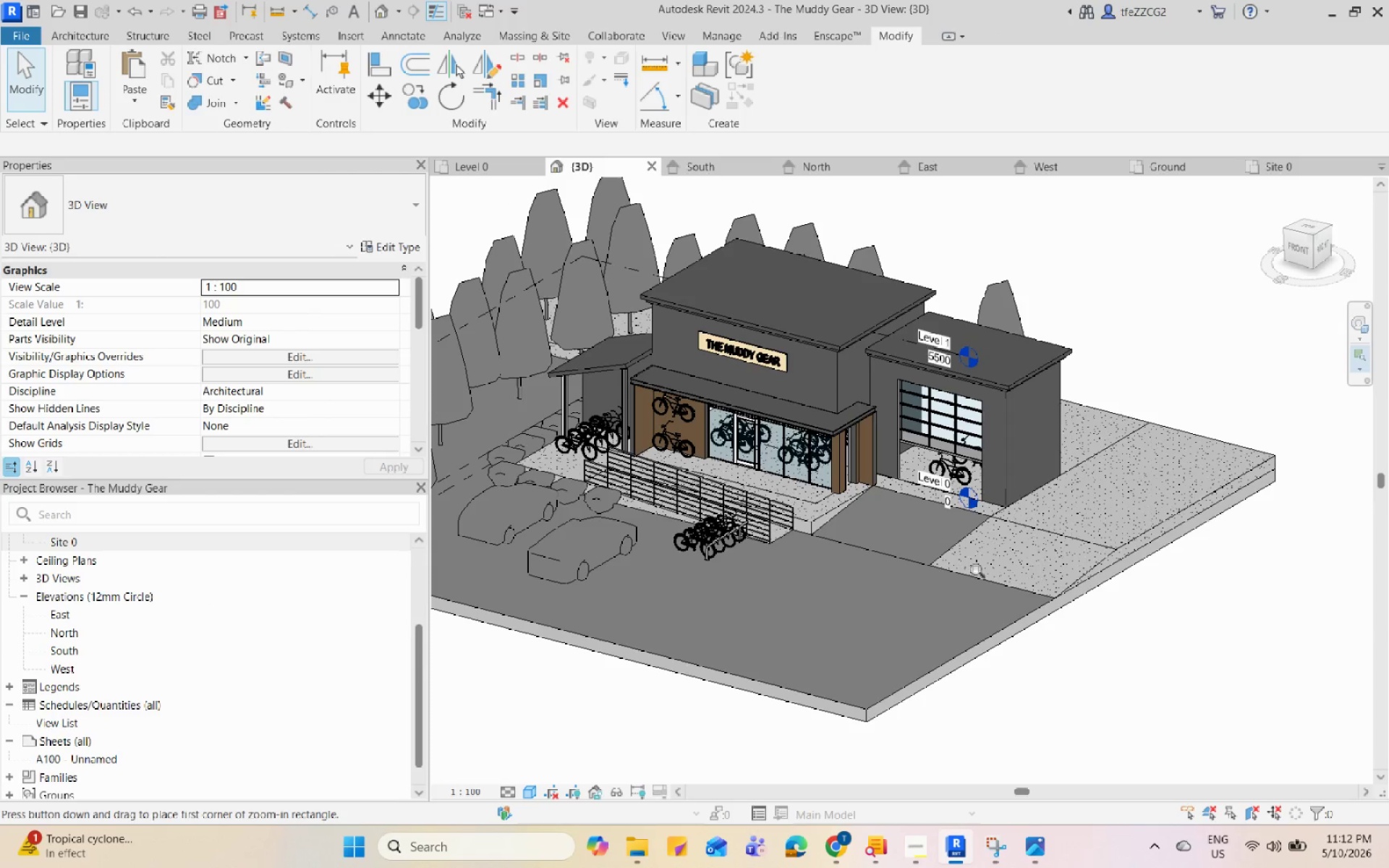 
key(Escape)
 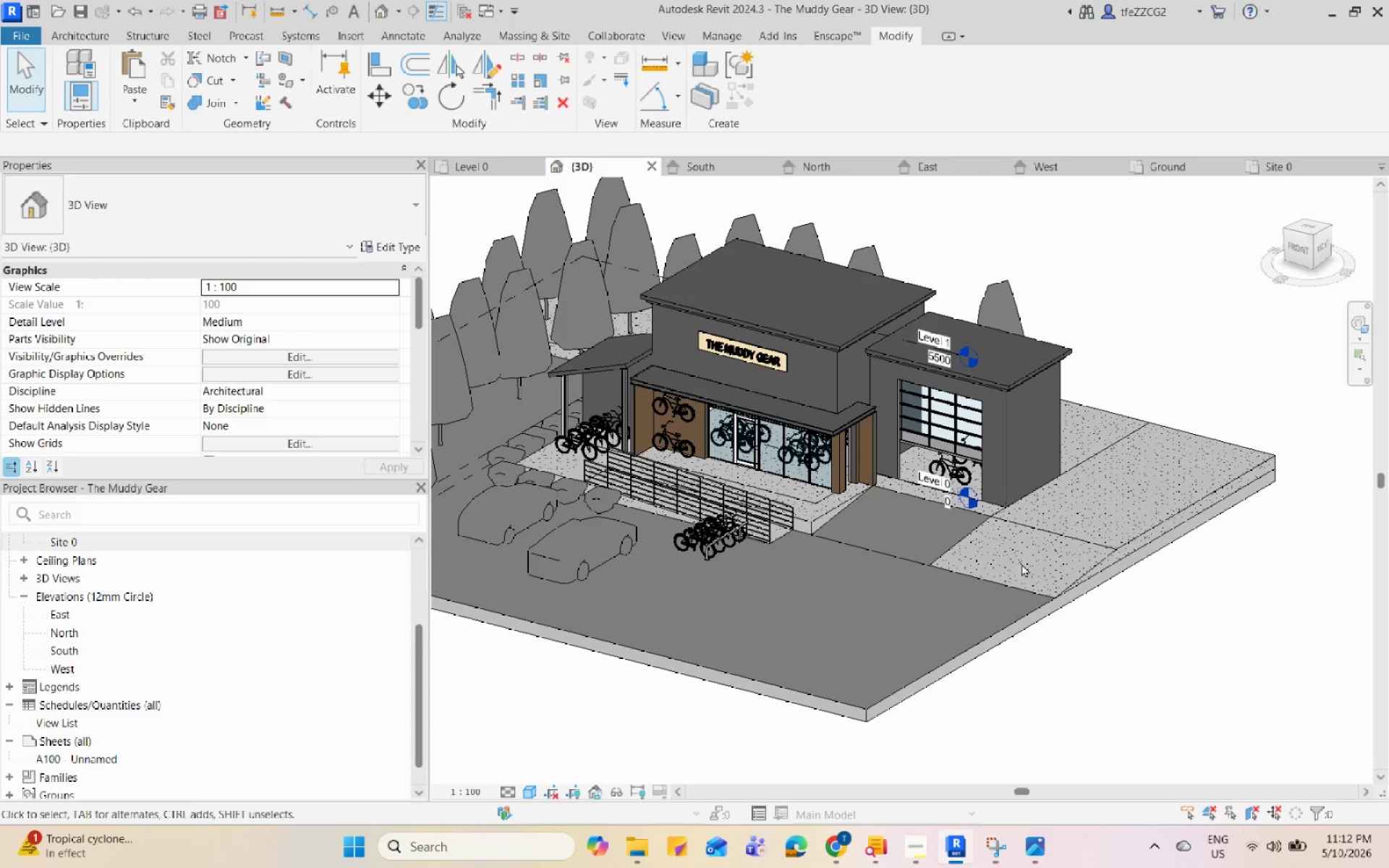 
scroll: coordinate [1040, 576], scroll_direction: up, amount: 3.0
 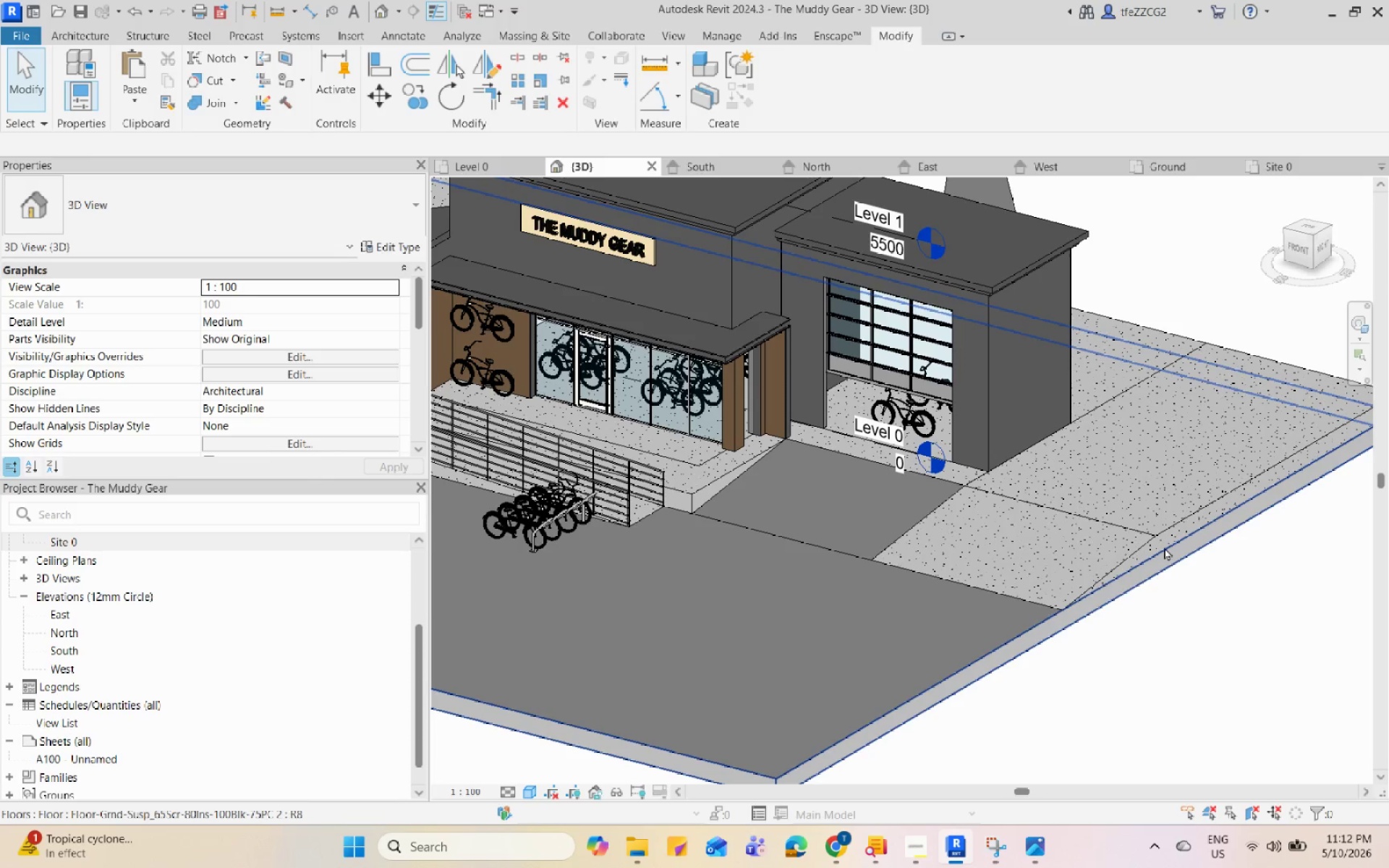 
left_click([1151, 532])
 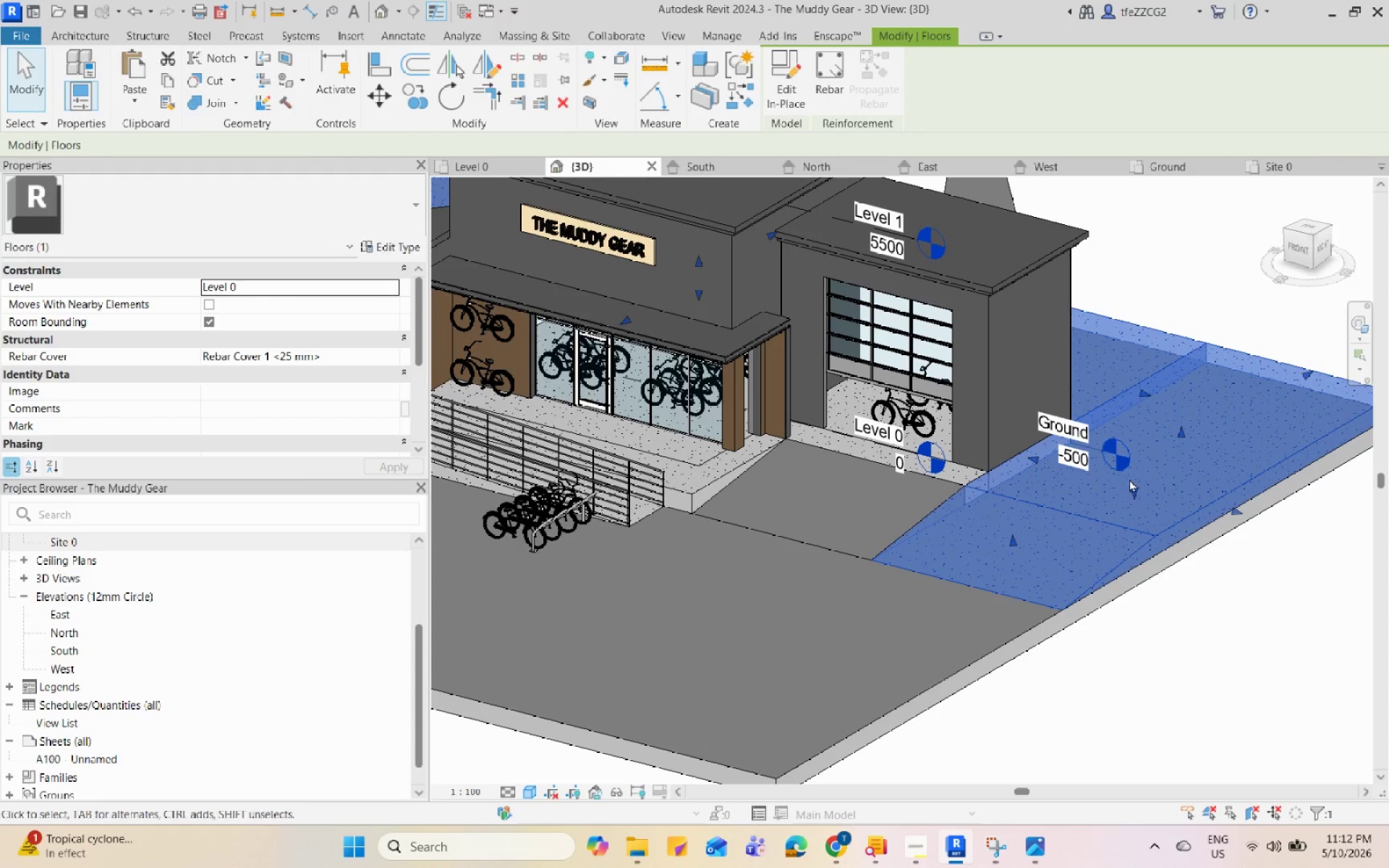 
double_click([1110, 529])
 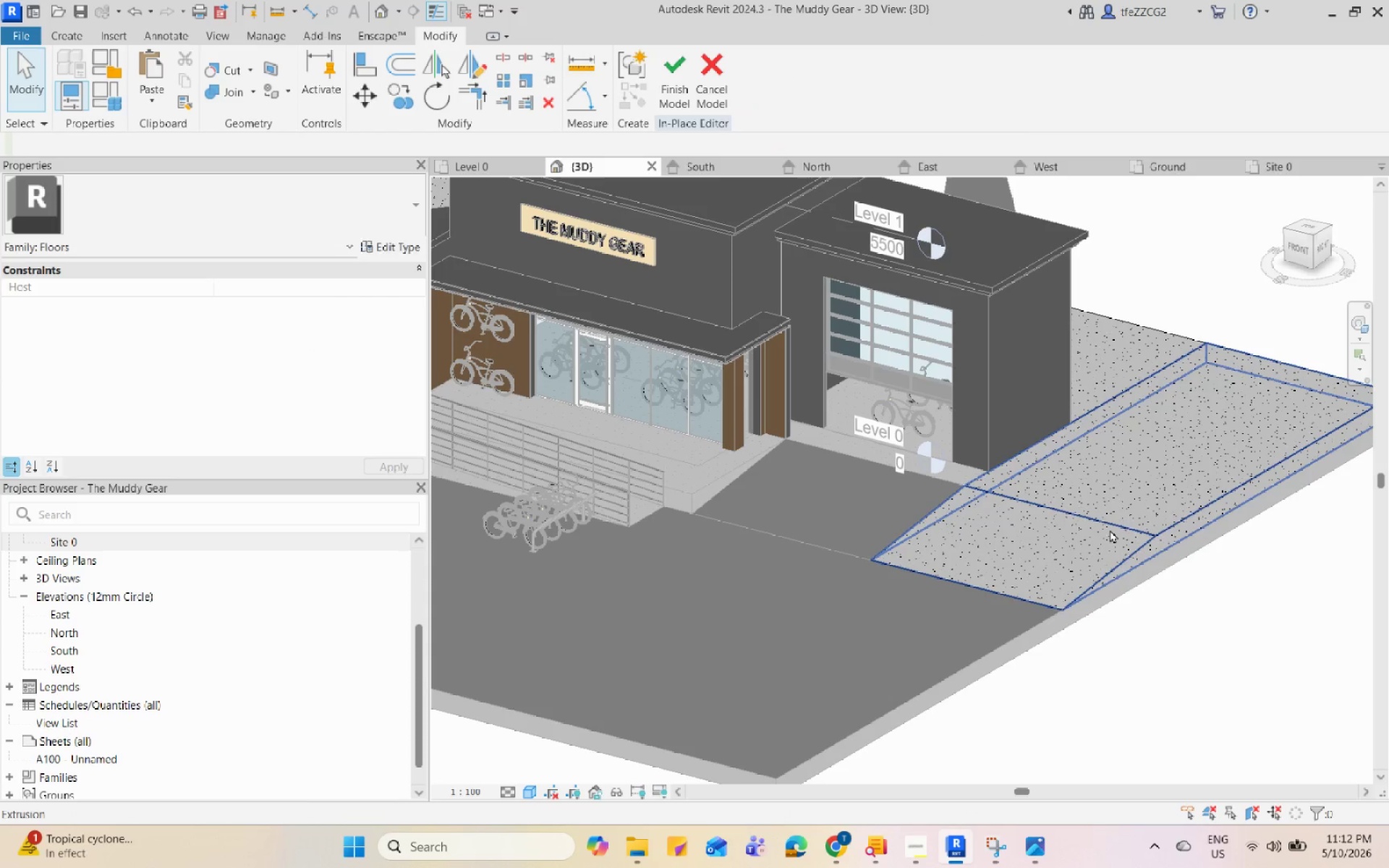 
left_click([1110, 529])
 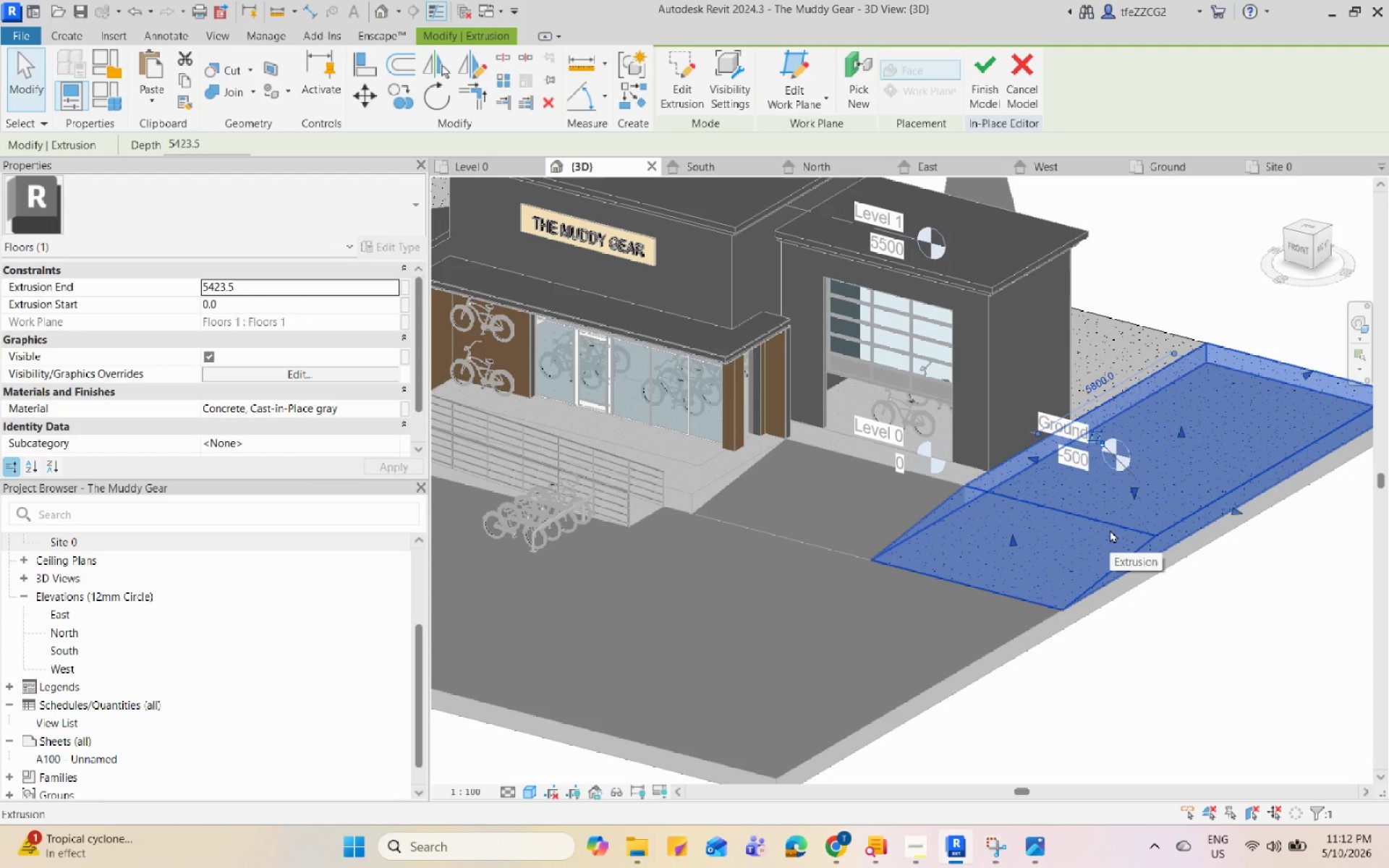 
wait(7.31)
 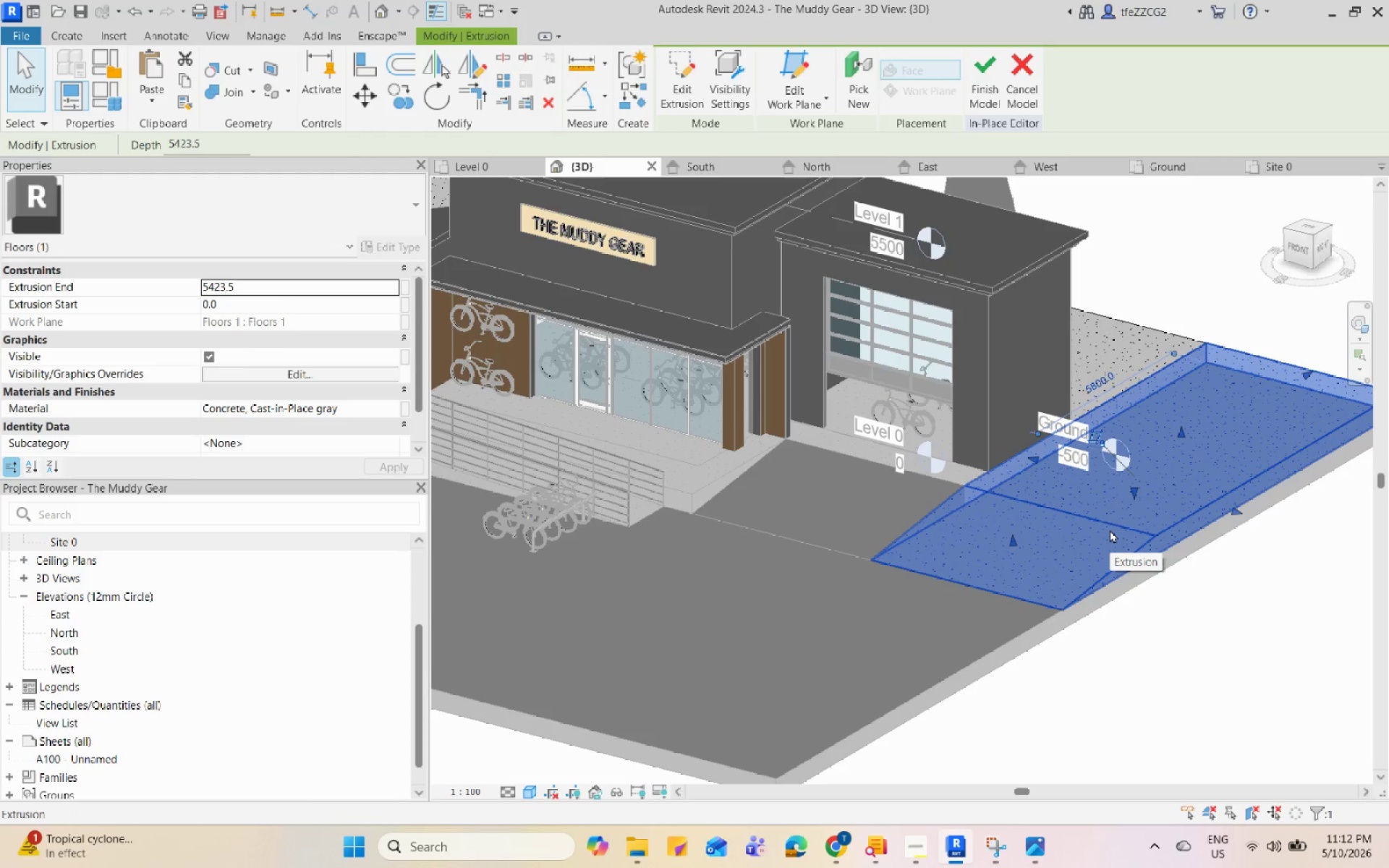 
left_click([393, 410])
 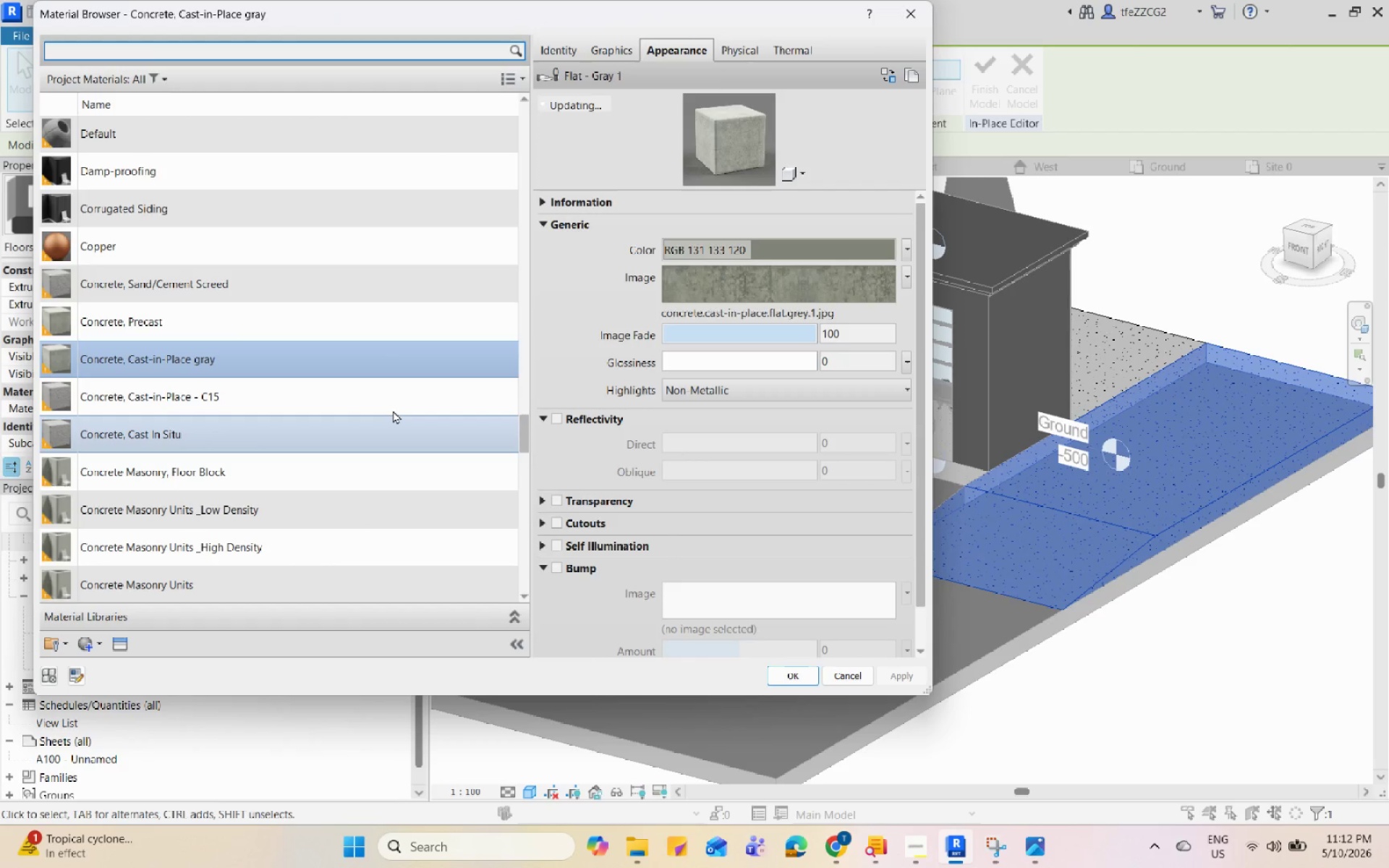 
wait(6.45)
 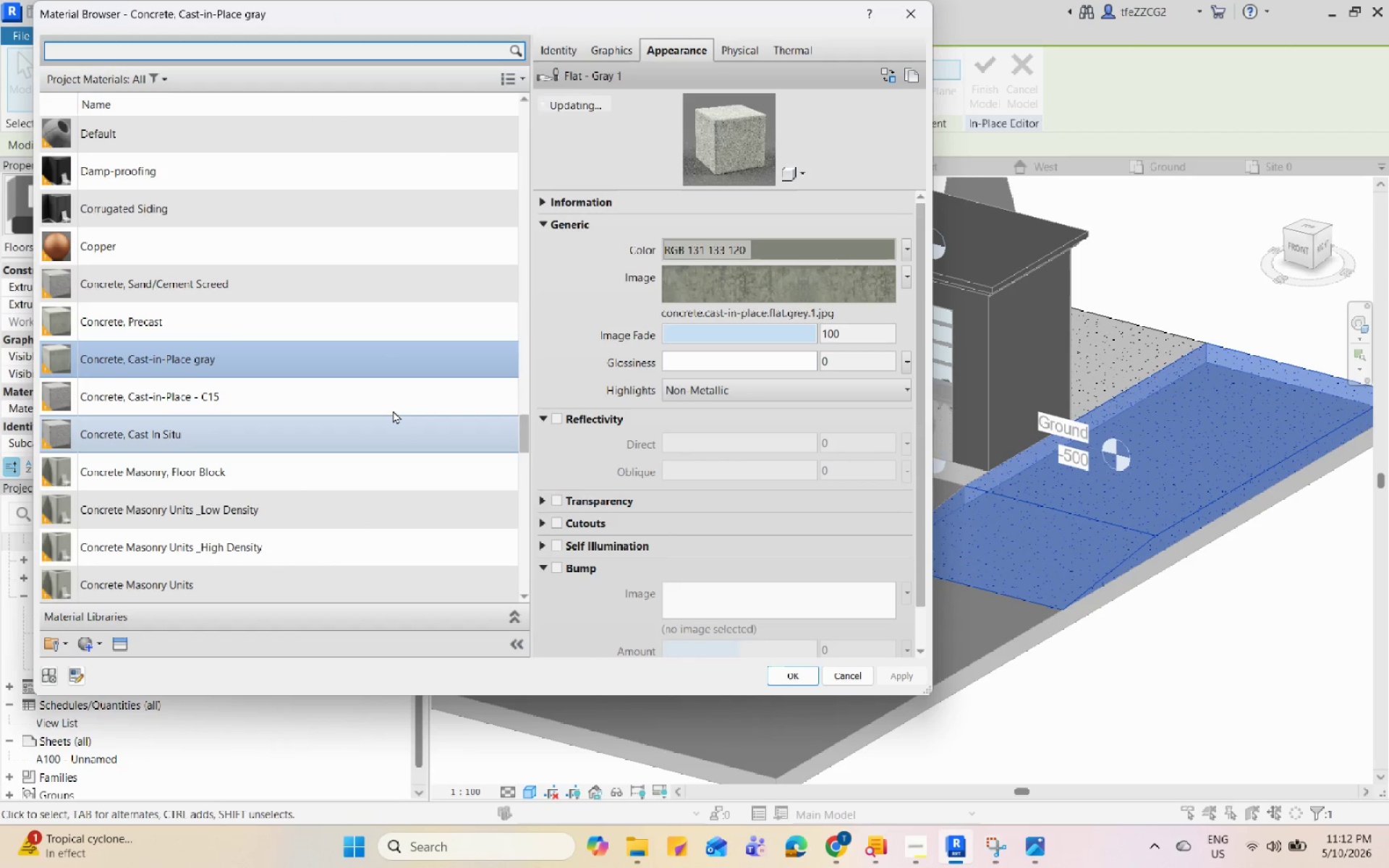 
type(grav)
 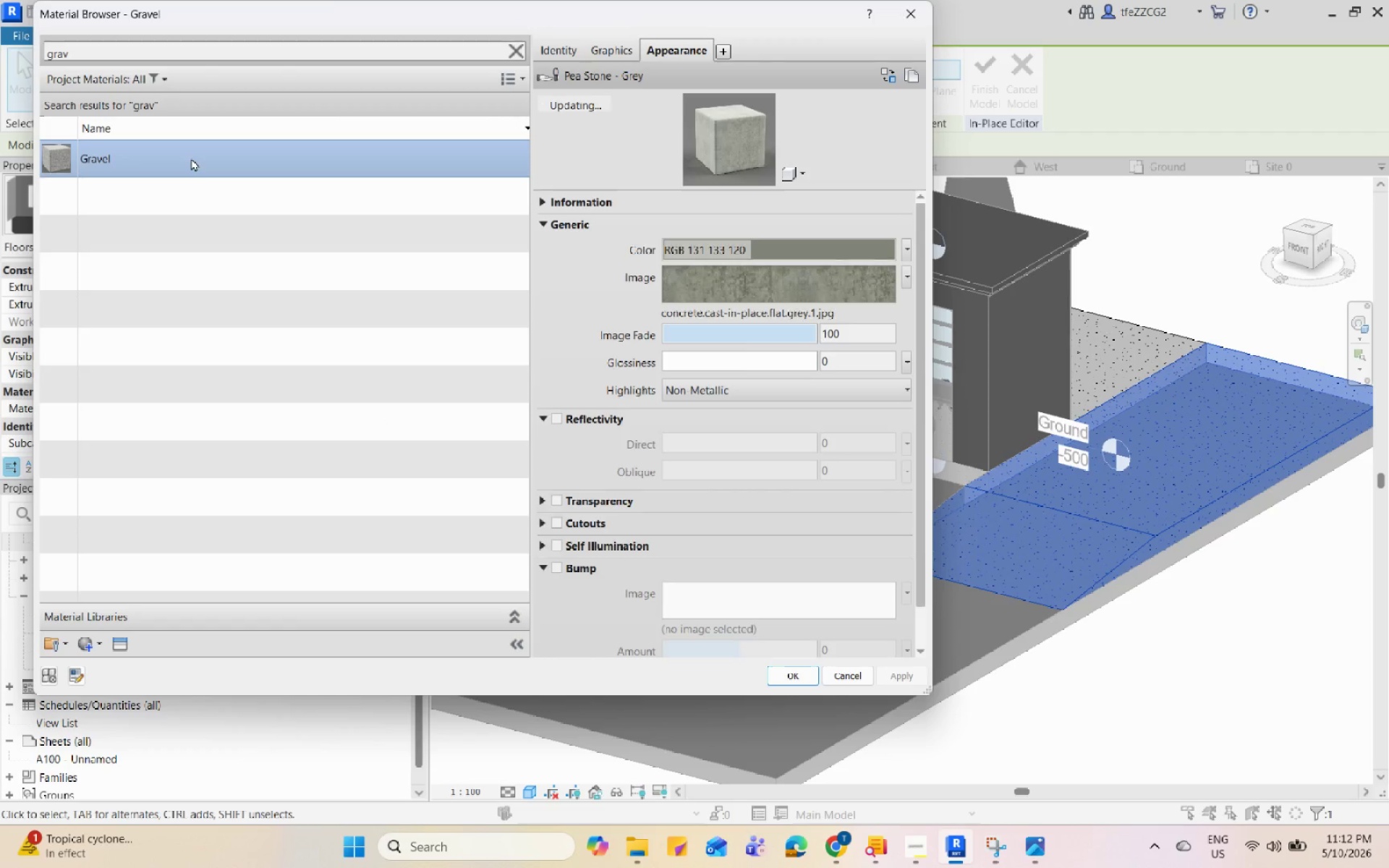 
left_click([794, 671])
 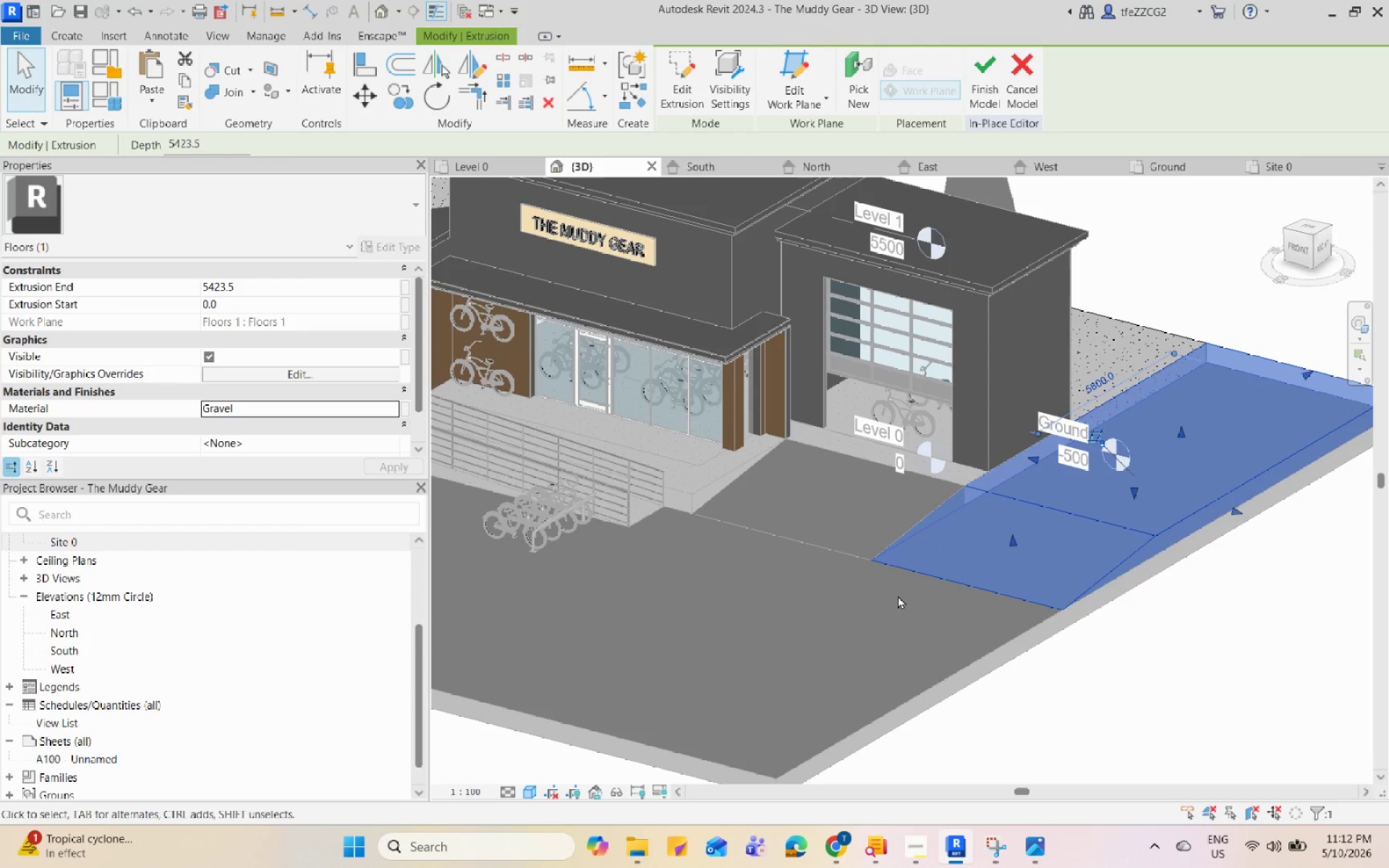 
key(Escape)
 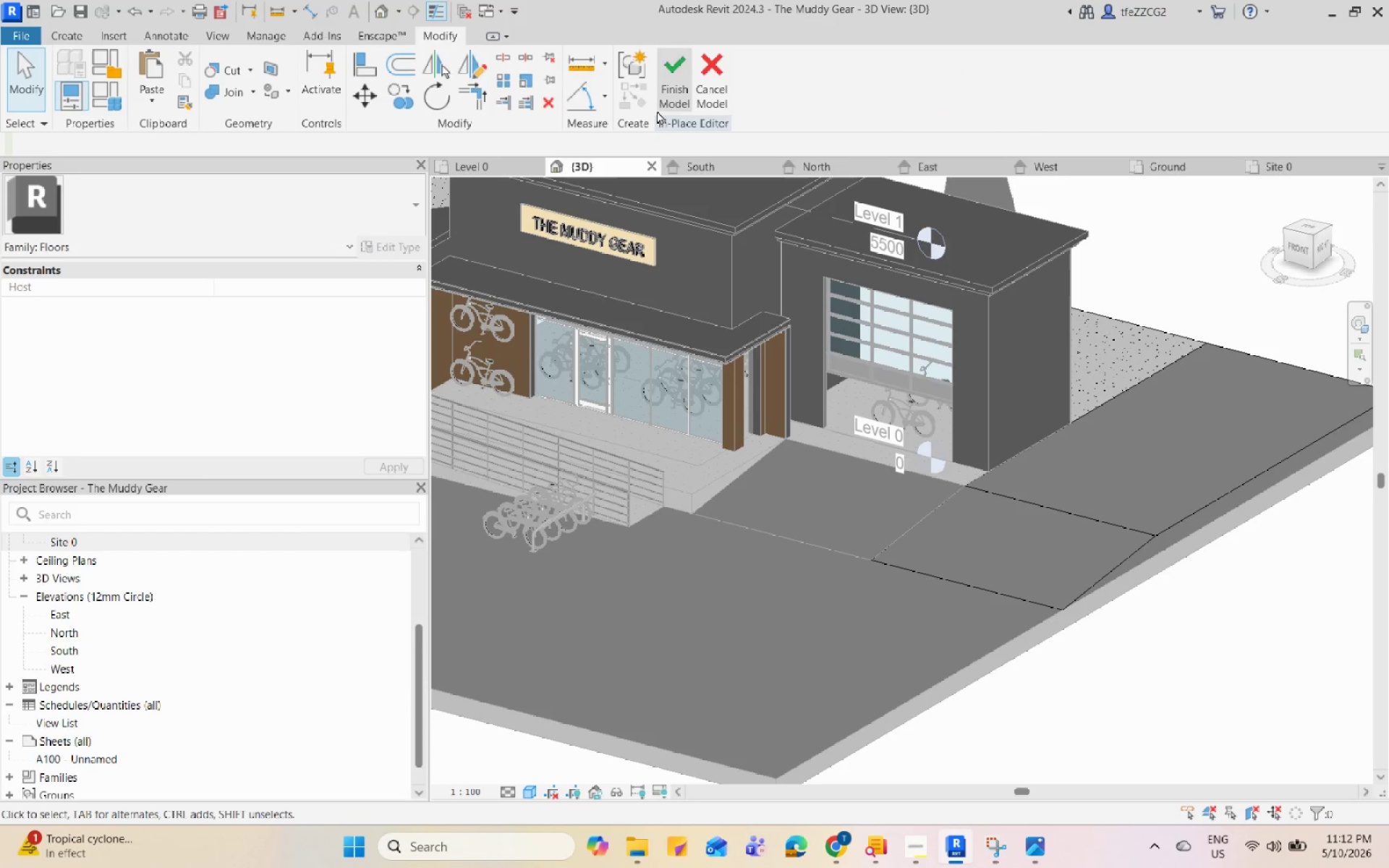 
left_click([680, 95])
 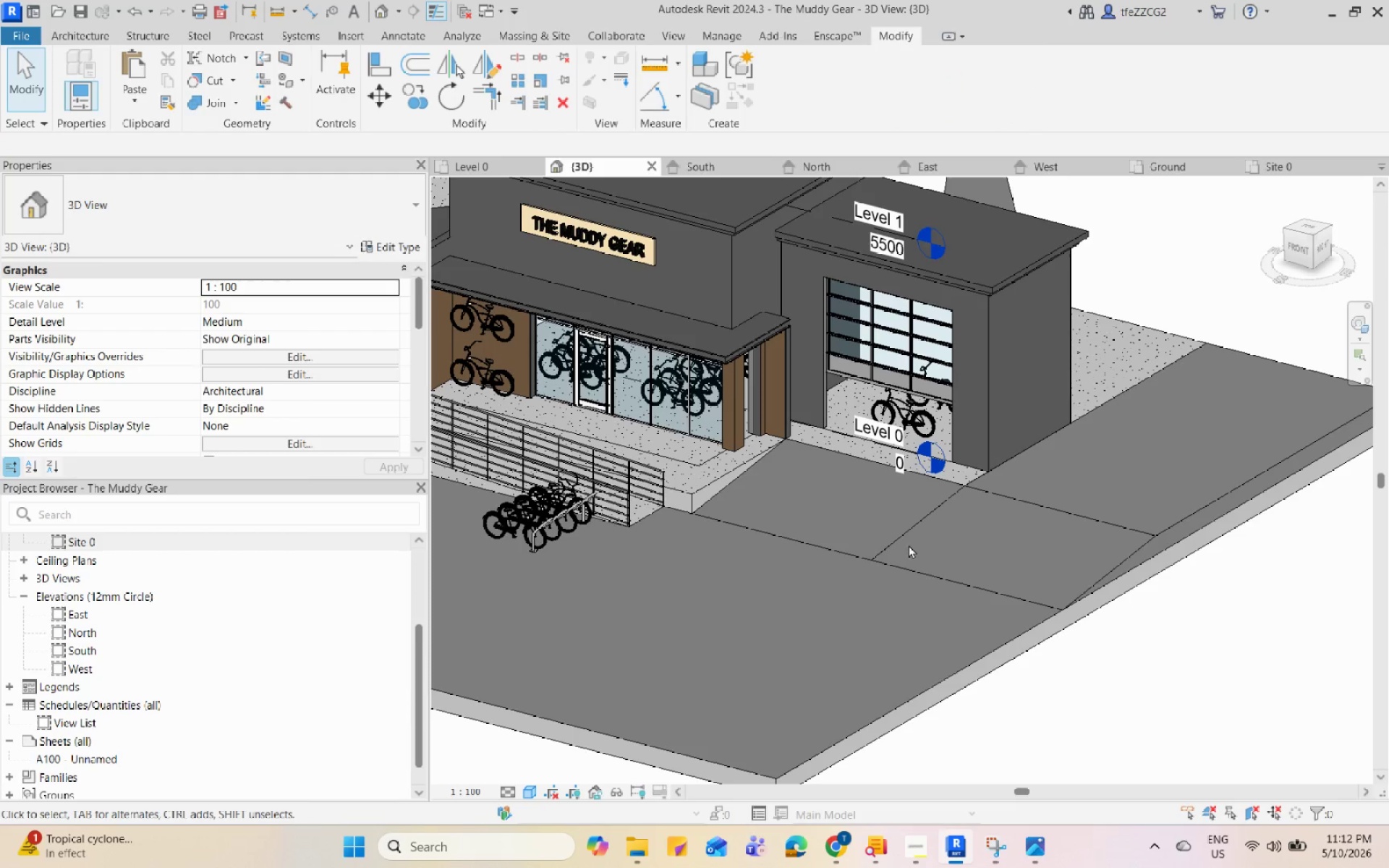 
hold_key(key=ShiftLeft, duration=0.81)
 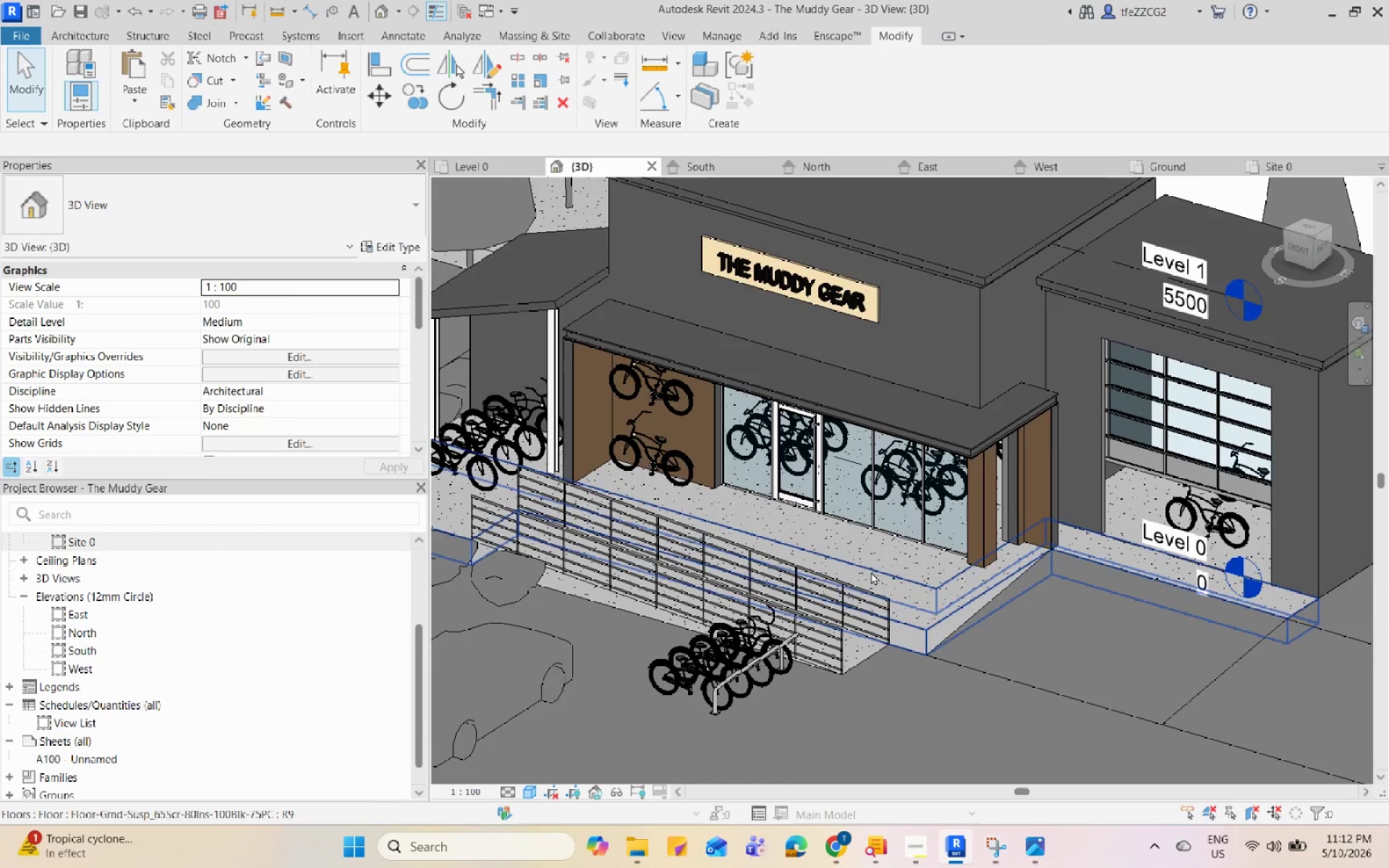 
scroll: coordinate [838, 499], scroll_direction: up, amount: 2.0
 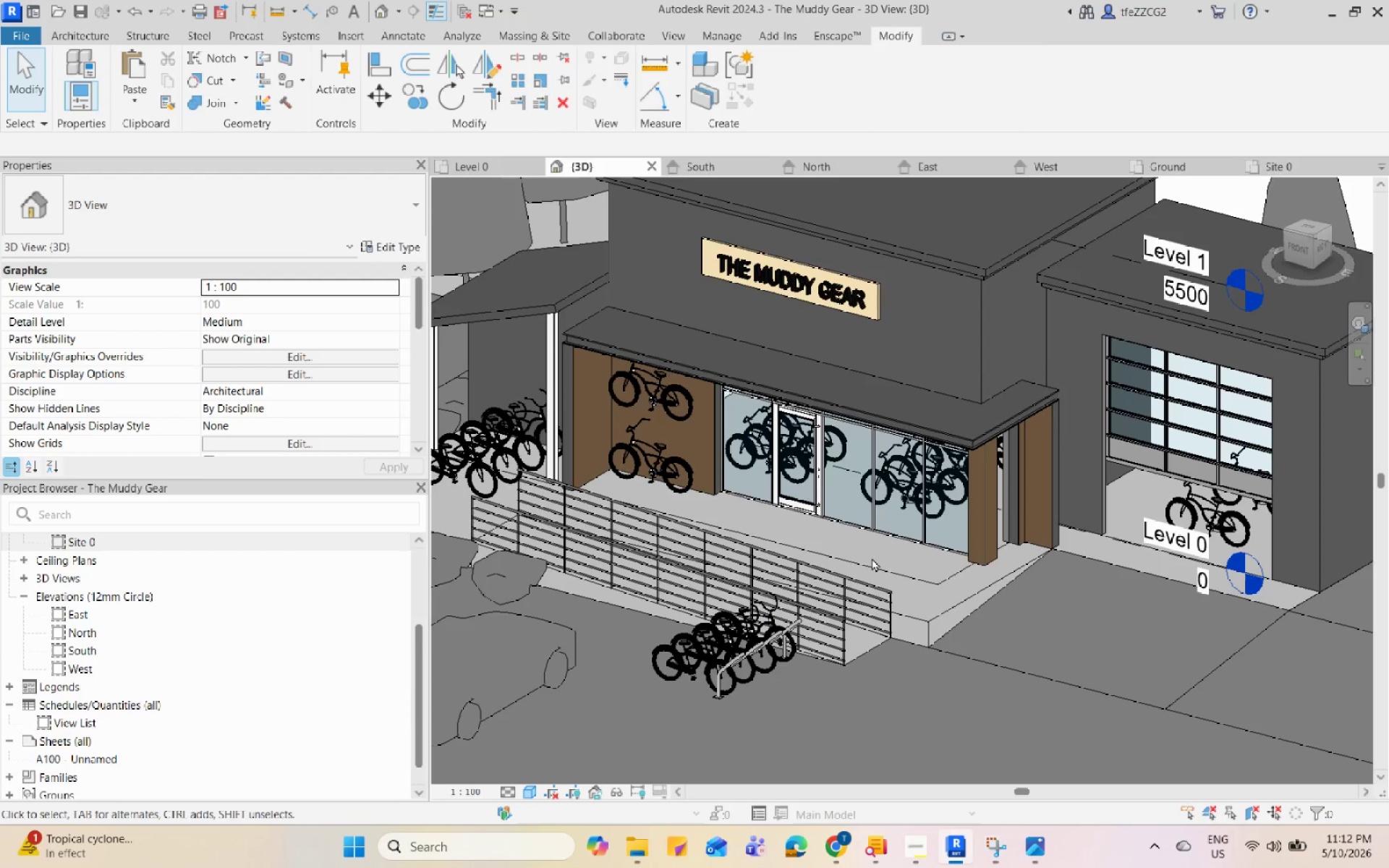 
key(Control+S)
 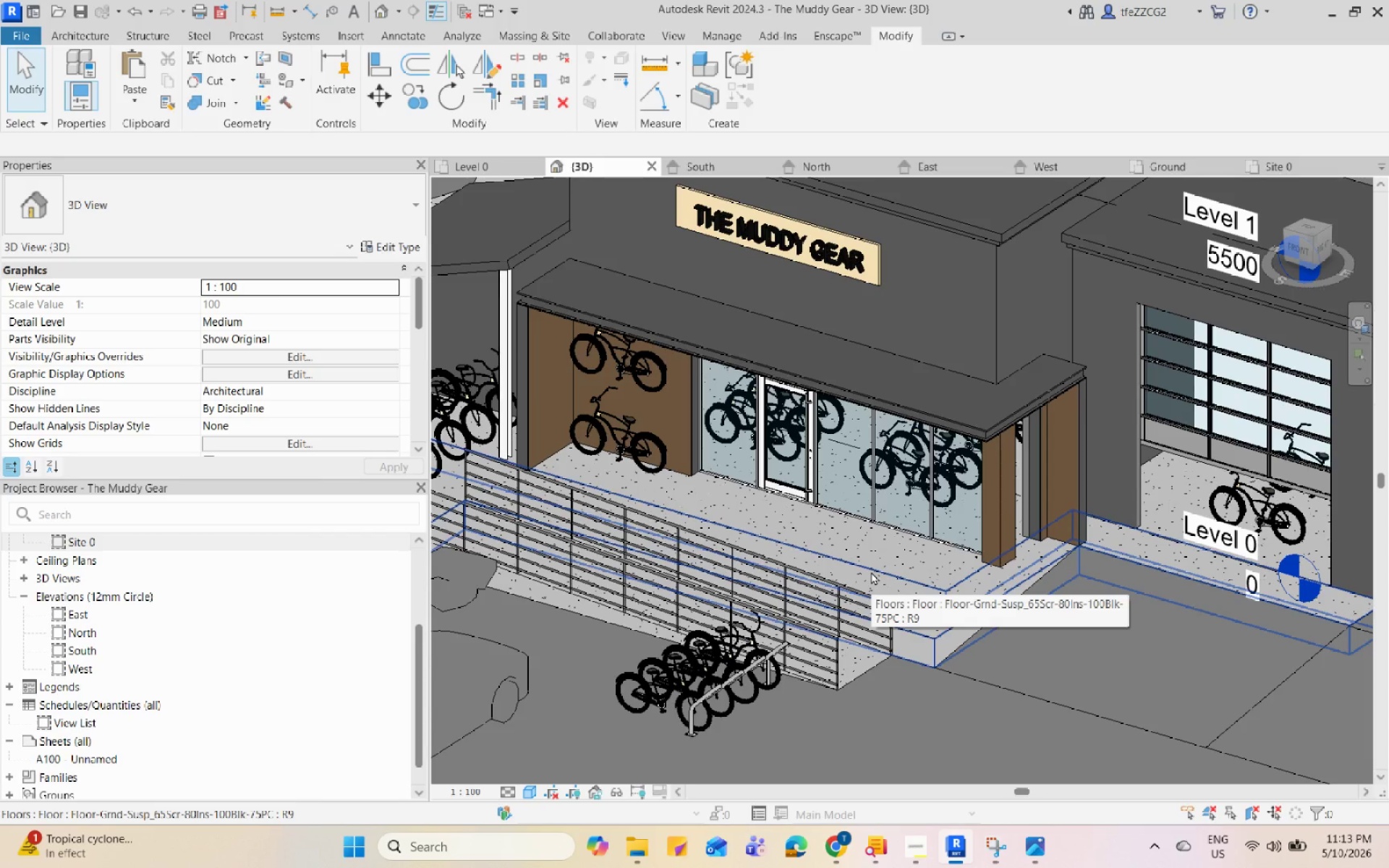 
scroll: coordinate [871, 571], scroll_direction: up, amount: 1.0
 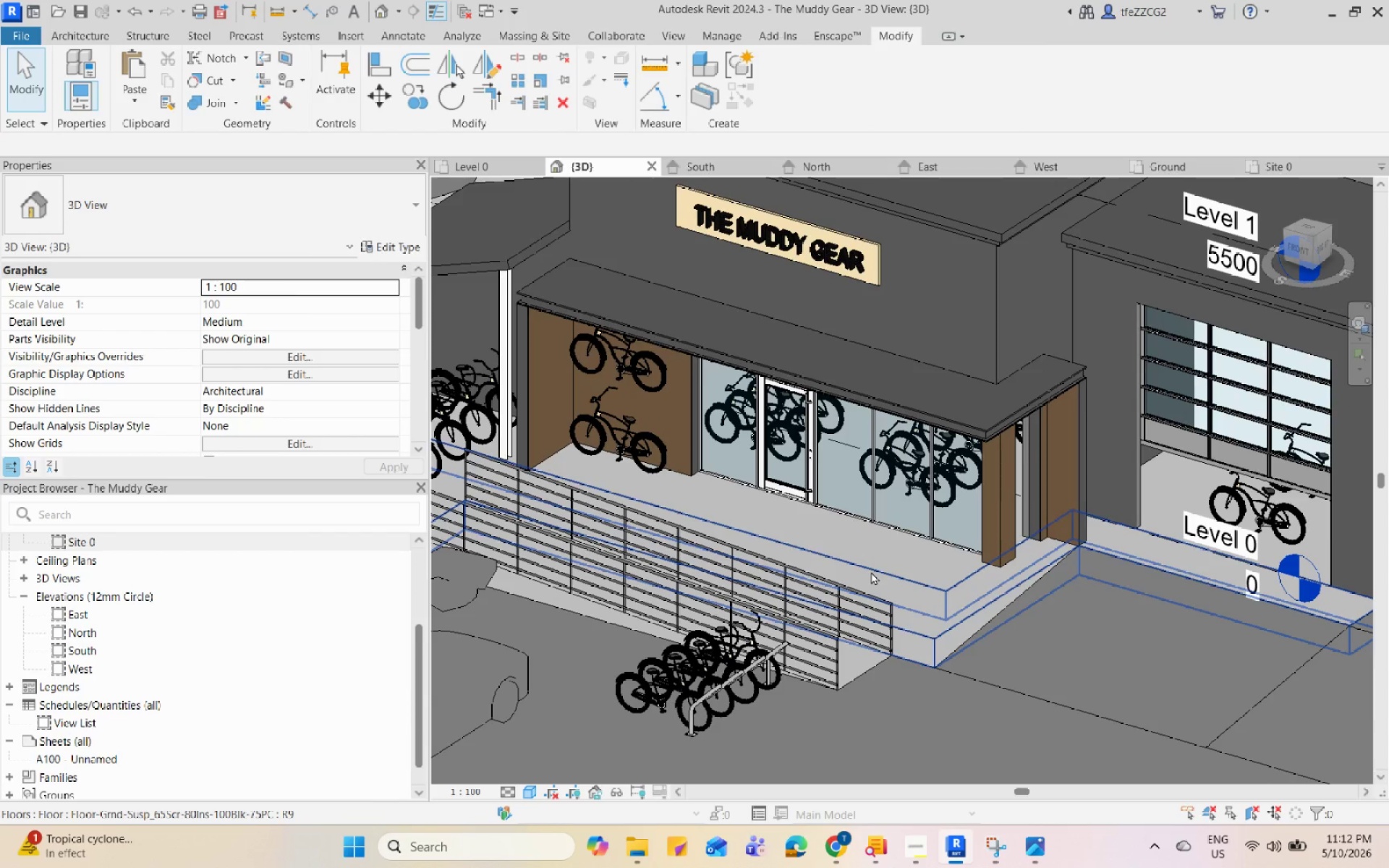 
left_click([786, 483])
 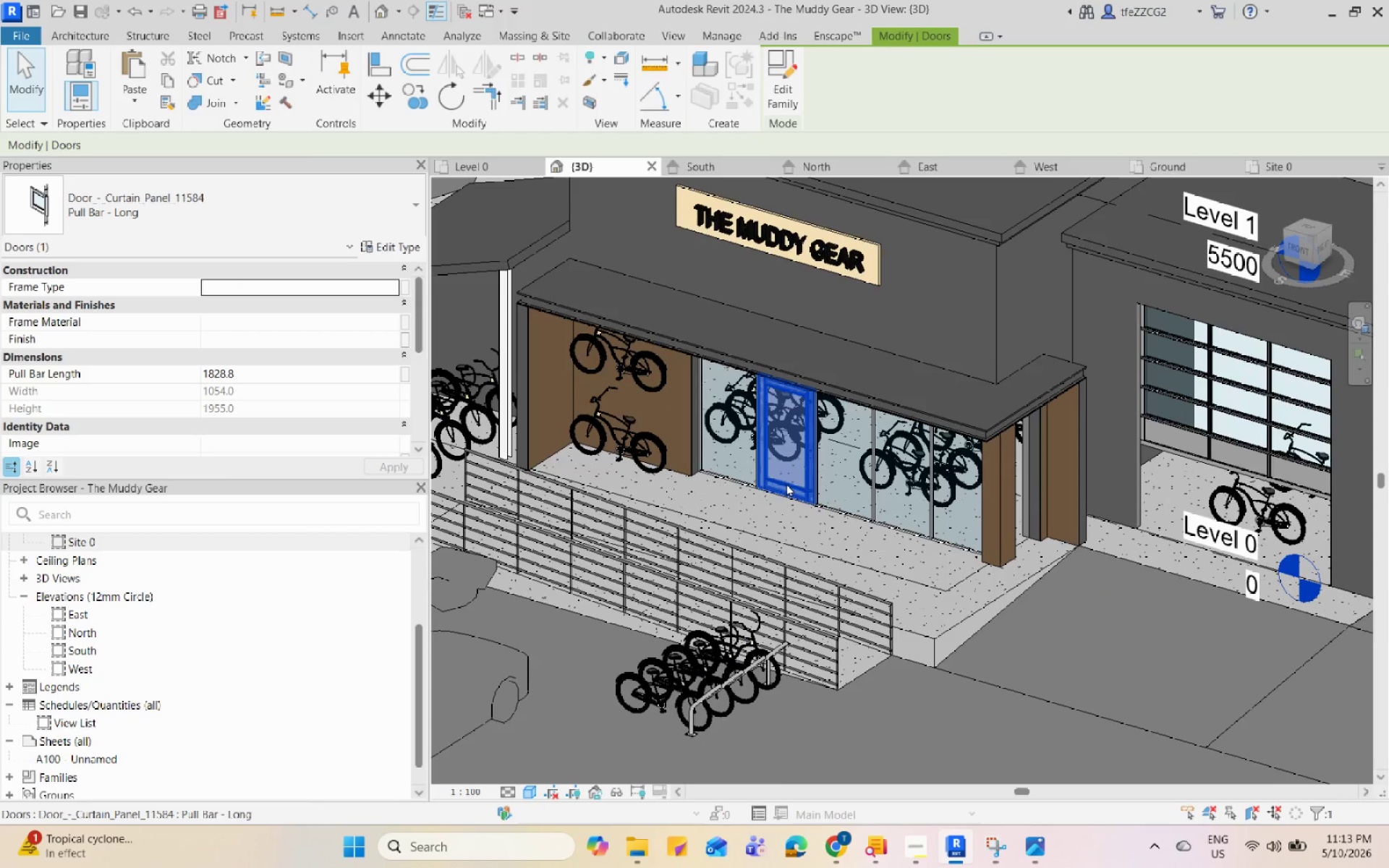 
scroll: coordinate [786, 483], scroll_direction: up, amount: 5.0
 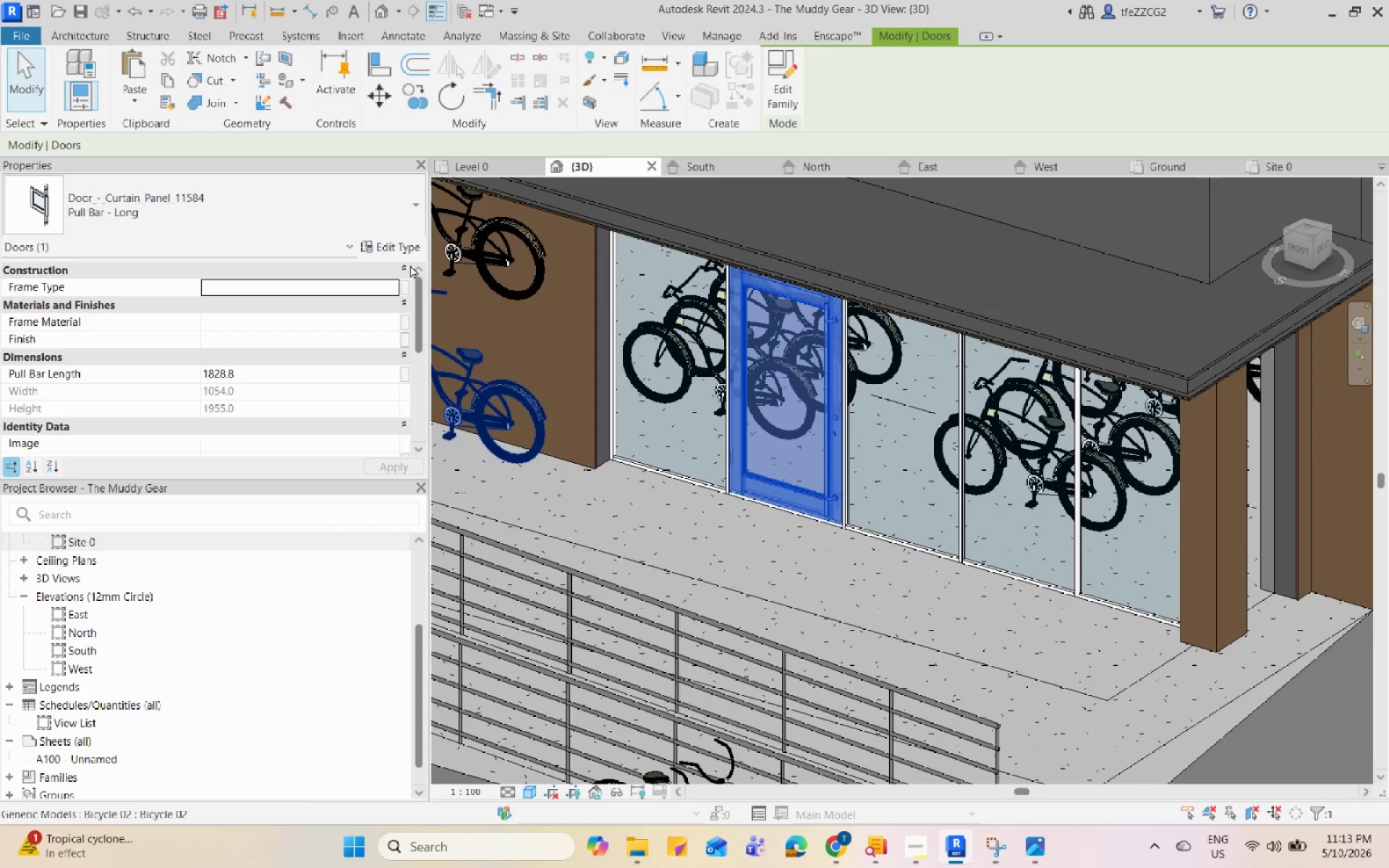 
left_click([414, 251])
 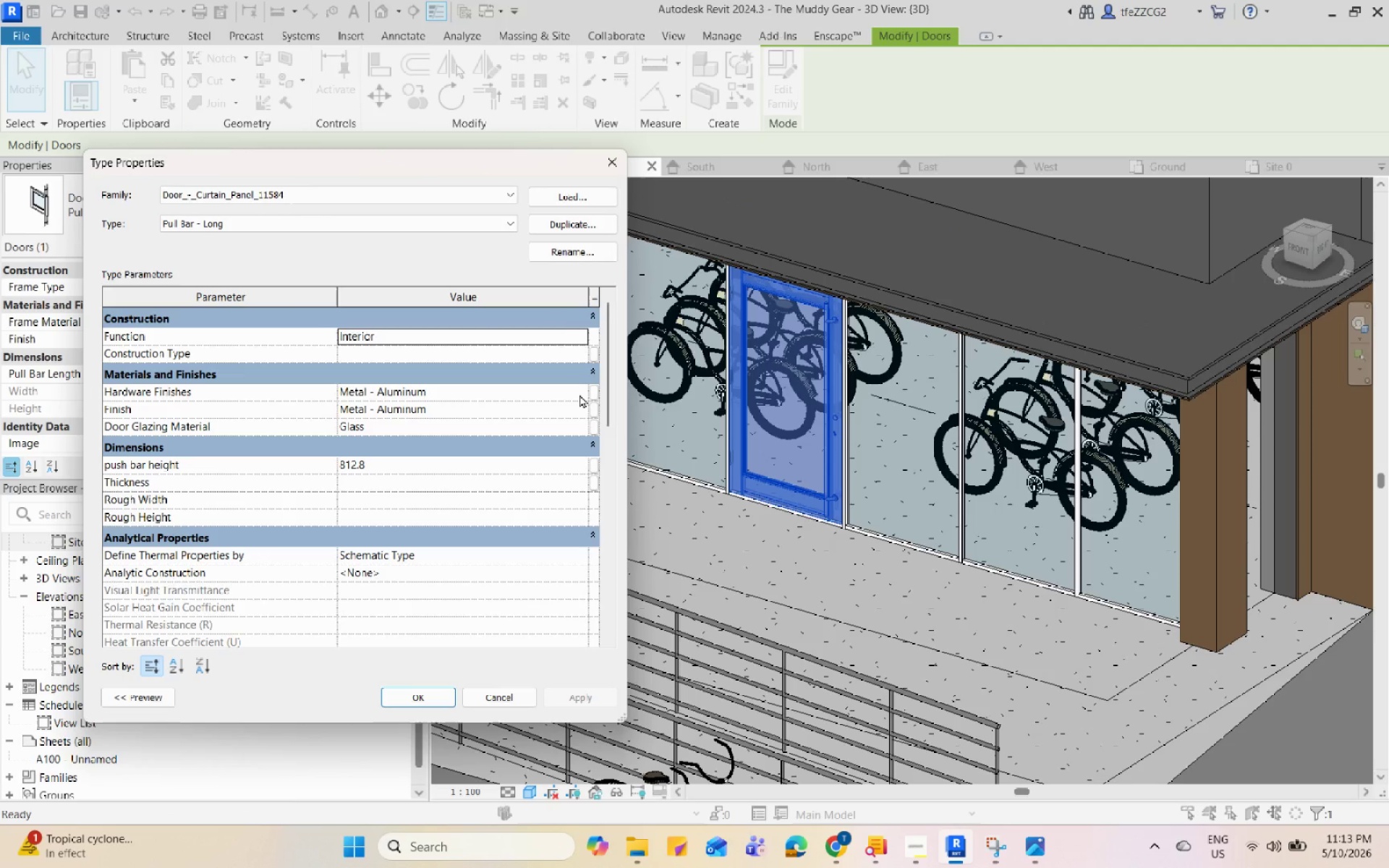 
left_click([582, 393])
 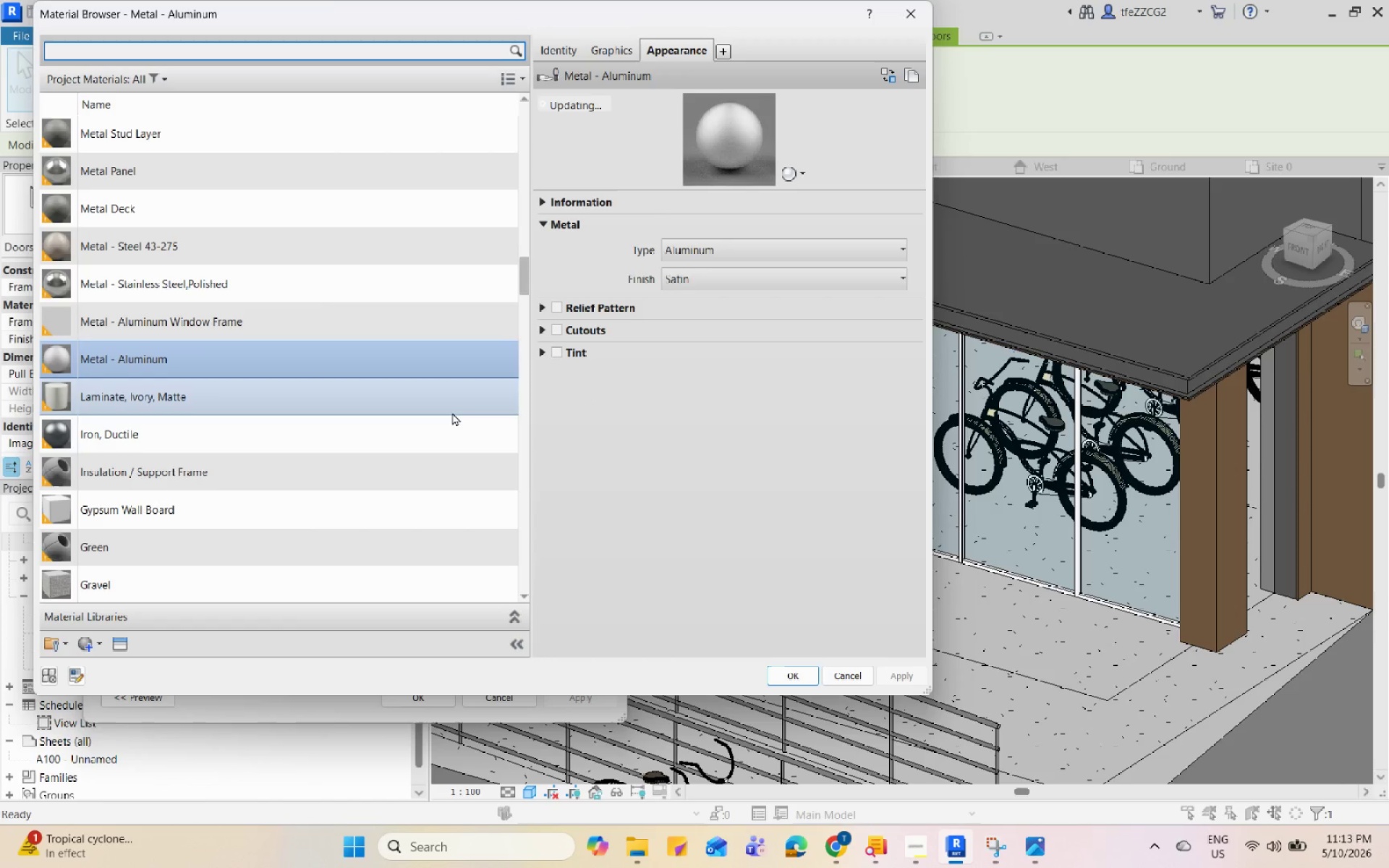 
wait(6.06)
 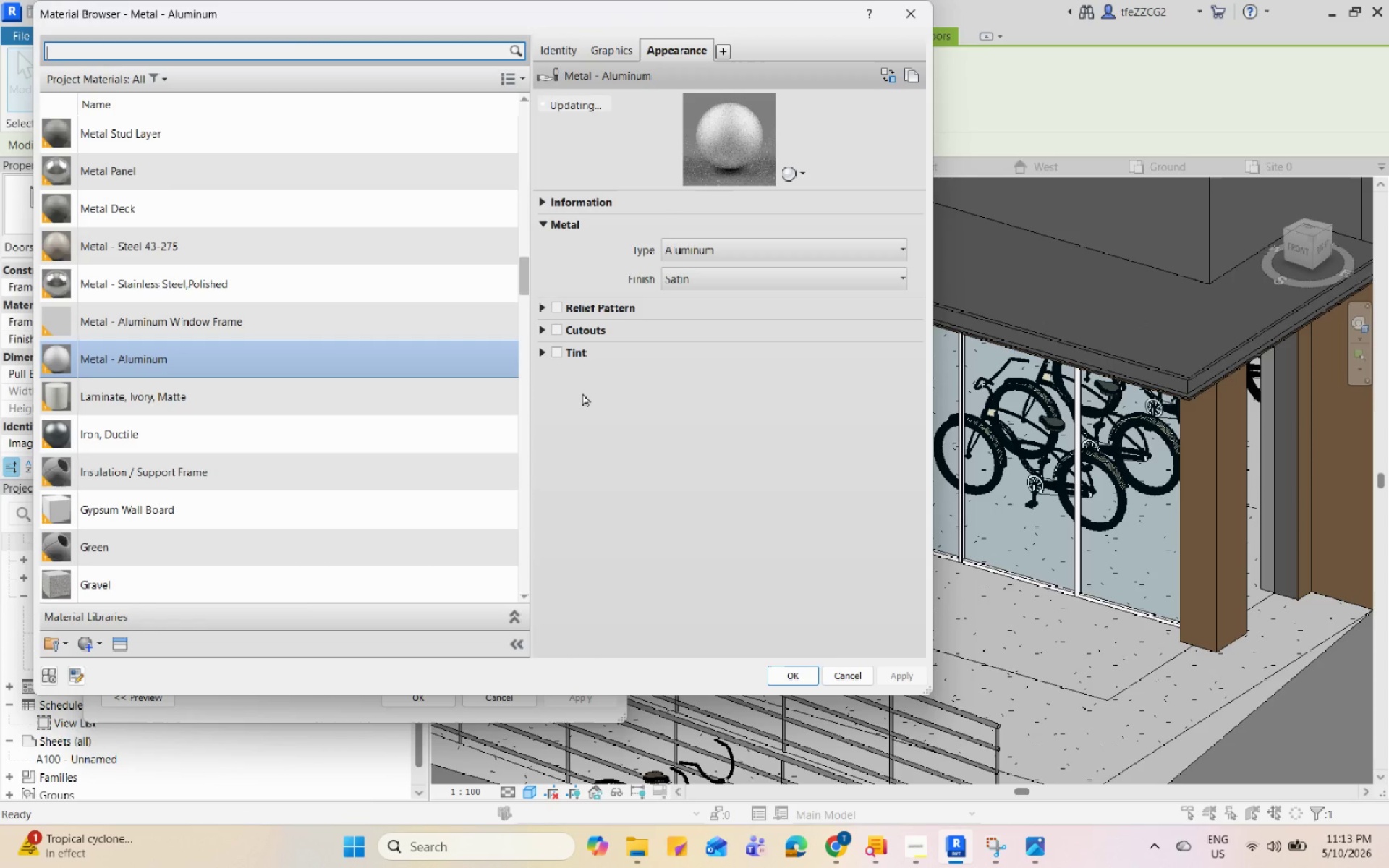 
scroll: coordinate [406, 433], scroll_direction: up, amount: 31.0
 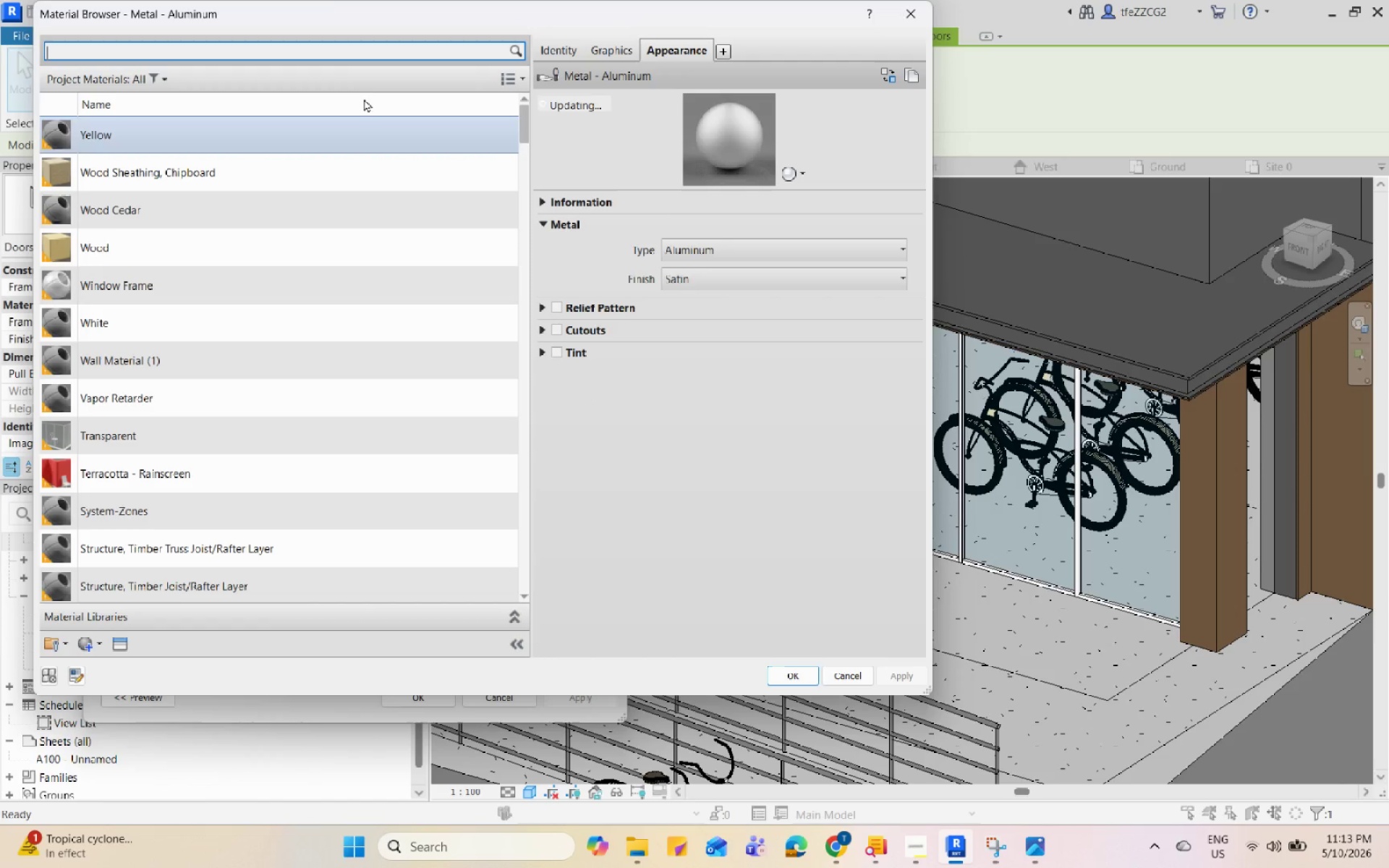 
left_click([372, 56])
 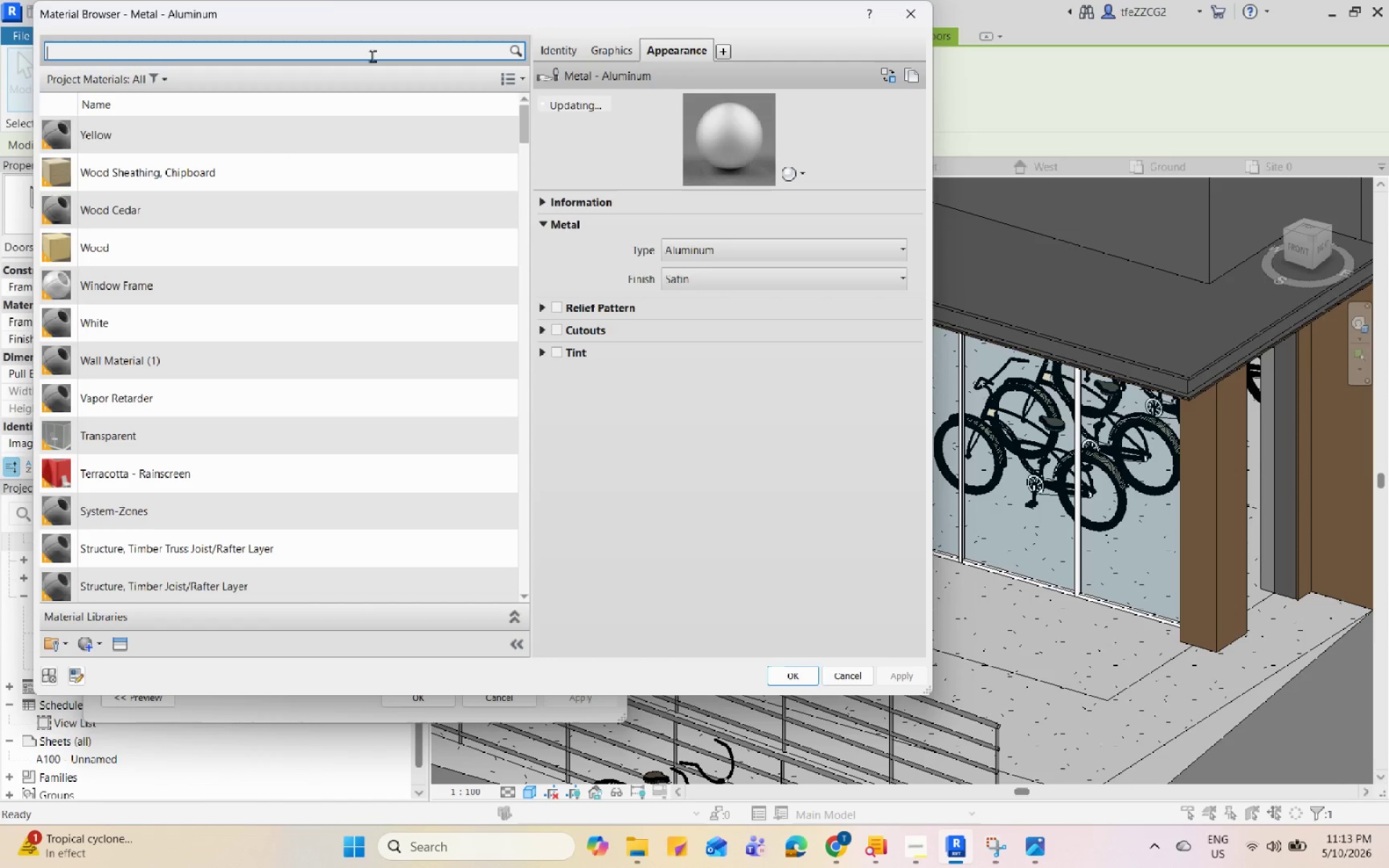 
type(roof)
 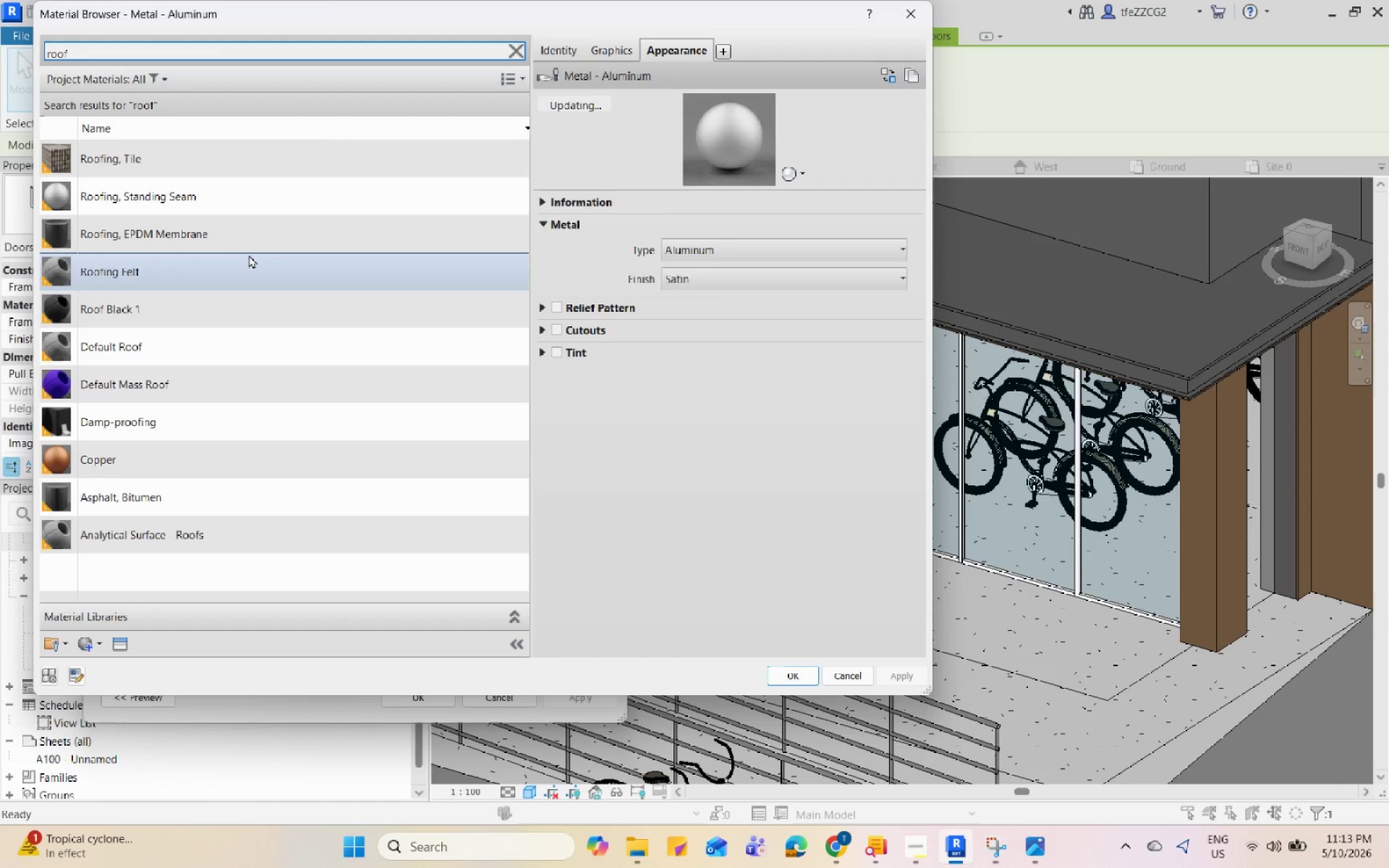 
left_click([258, 294])
 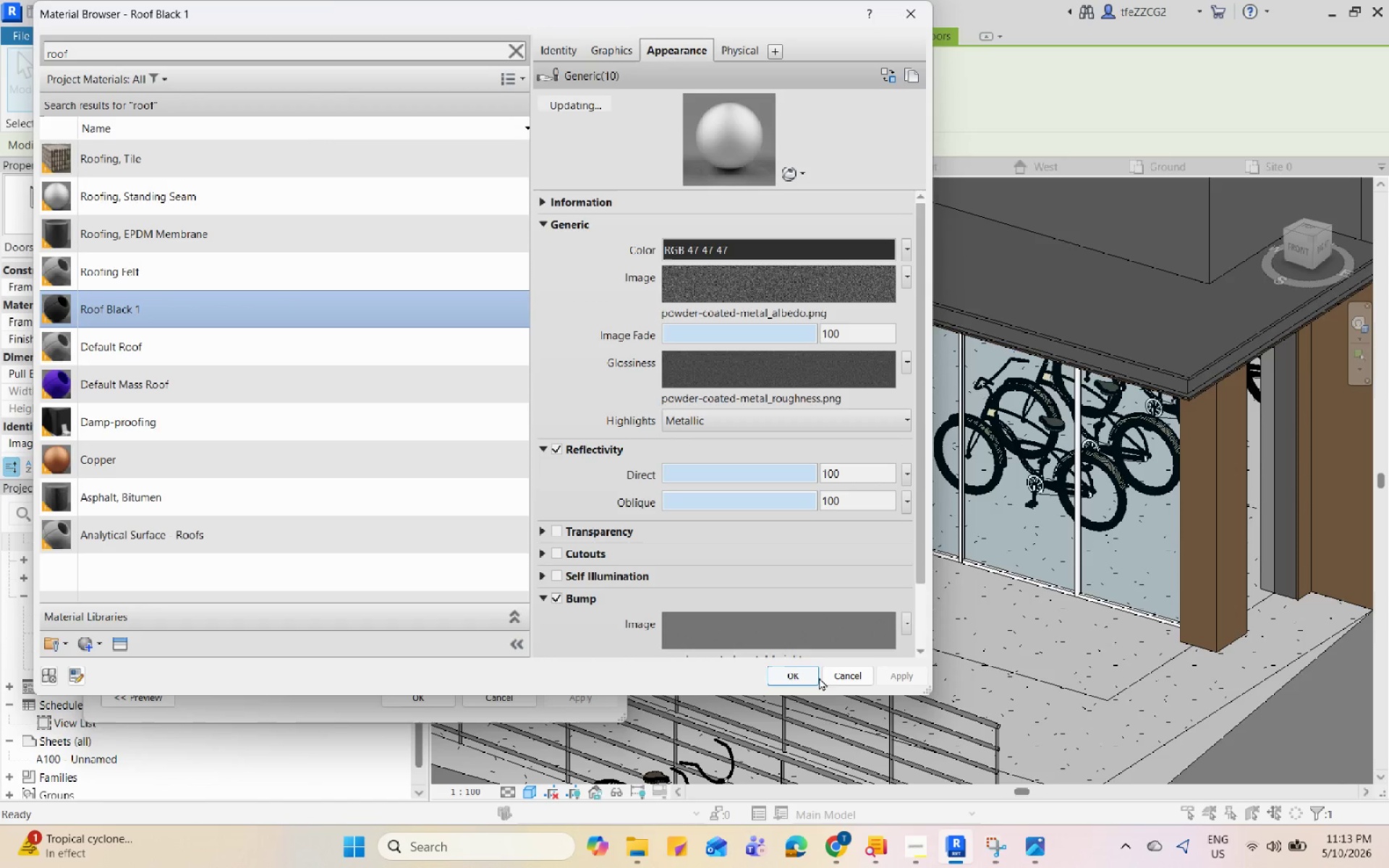 
left_click([802, 679])
 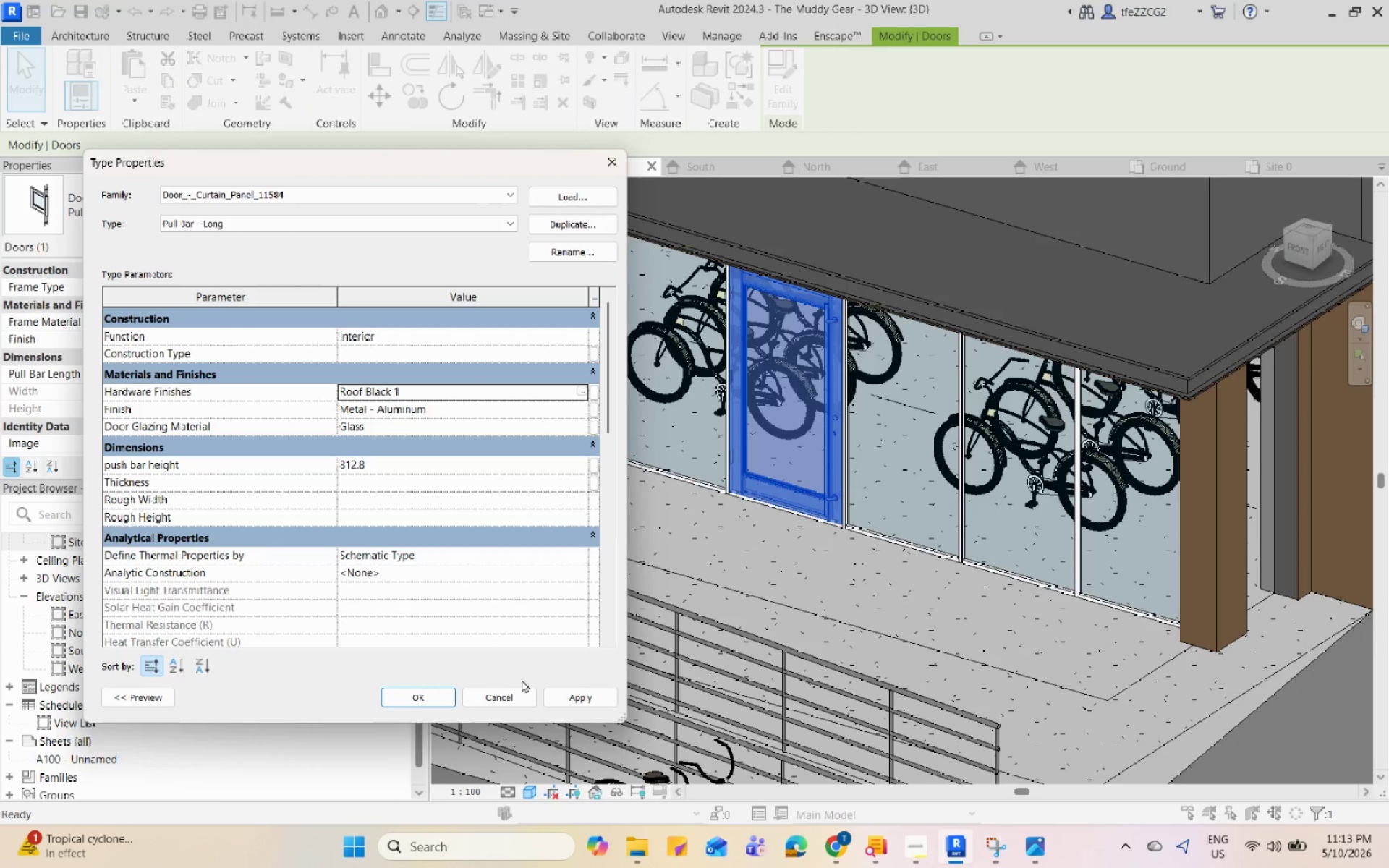 
left_click([569, 696])
 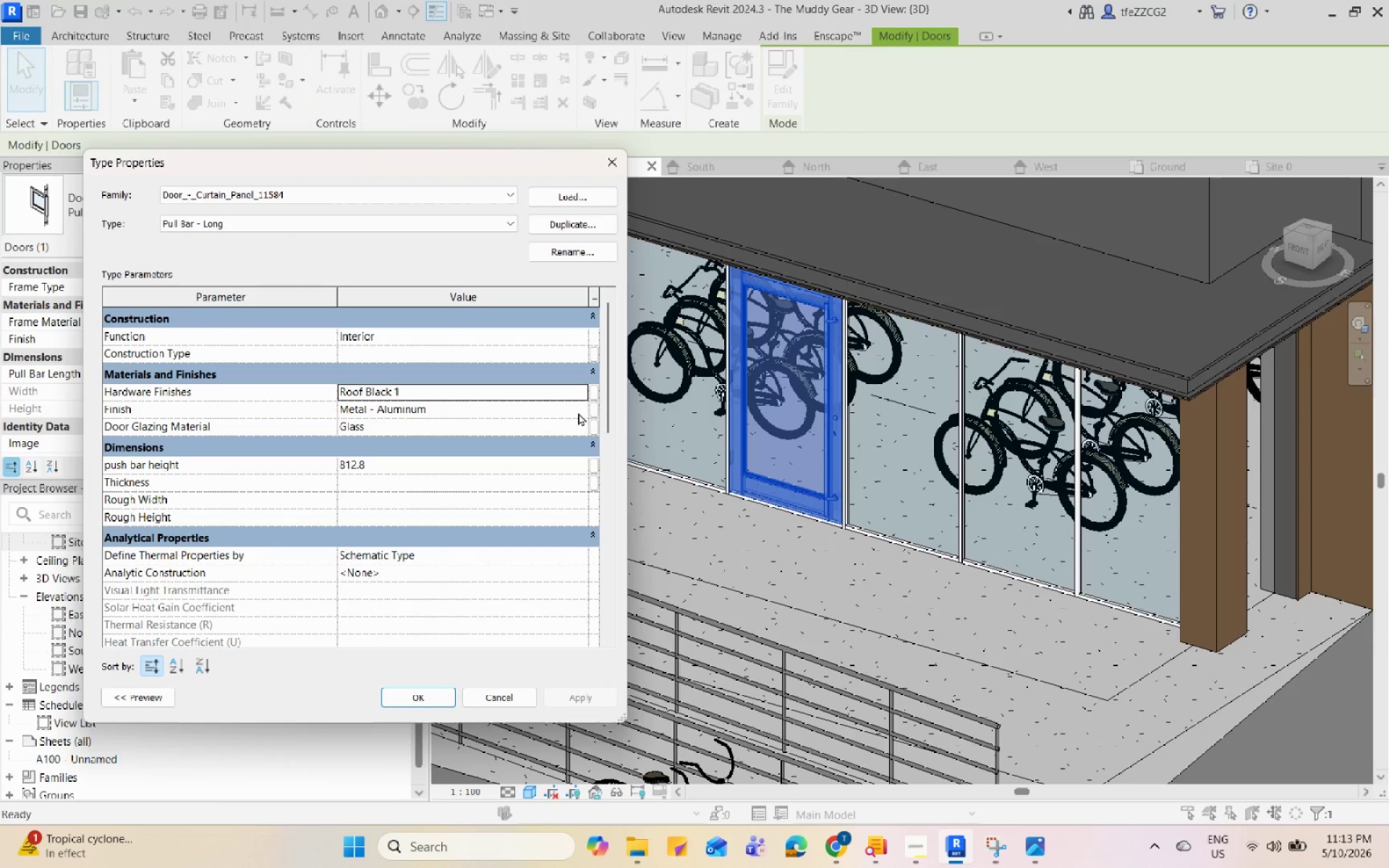 
double_click([578, 409])
 